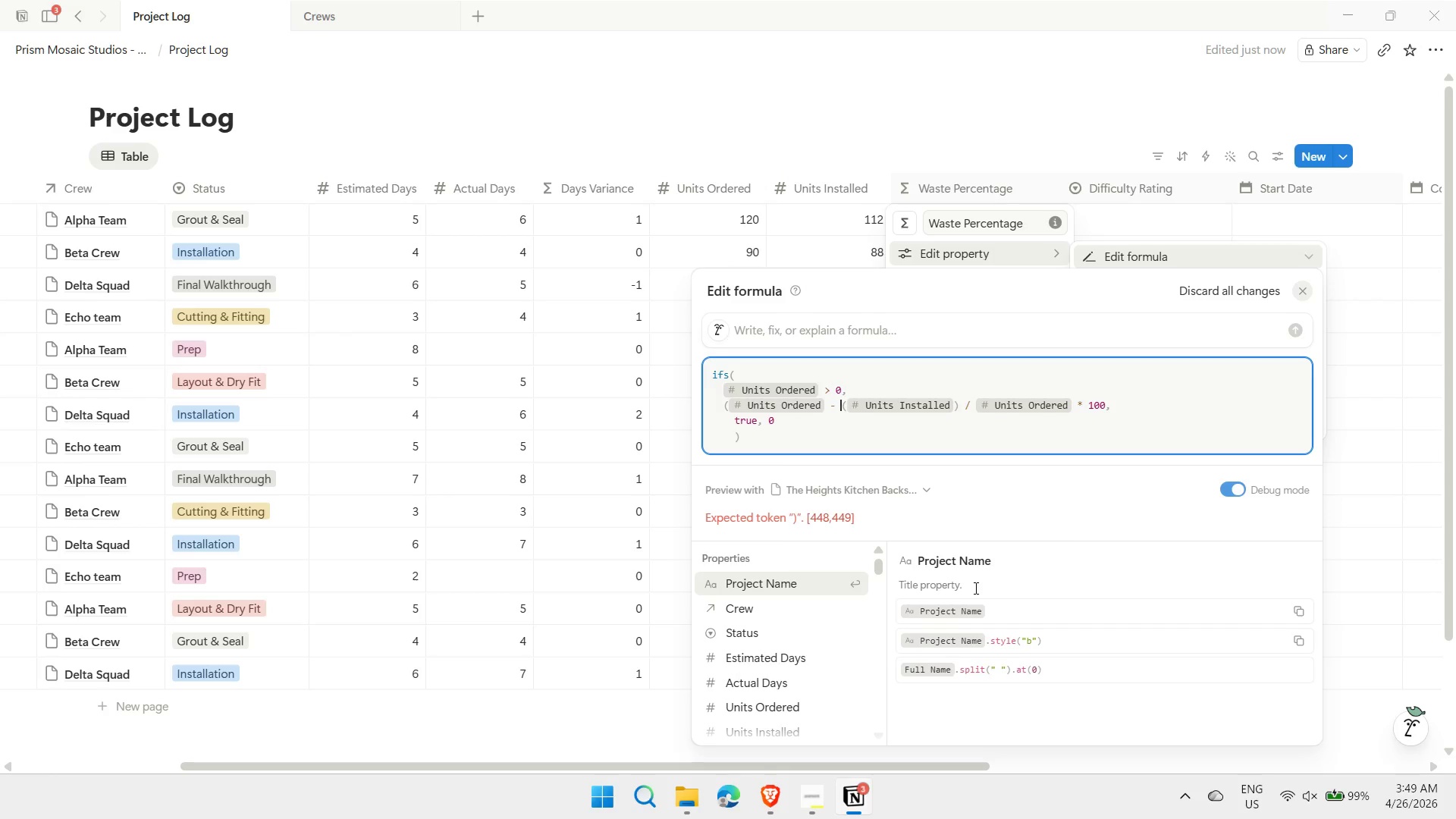 
key(Delete)
 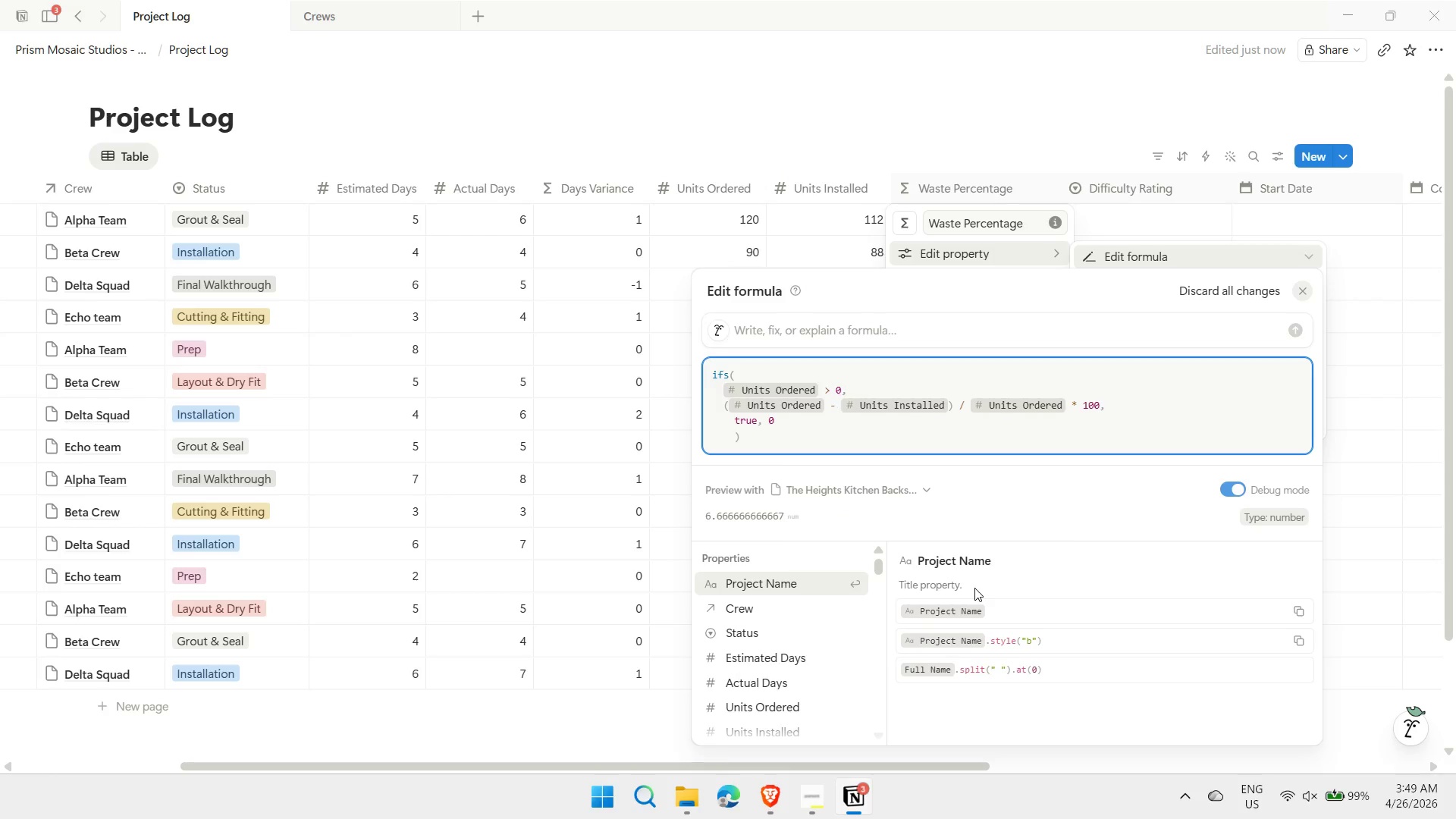 
wait(5.5)
 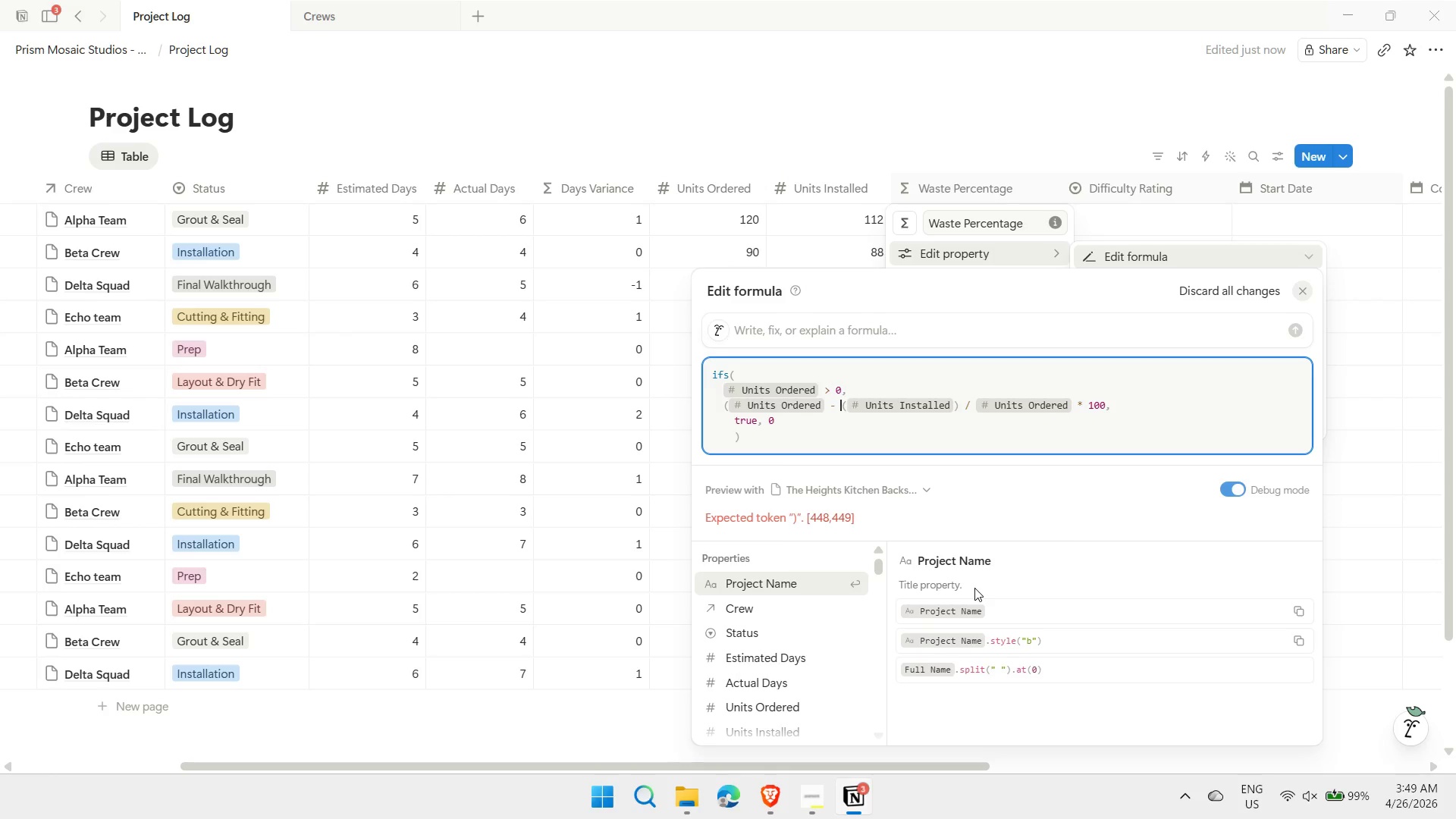 
left_click([563, 716])
 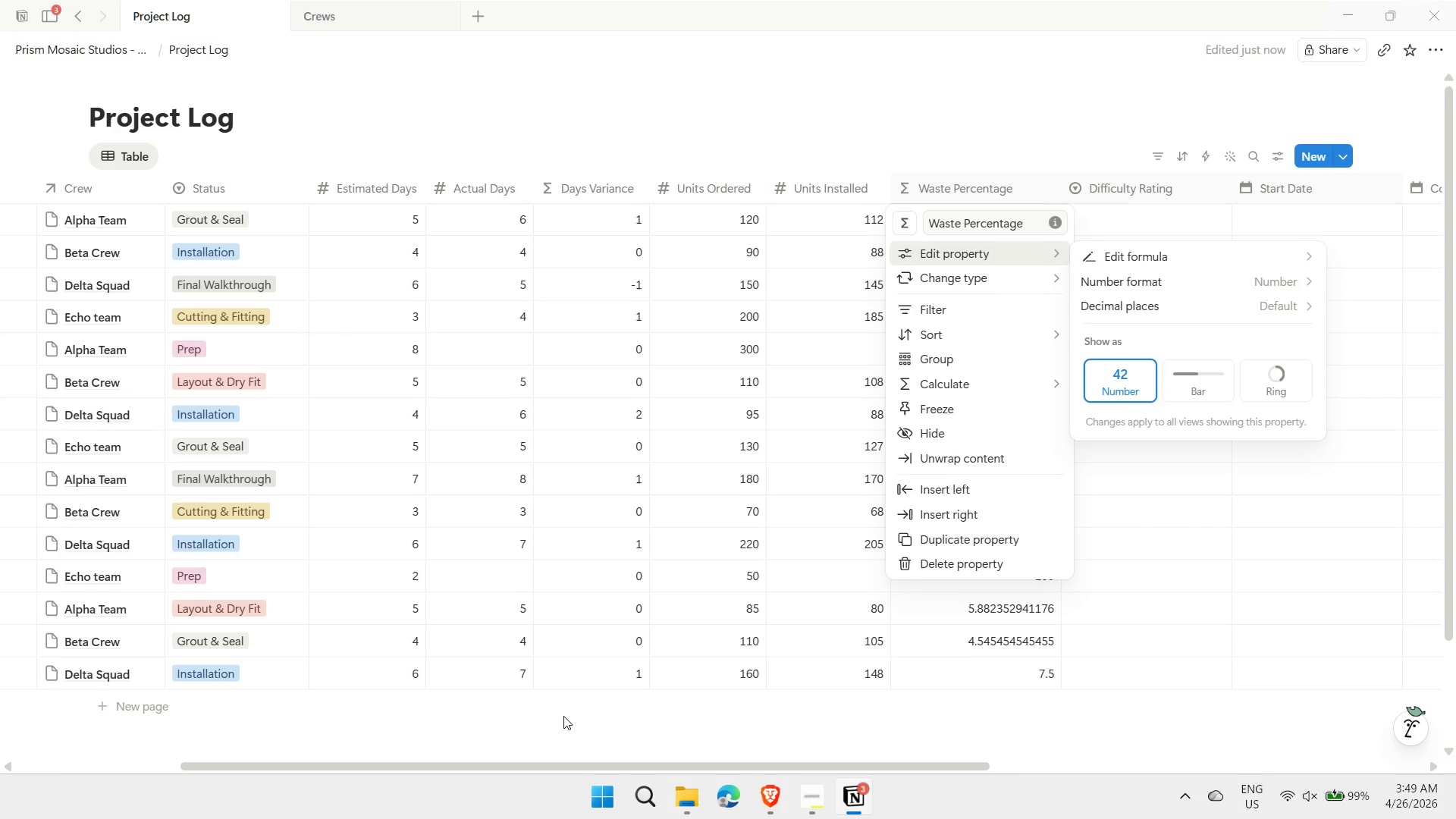 
wait(9.36)
 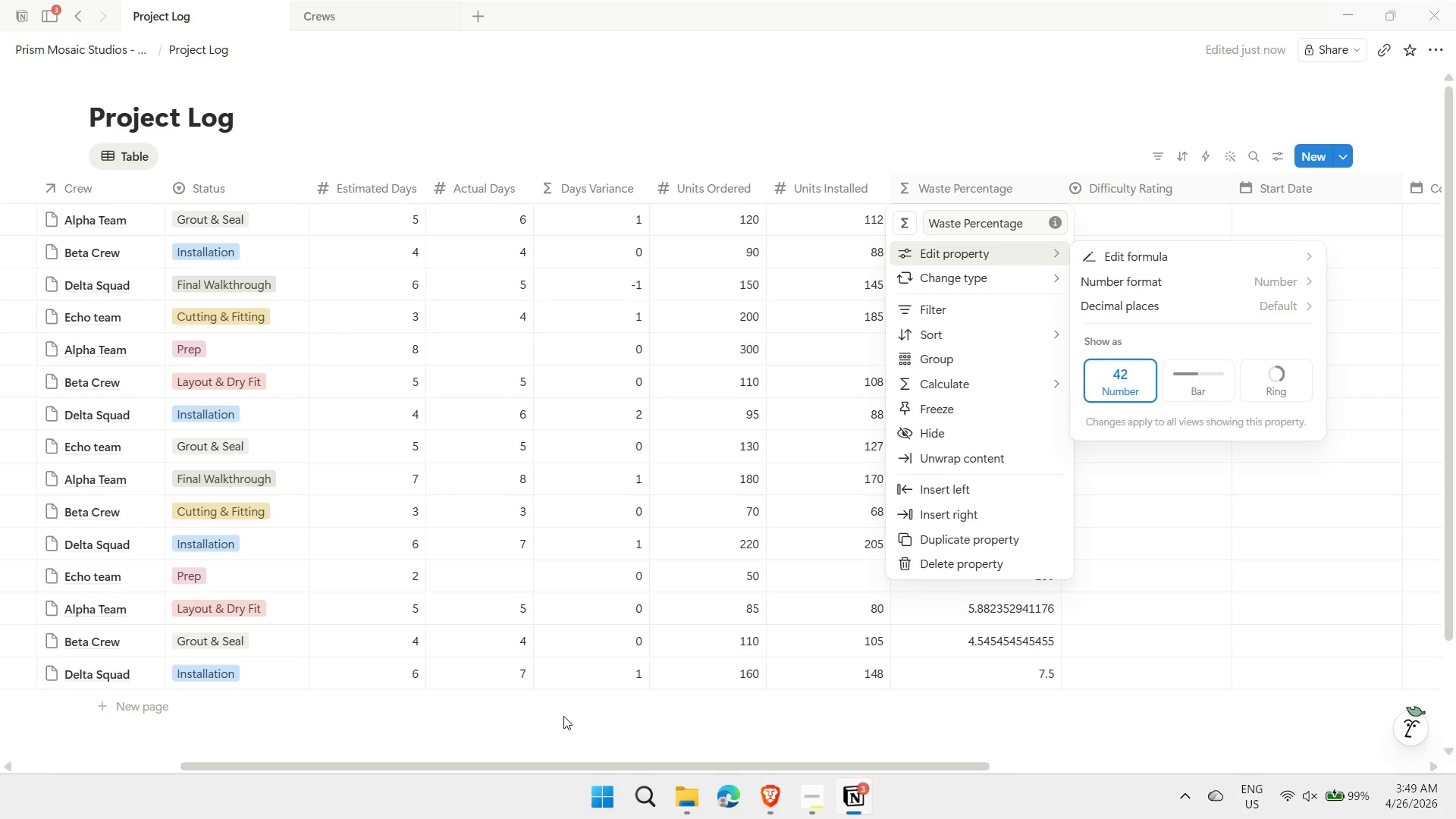 
left_click([1285, 311])
 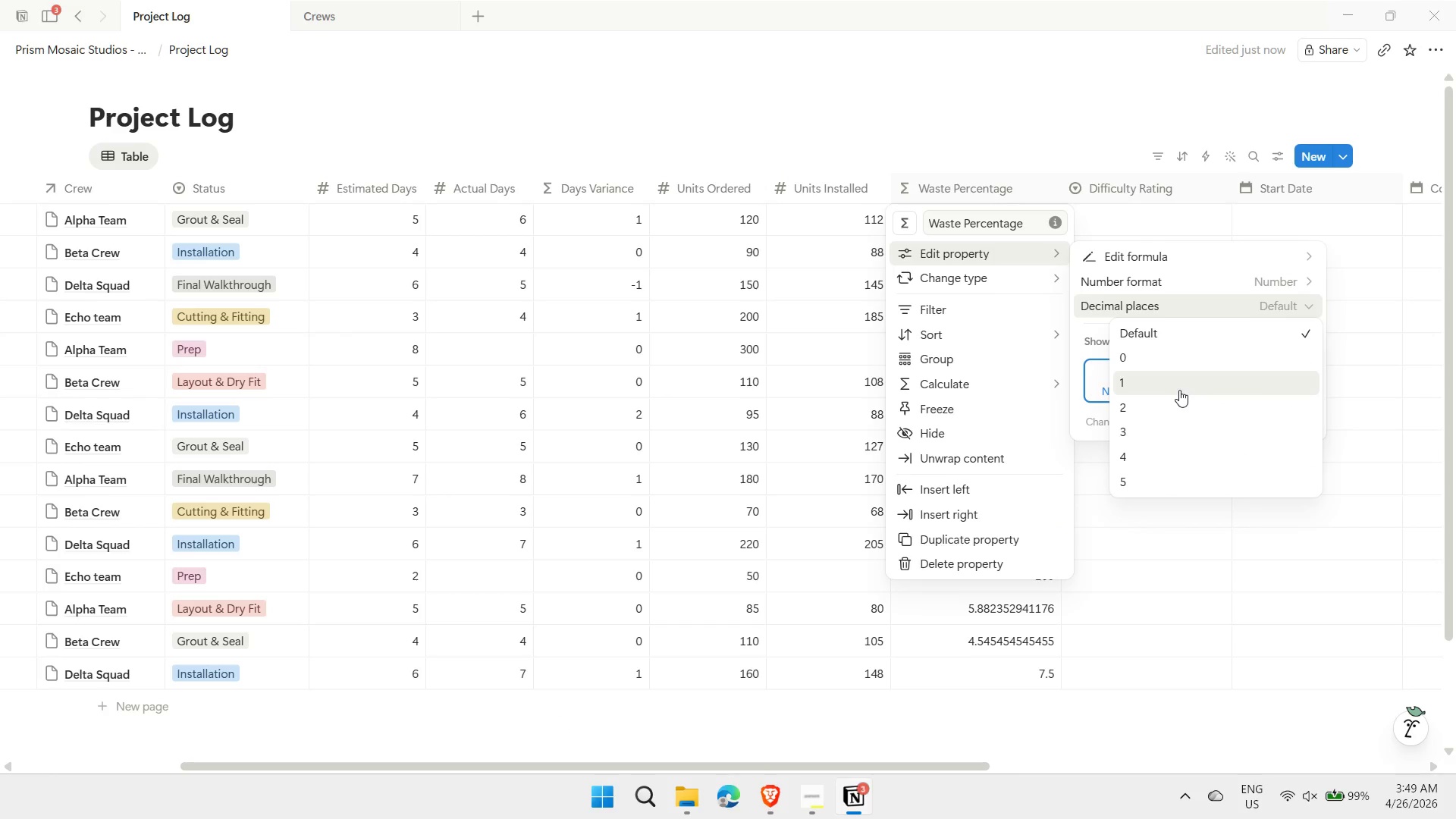 
left_click([1151, 410])
 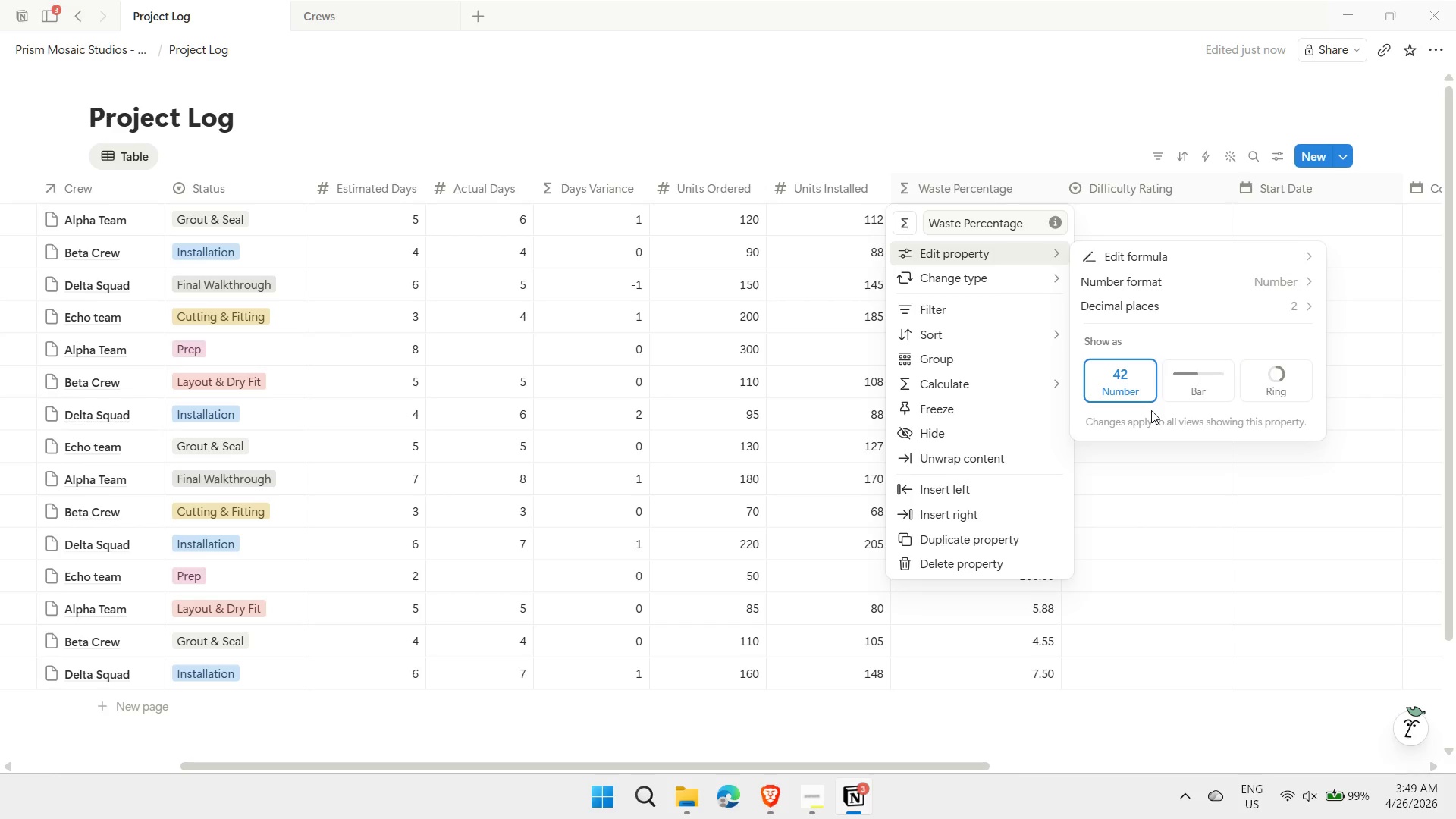 
left_click([1285, 284])
 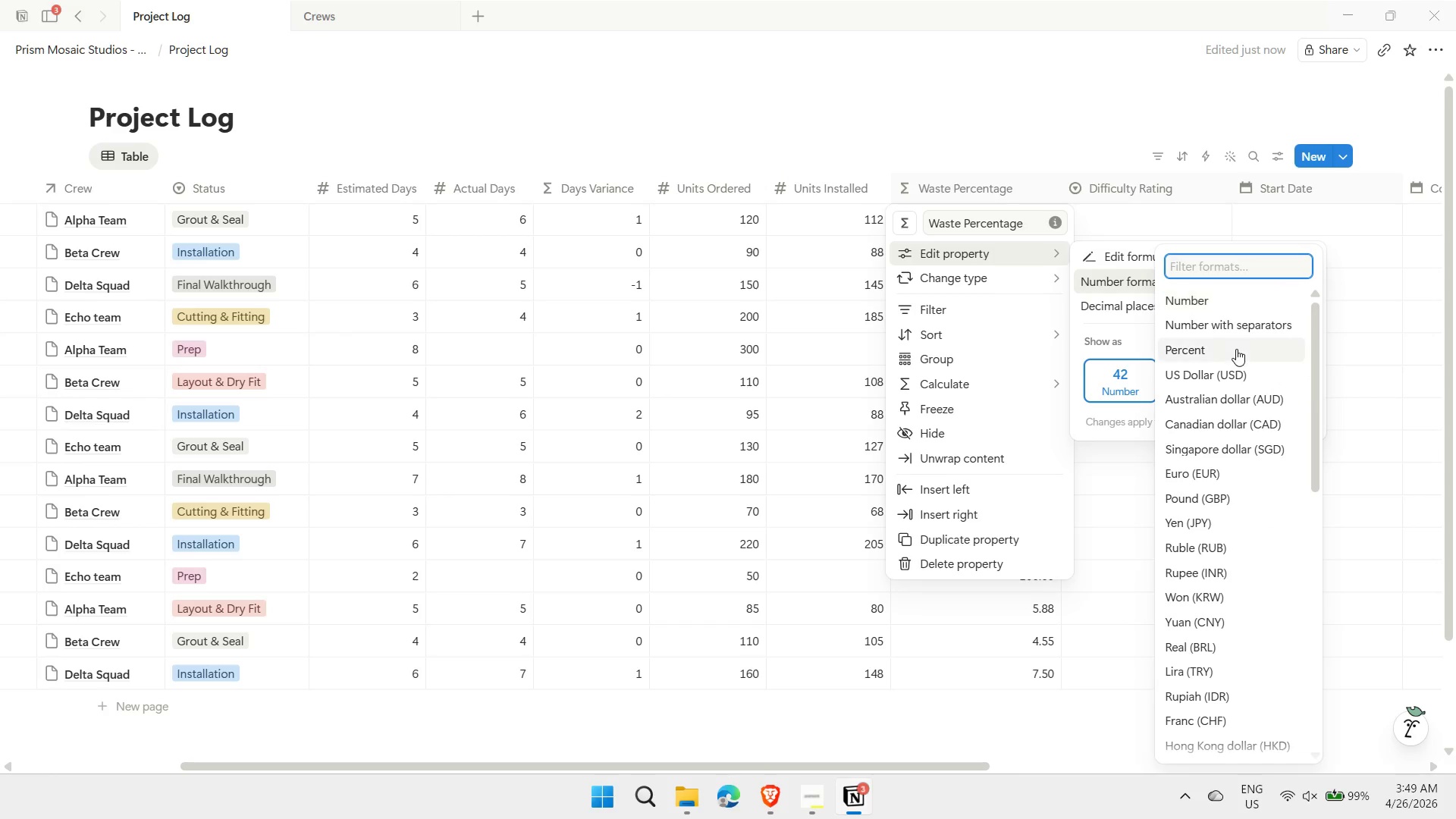 
left_click([1227, 353])
 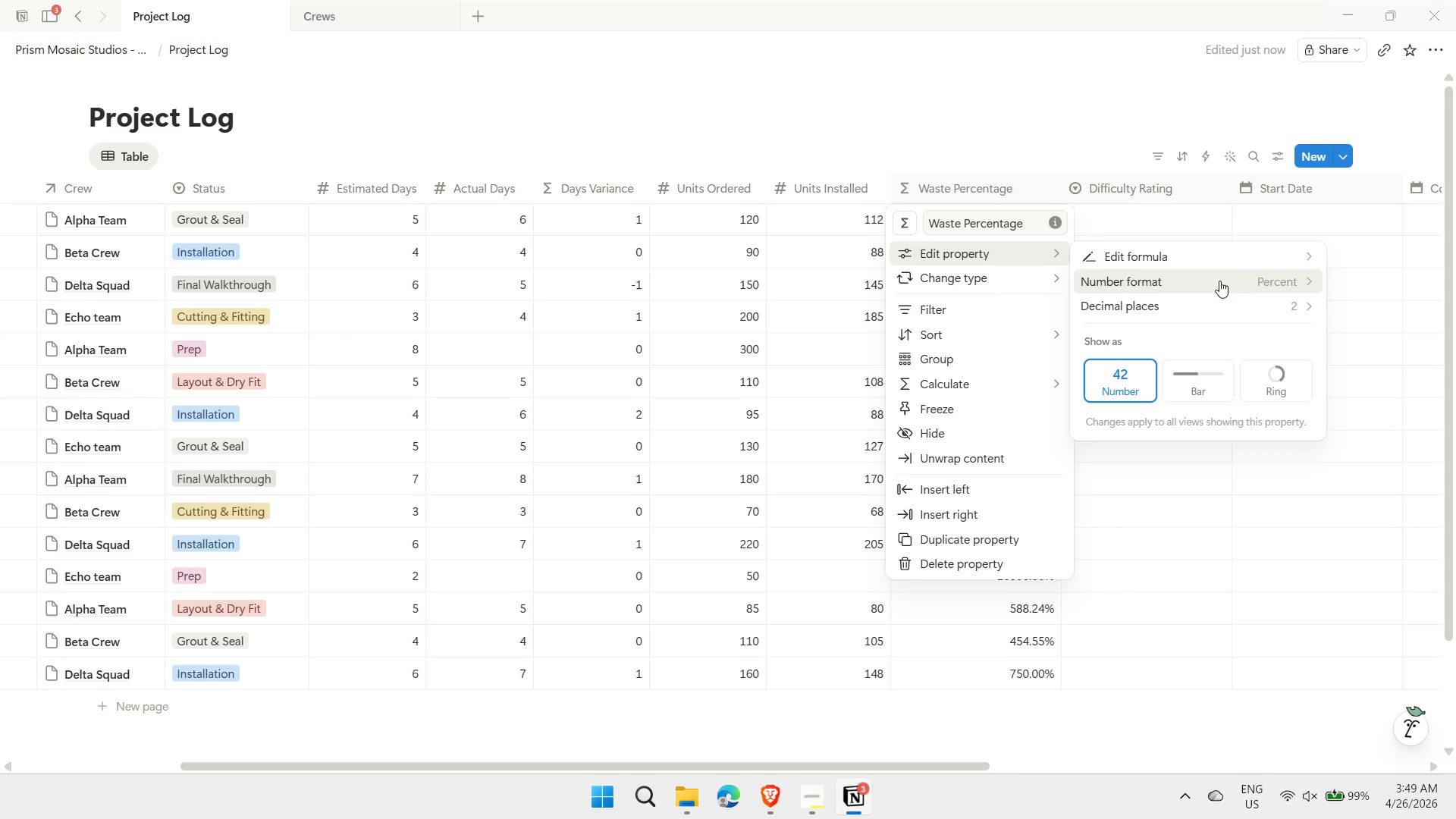 
wait(6.5)
 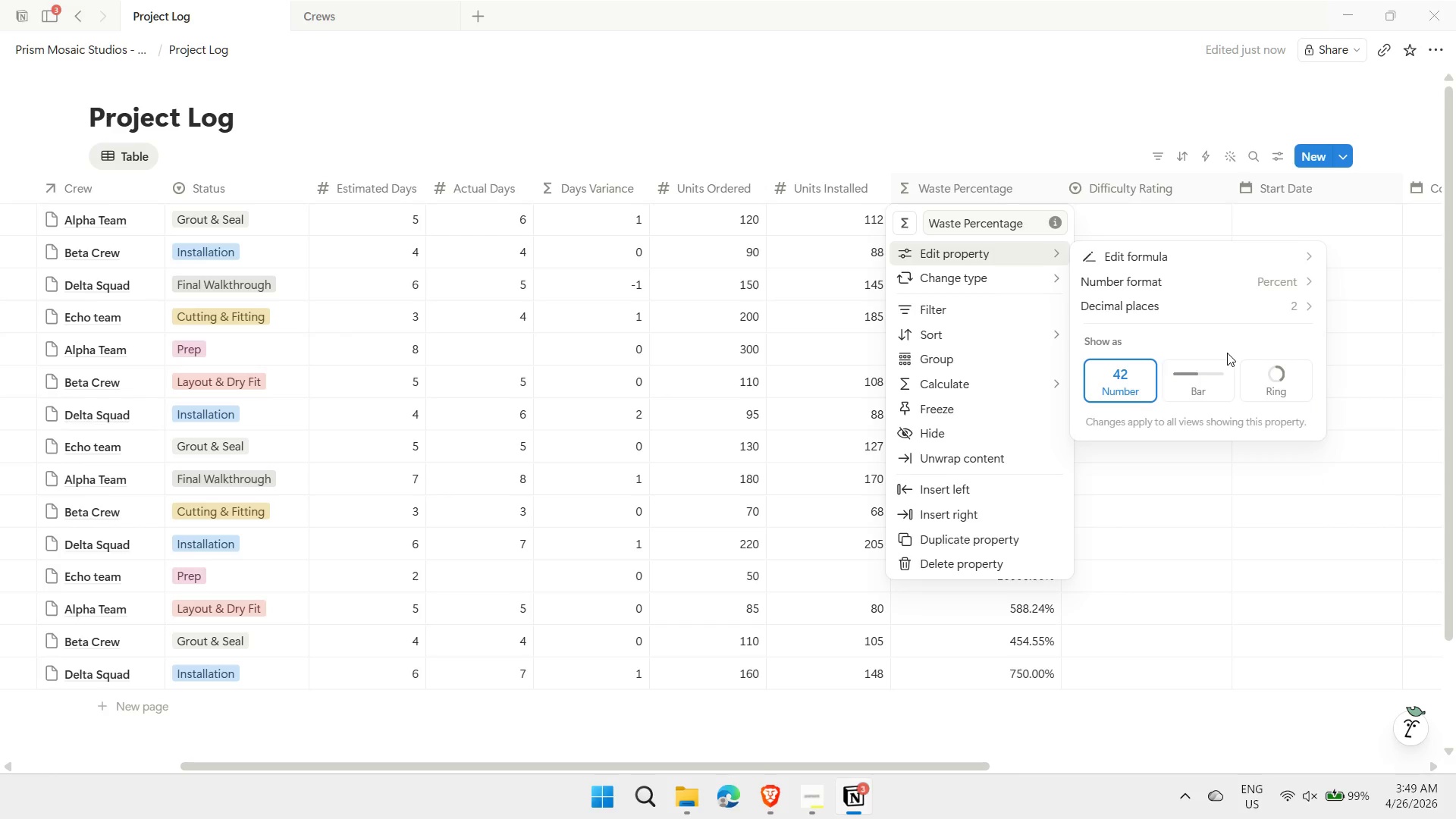 
left_click([1219, 281])
 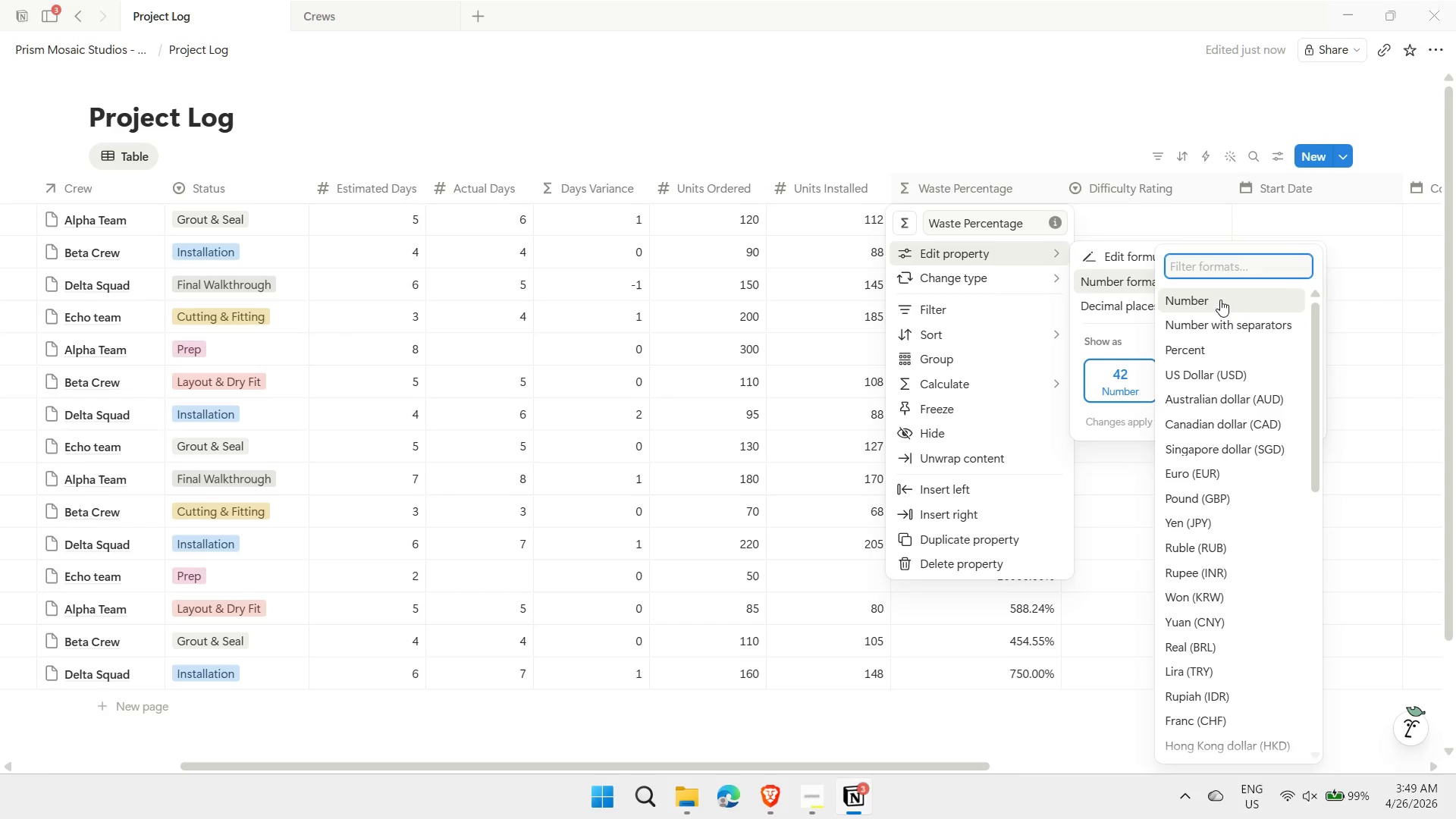 
left_click([1220, 300])
 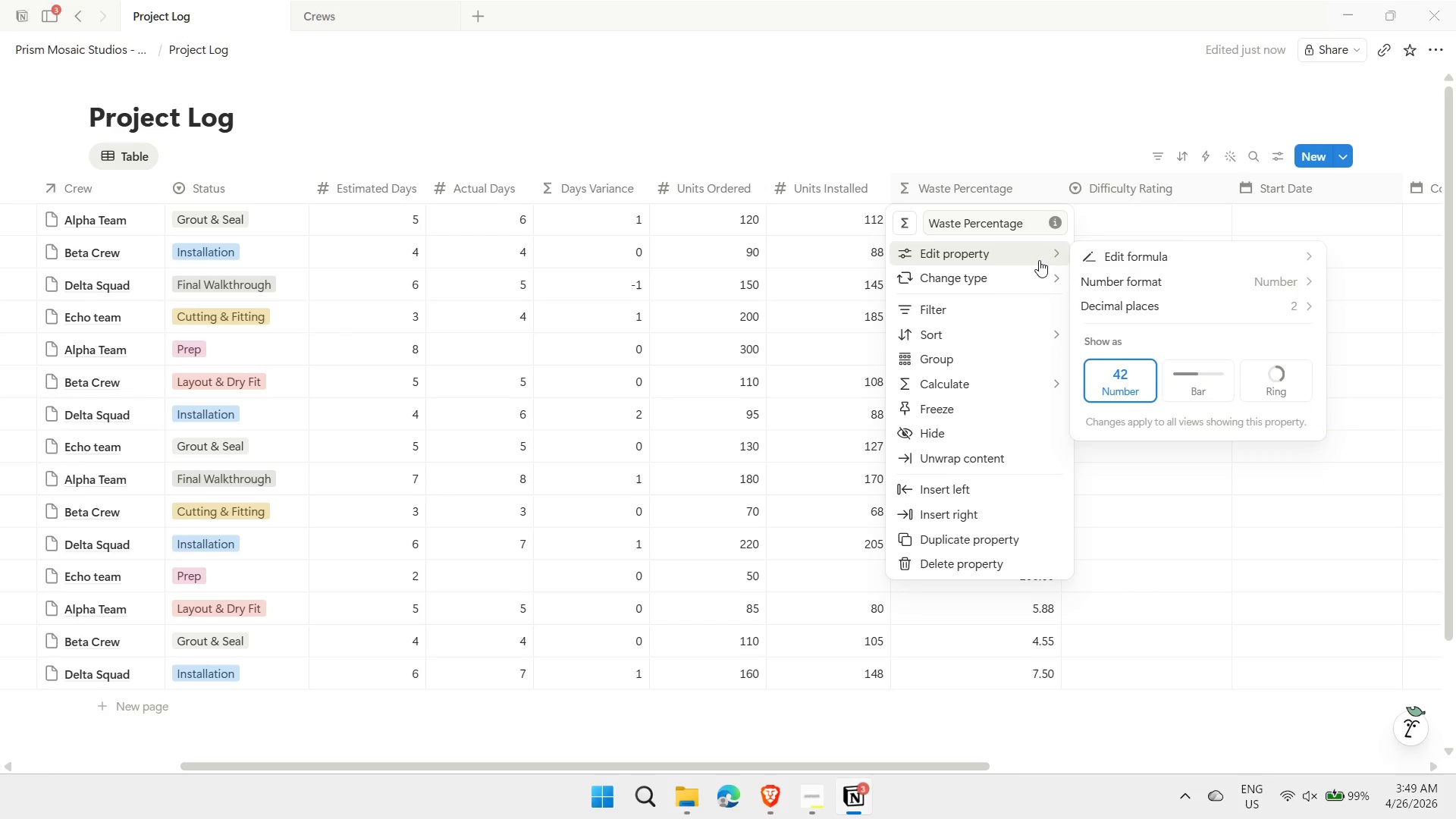 
left_click([1035, 185])
 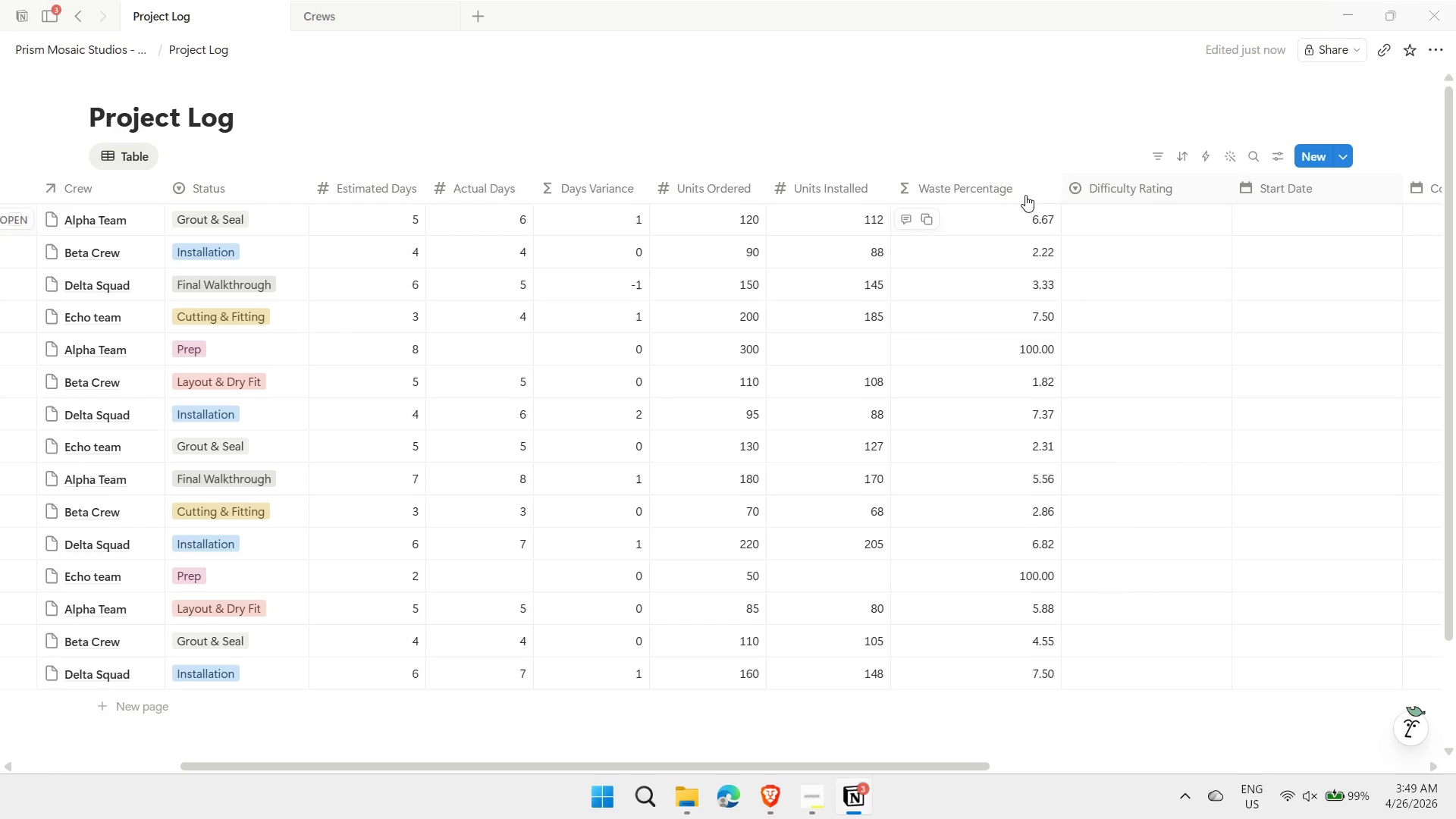 
left_click([1025, 195])
 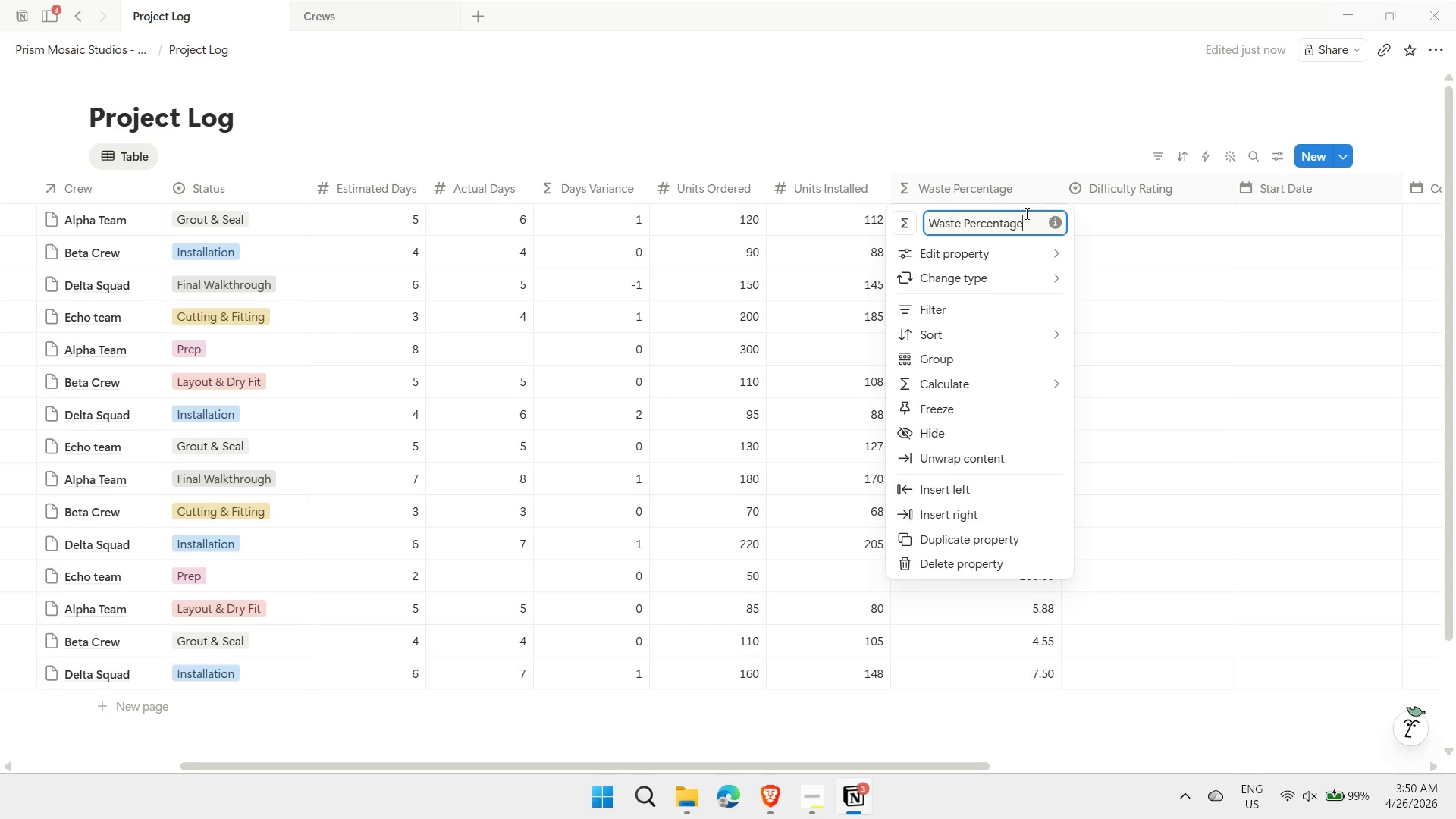 
key(Comma)
 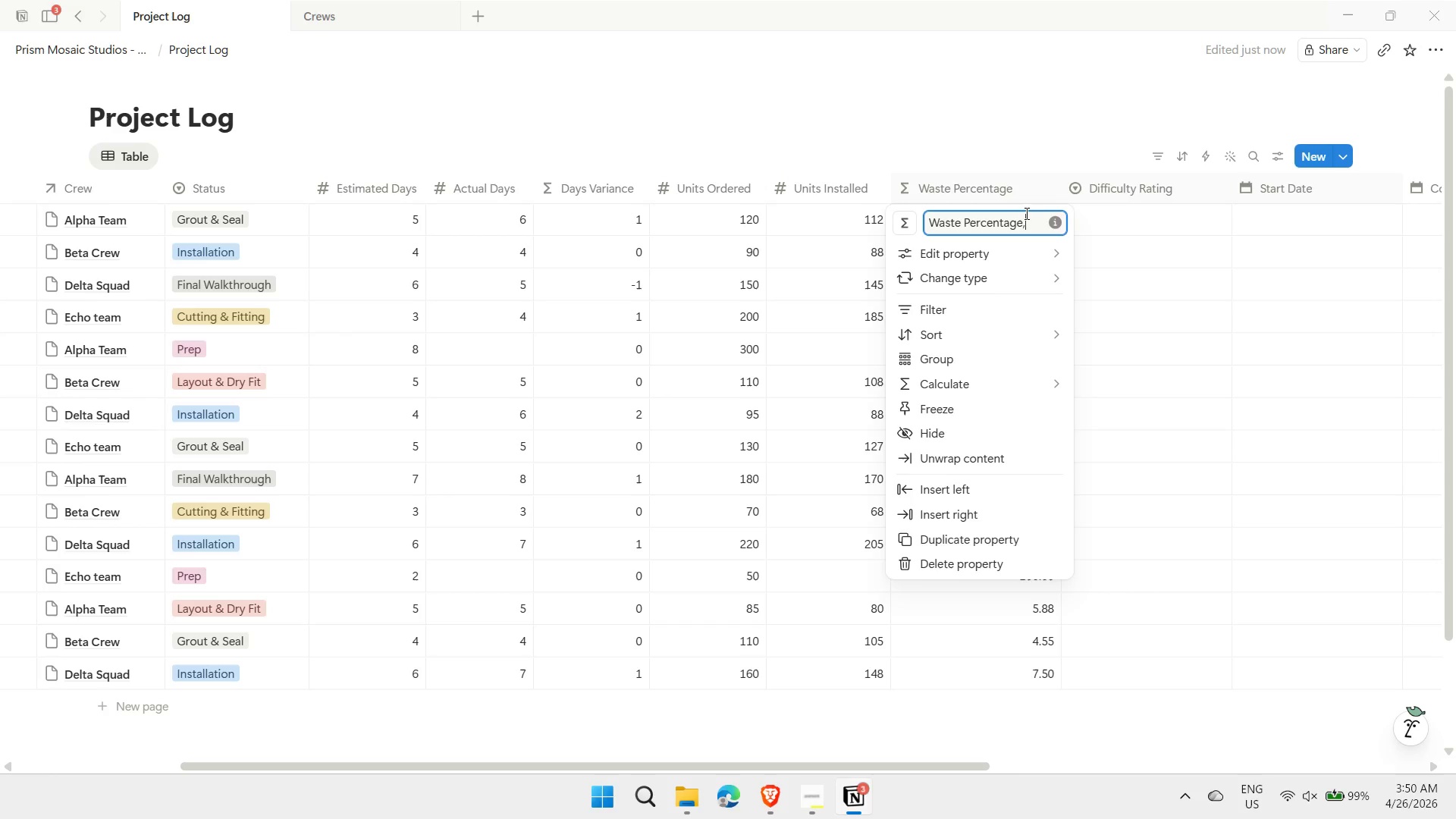 
key(Space)
 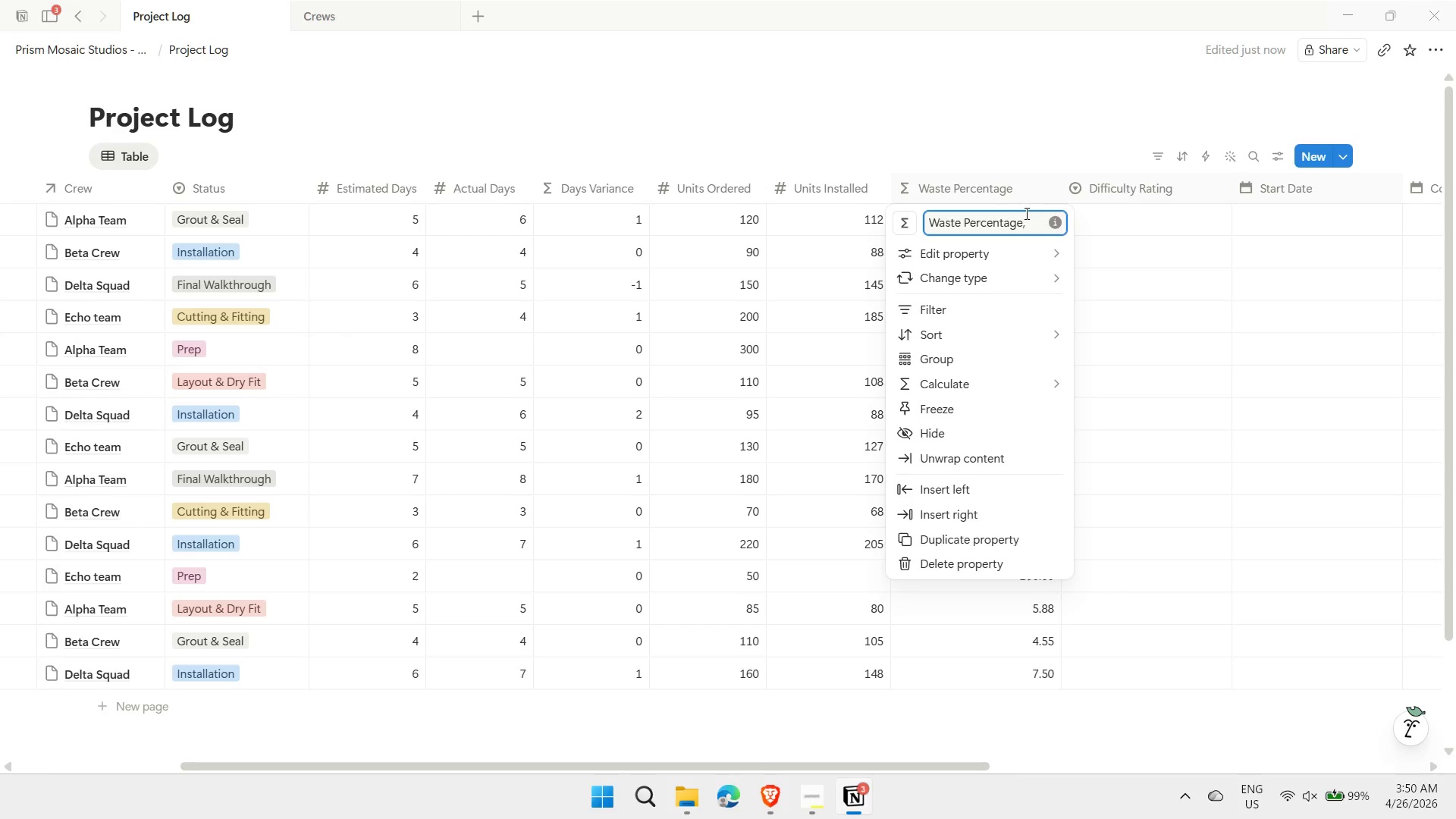 
key(Shift+5)
 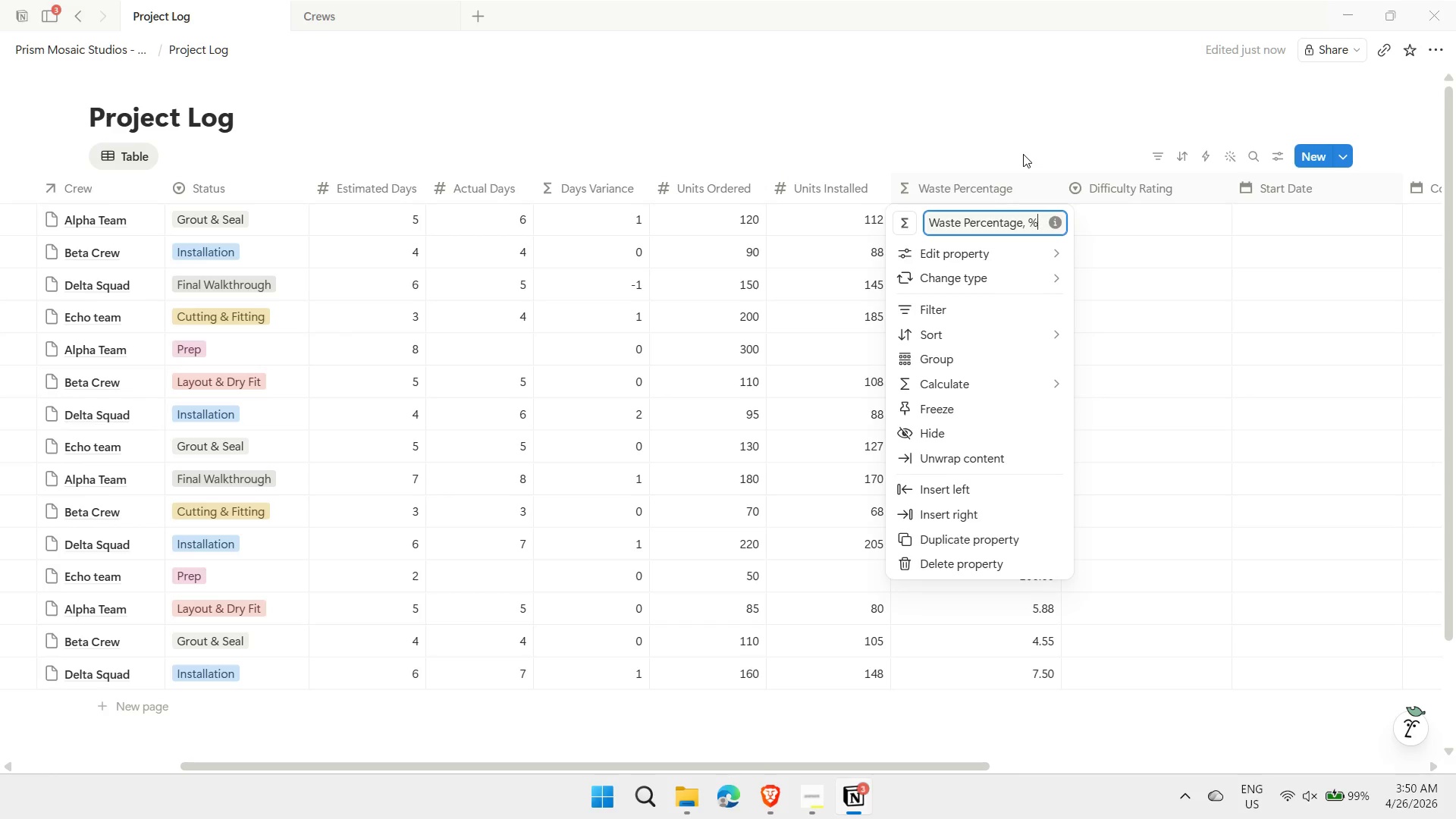 
key(Enter)
 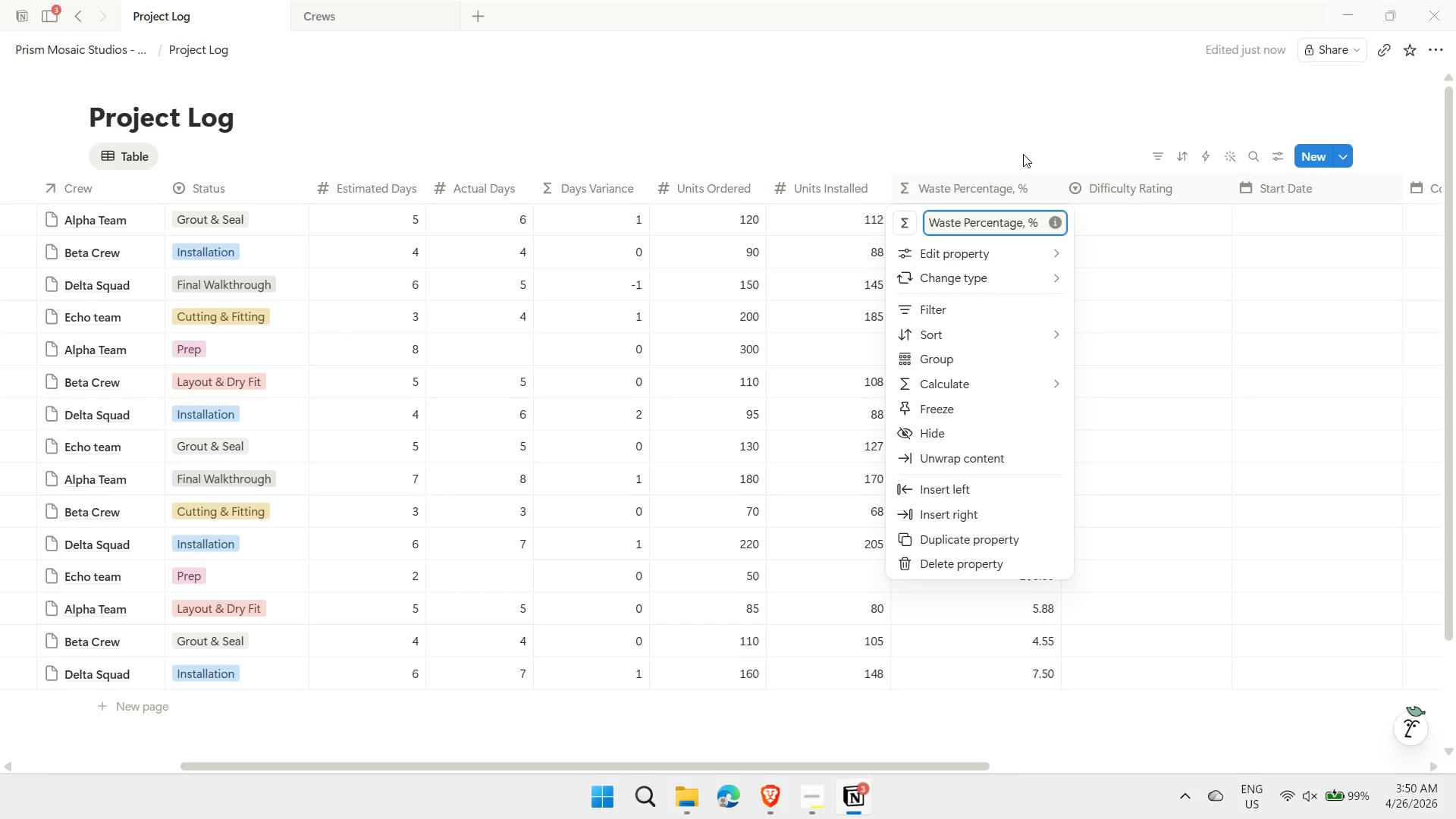 
left_click([1023, 154])
 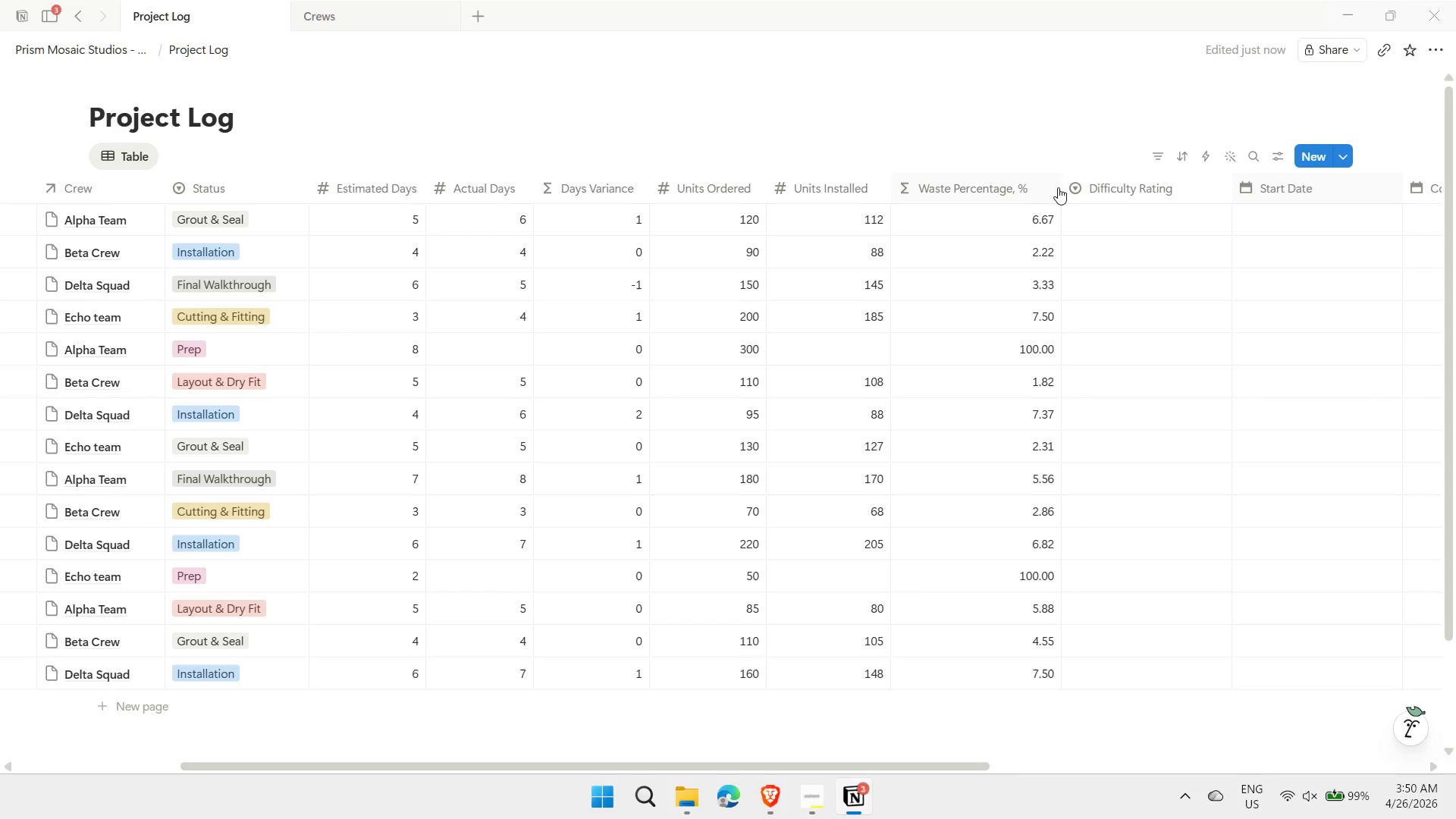 
left_click_drag(start_coordinate=[1060, 185], to_coordinate=[1038, 189])
 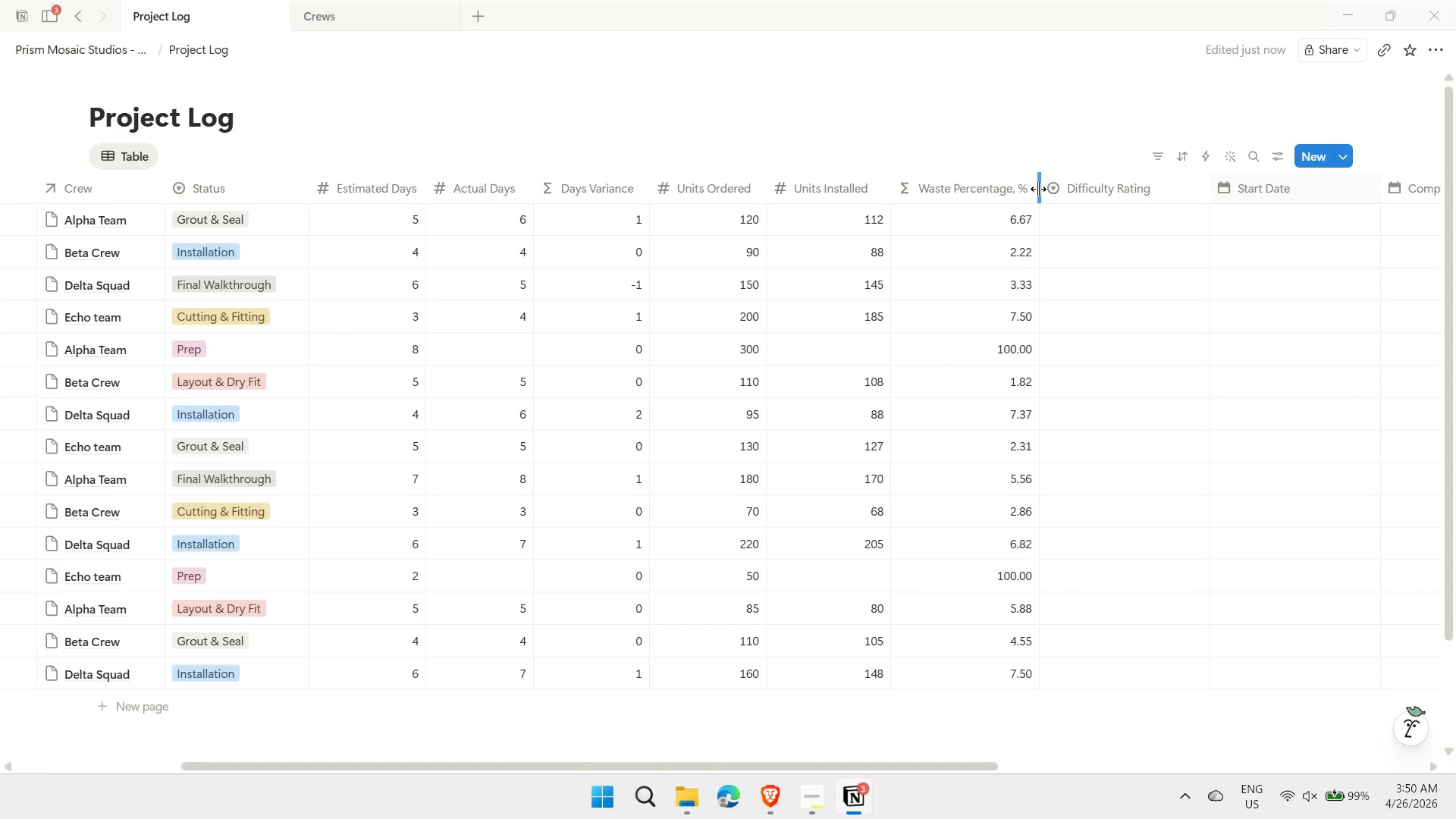 
wait(8.62)
 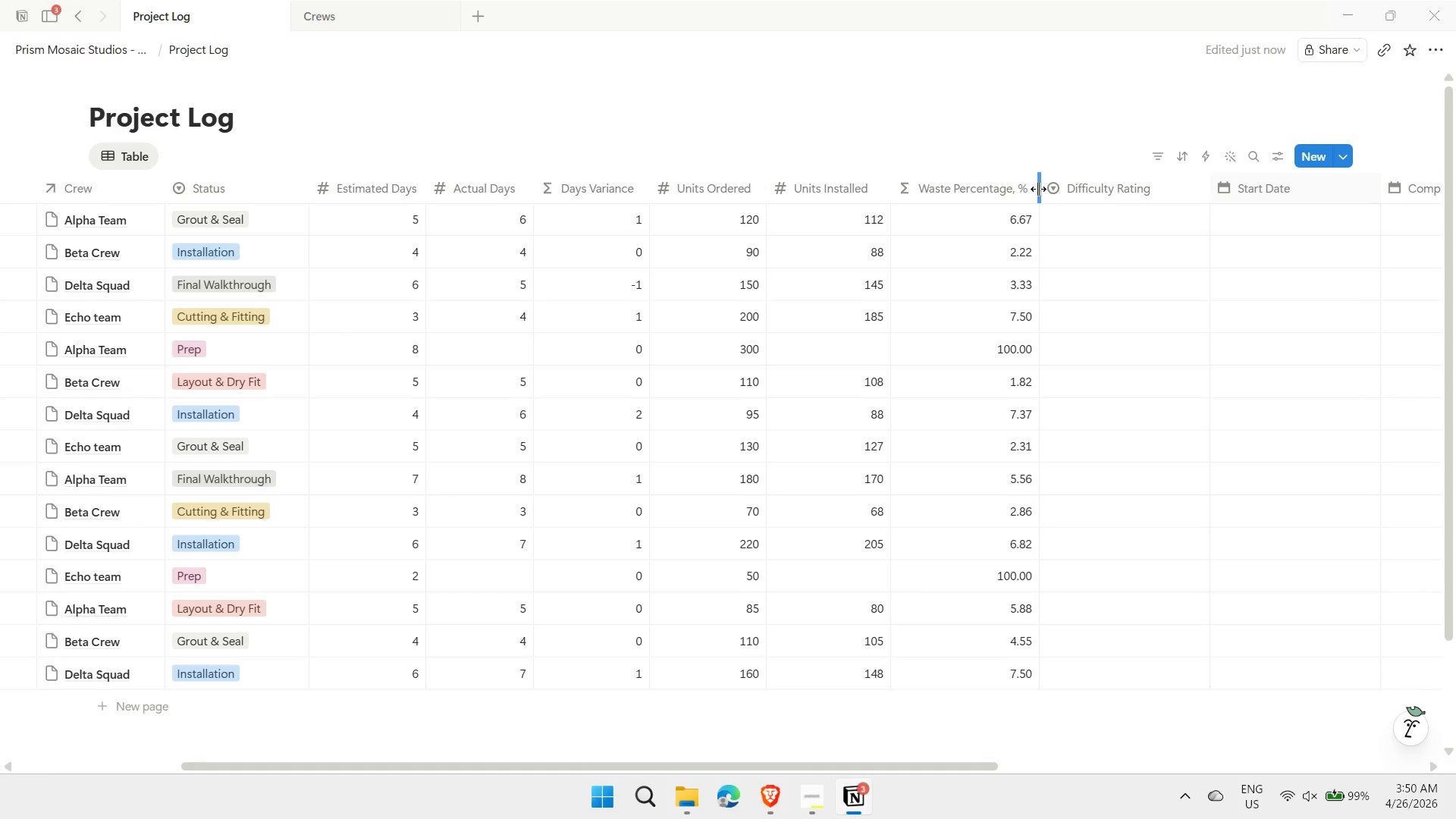 
left_click([1121, 234])
 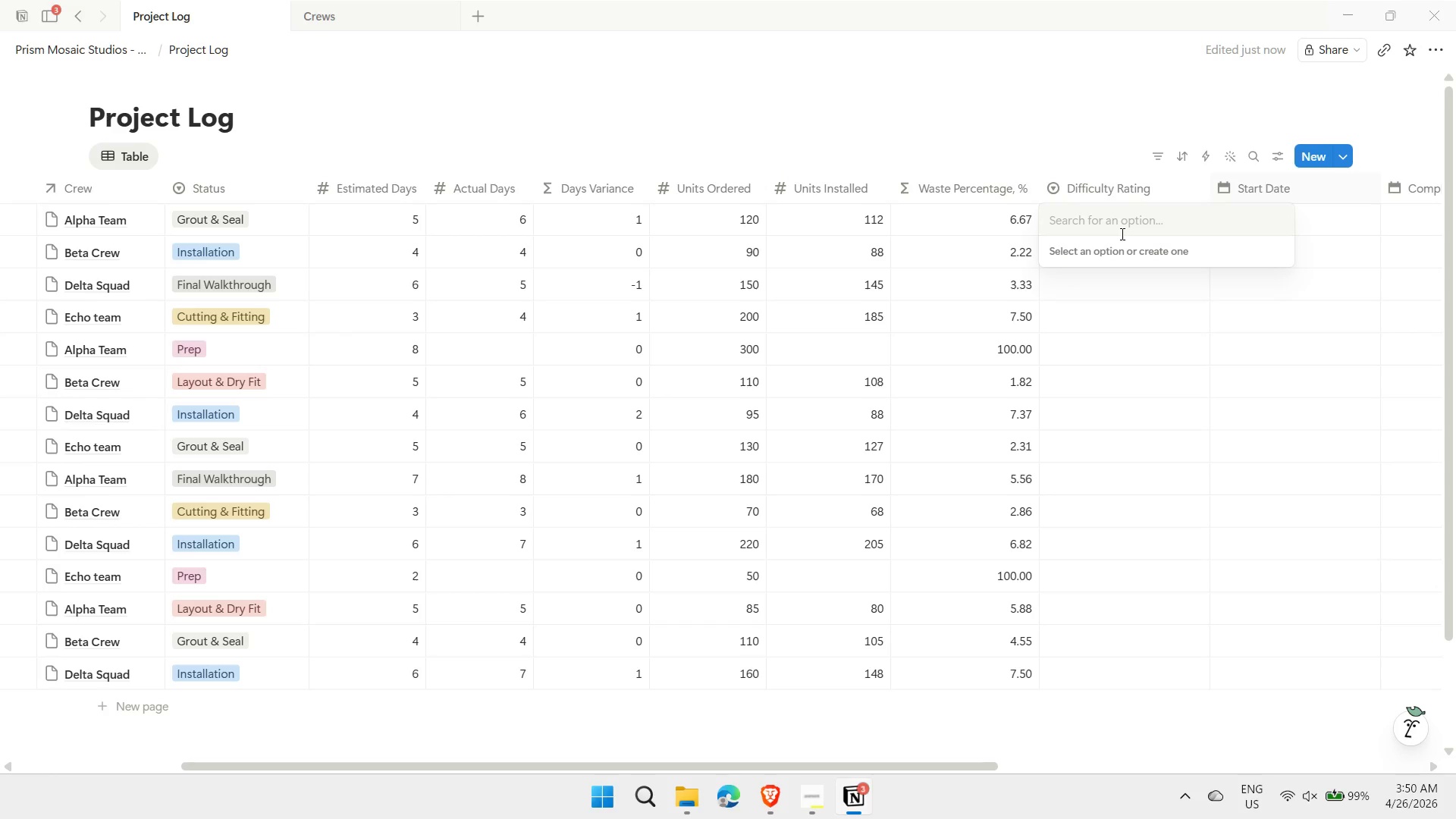 
key(3)
 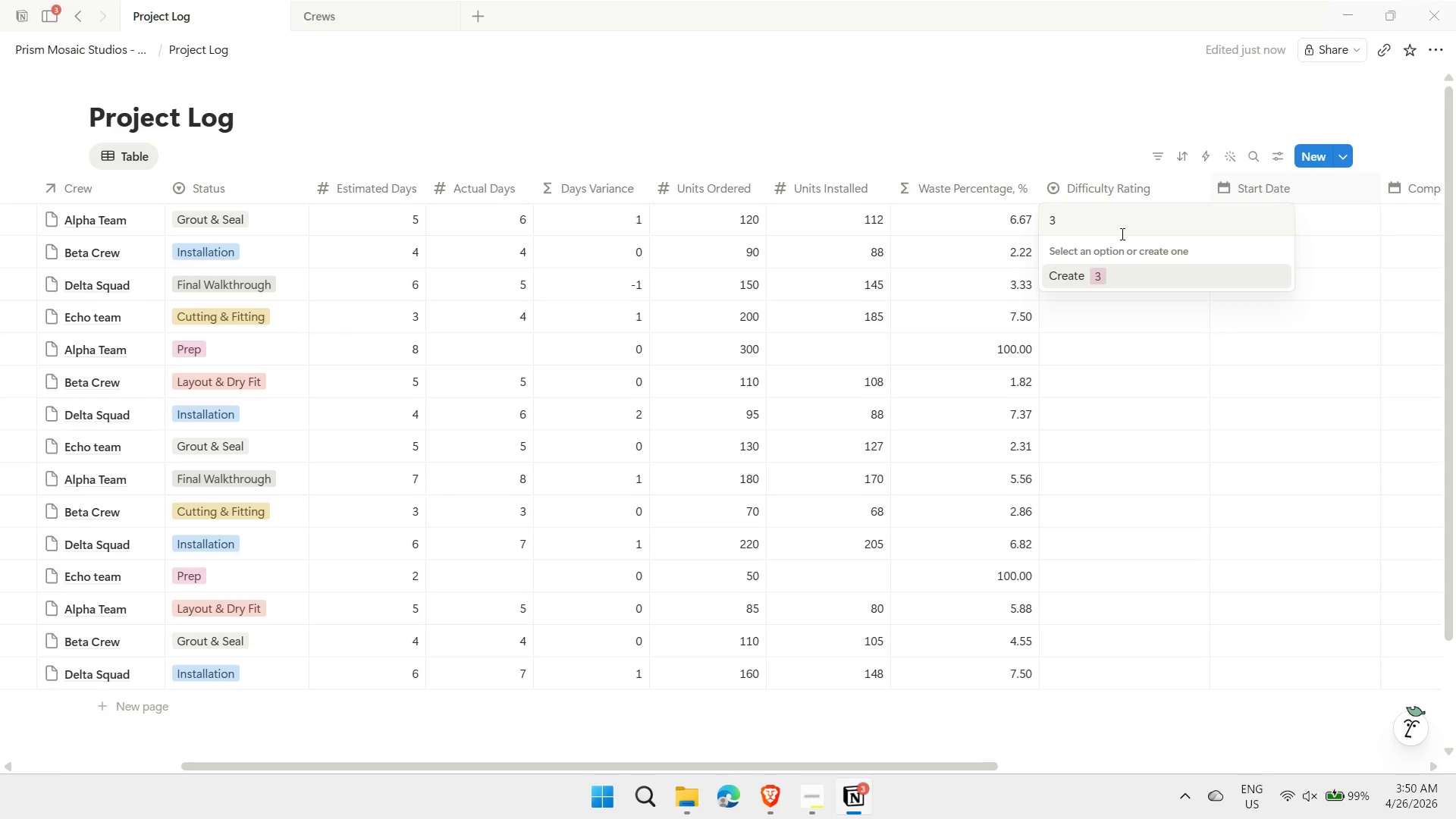 
key(Enter)
 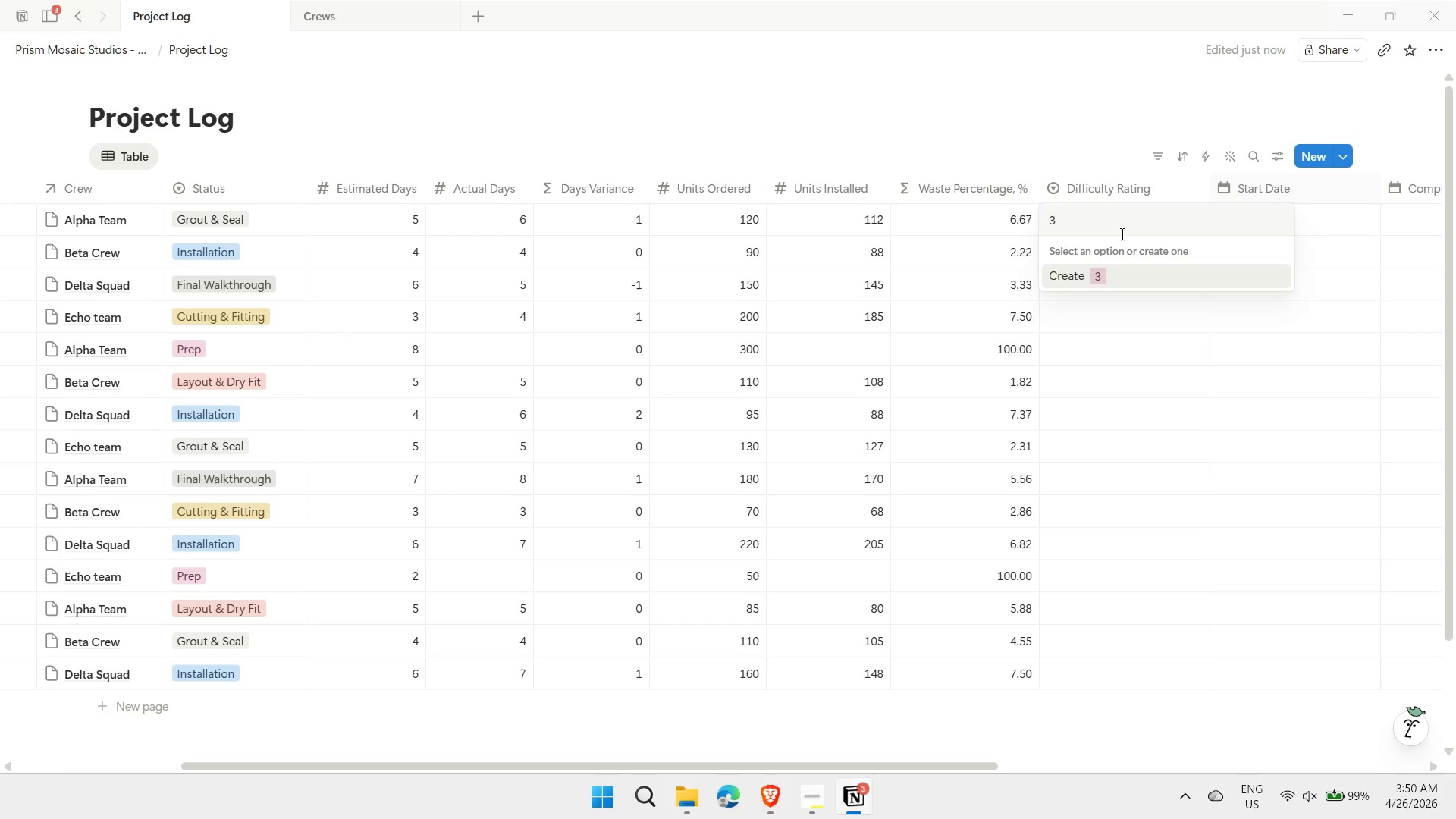 
key(2)
 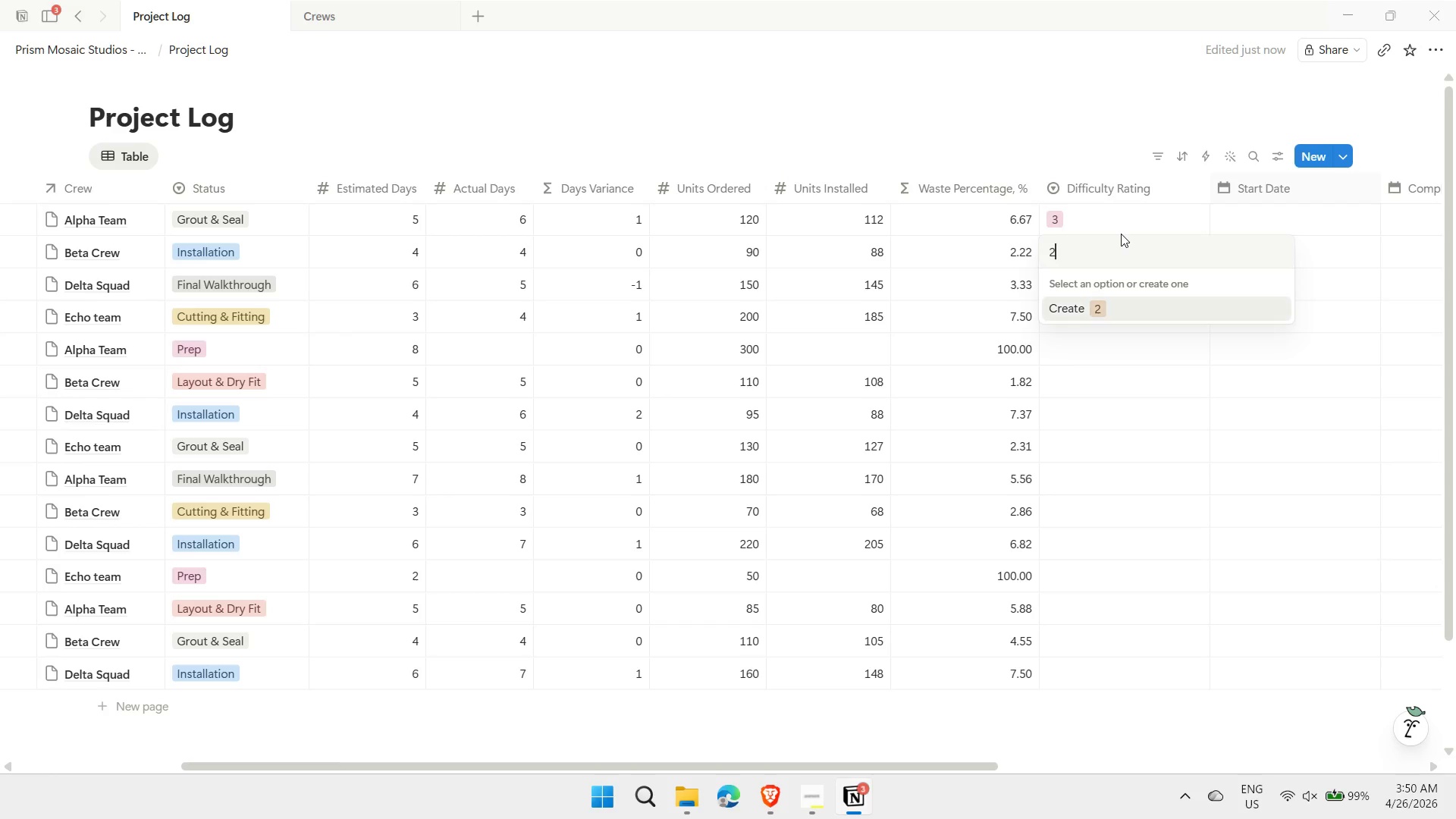 
key(Enter)
 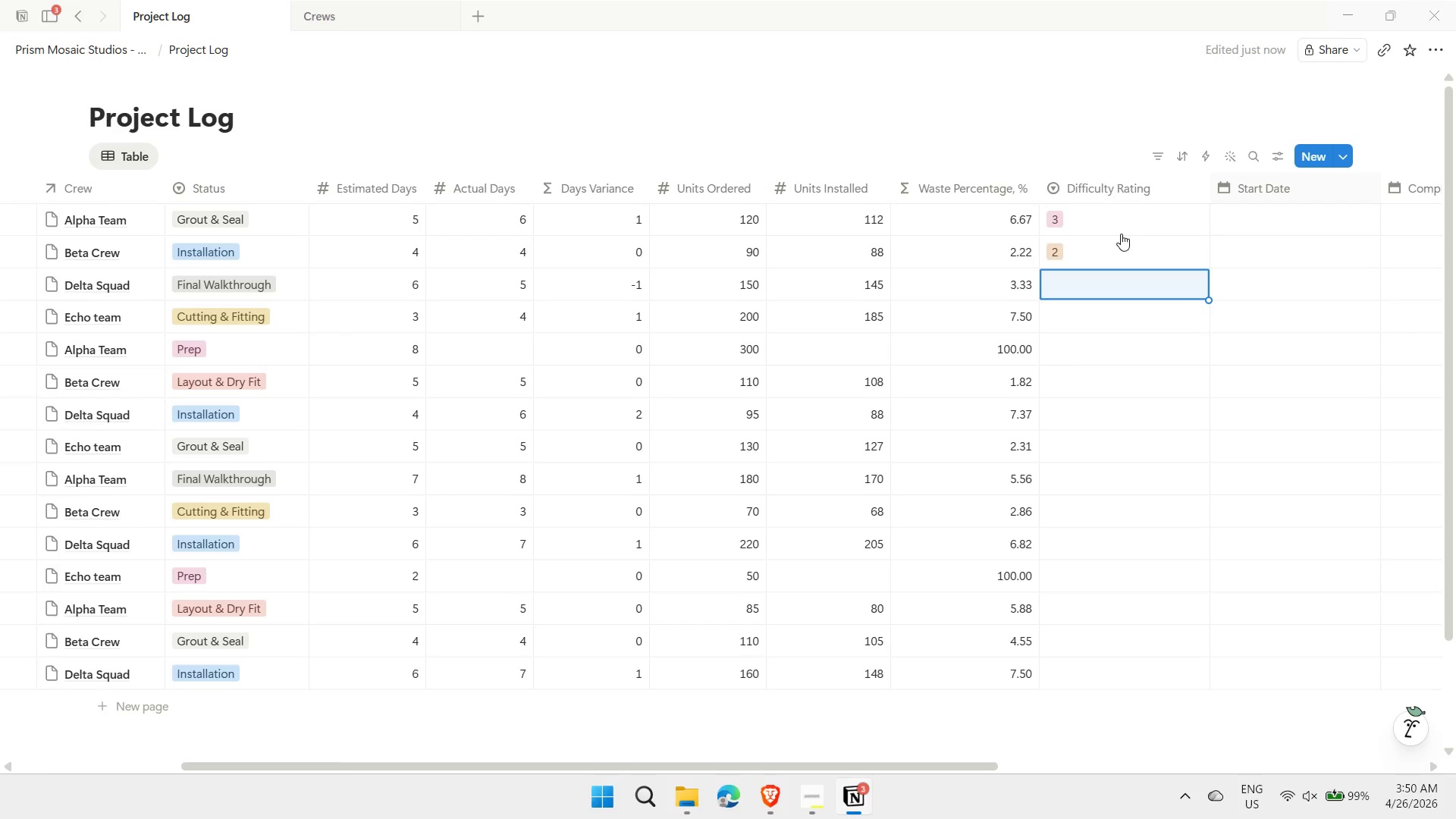 
key(4)
 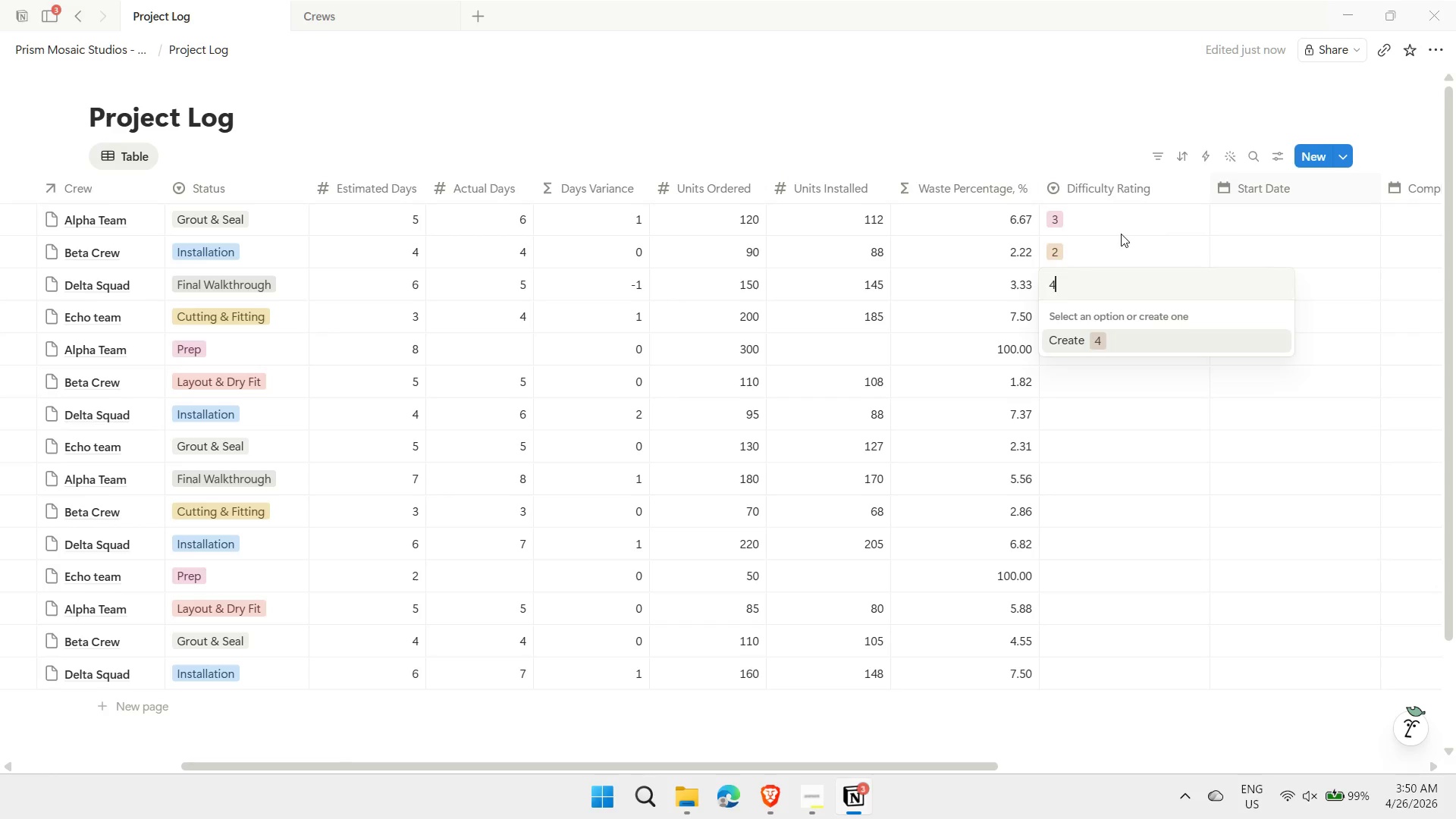 
key(Enter)
 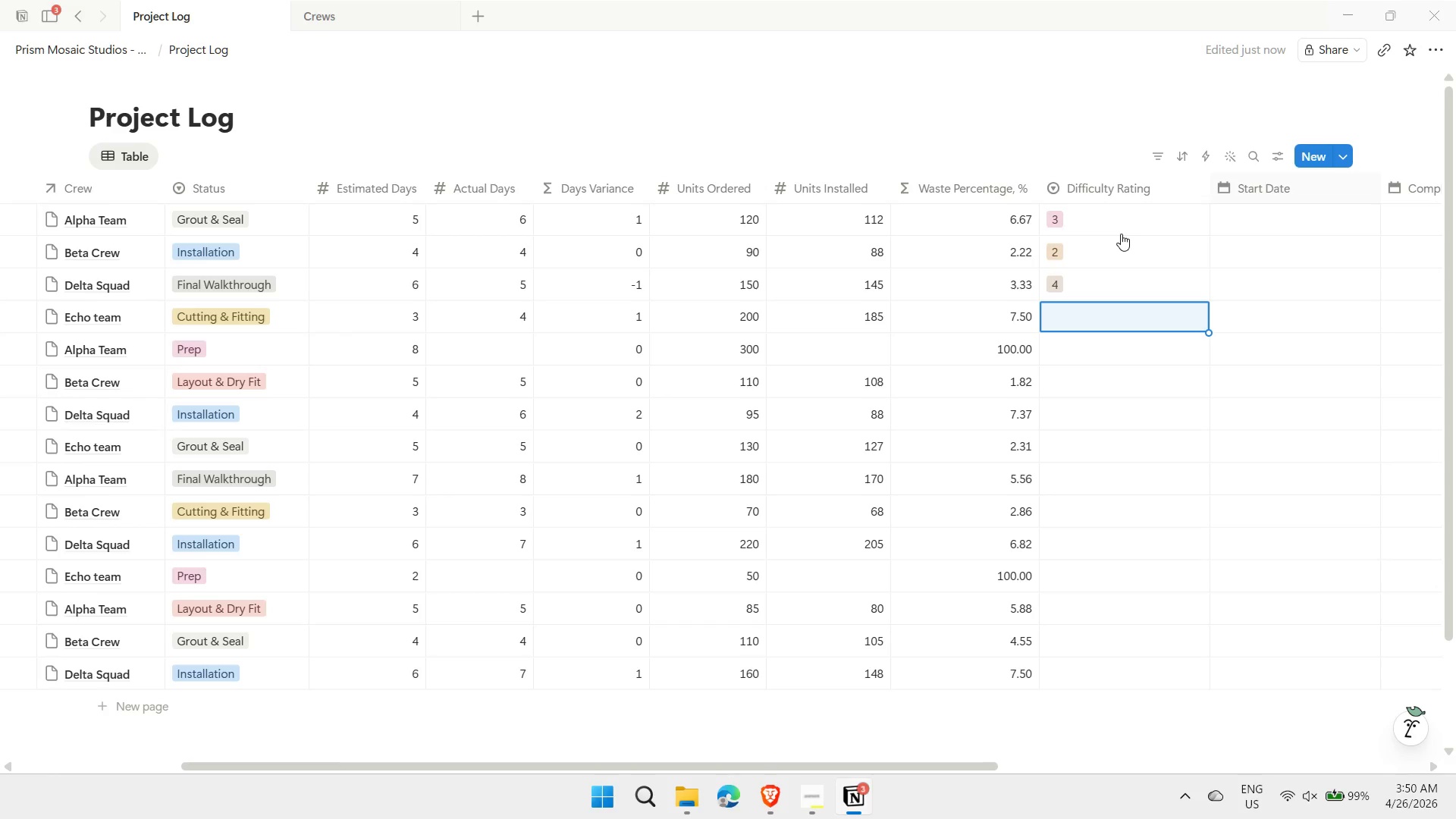 
key(2)
 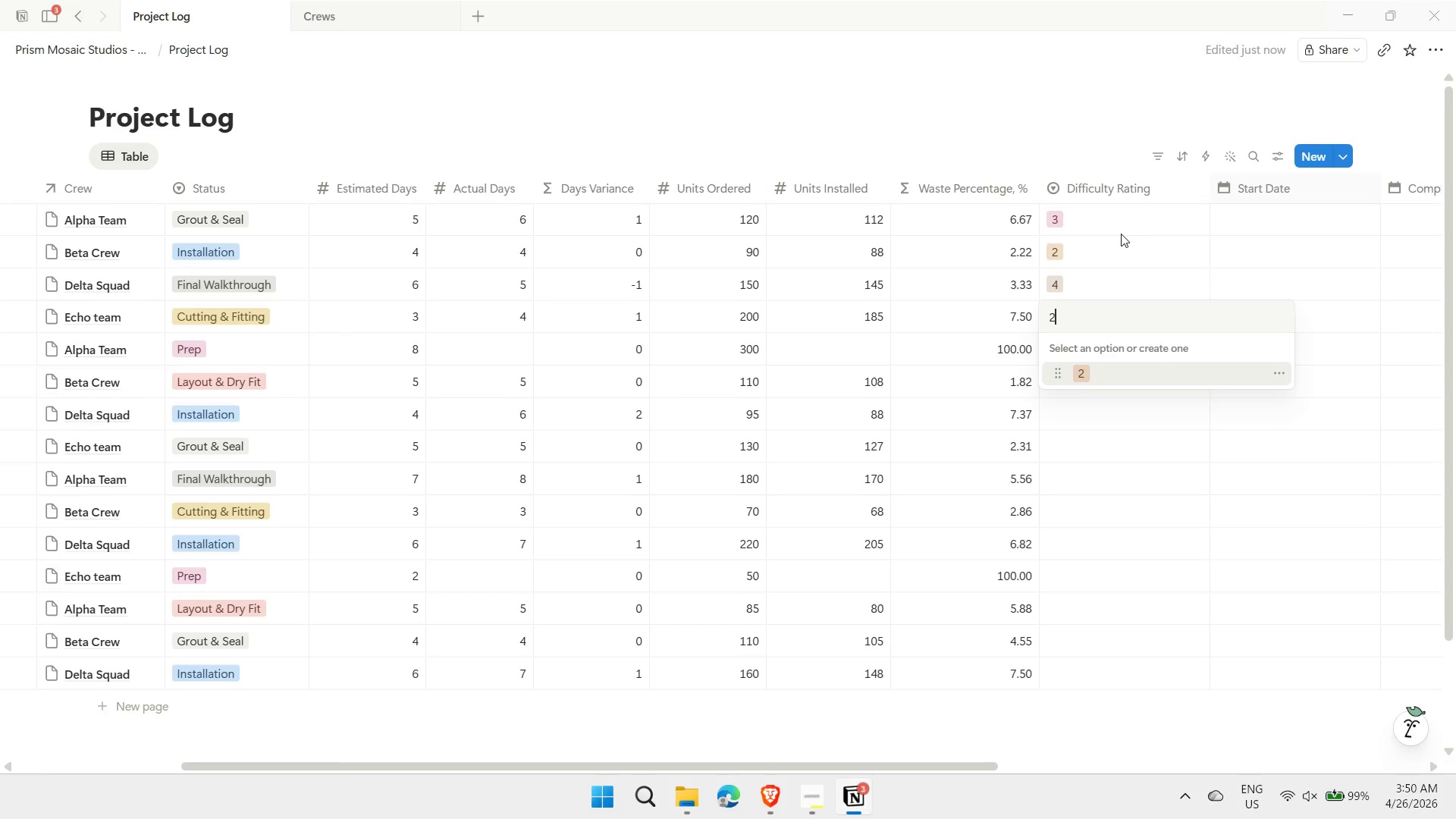 
key(Enter)
 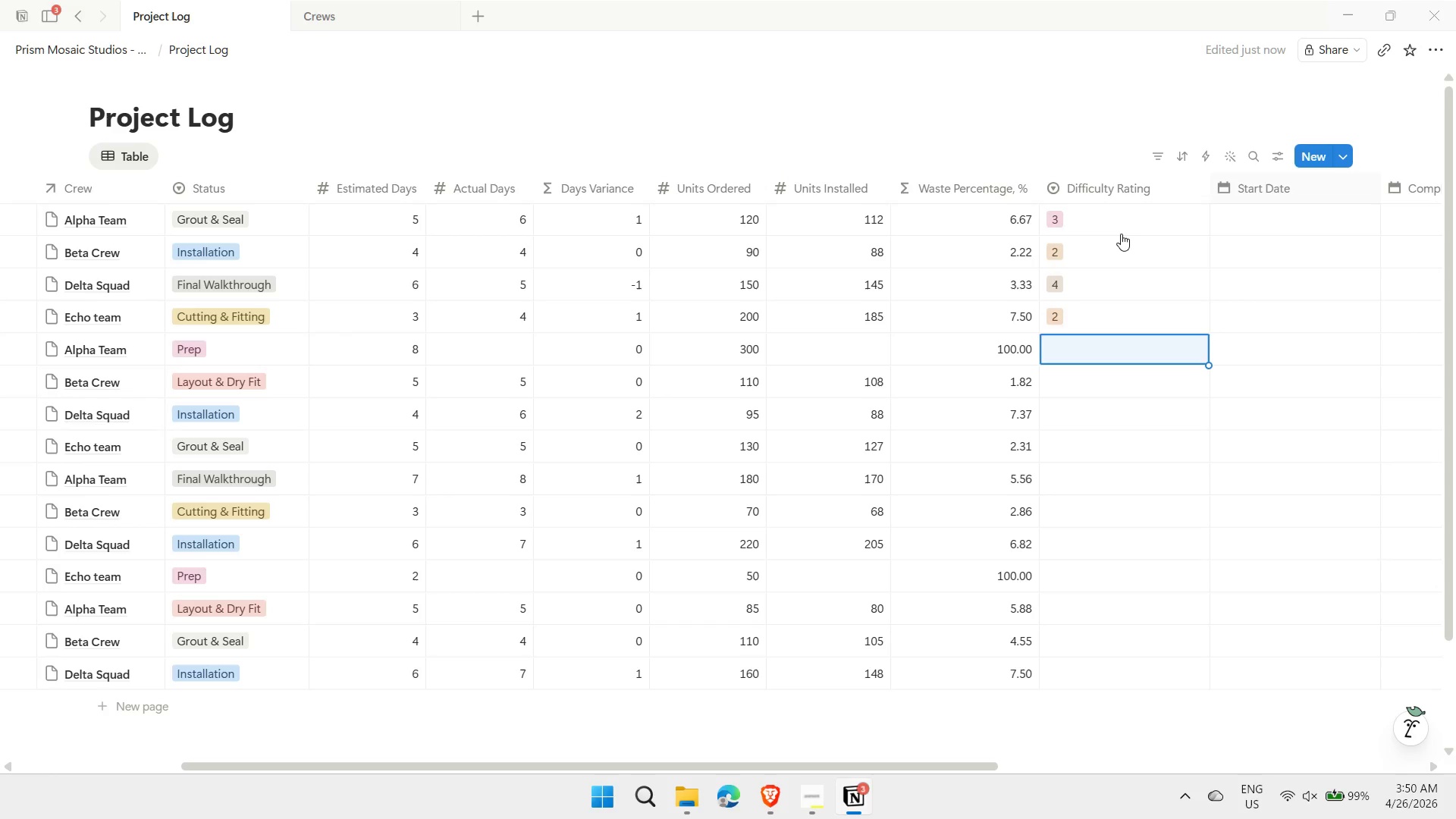 
key(5)
 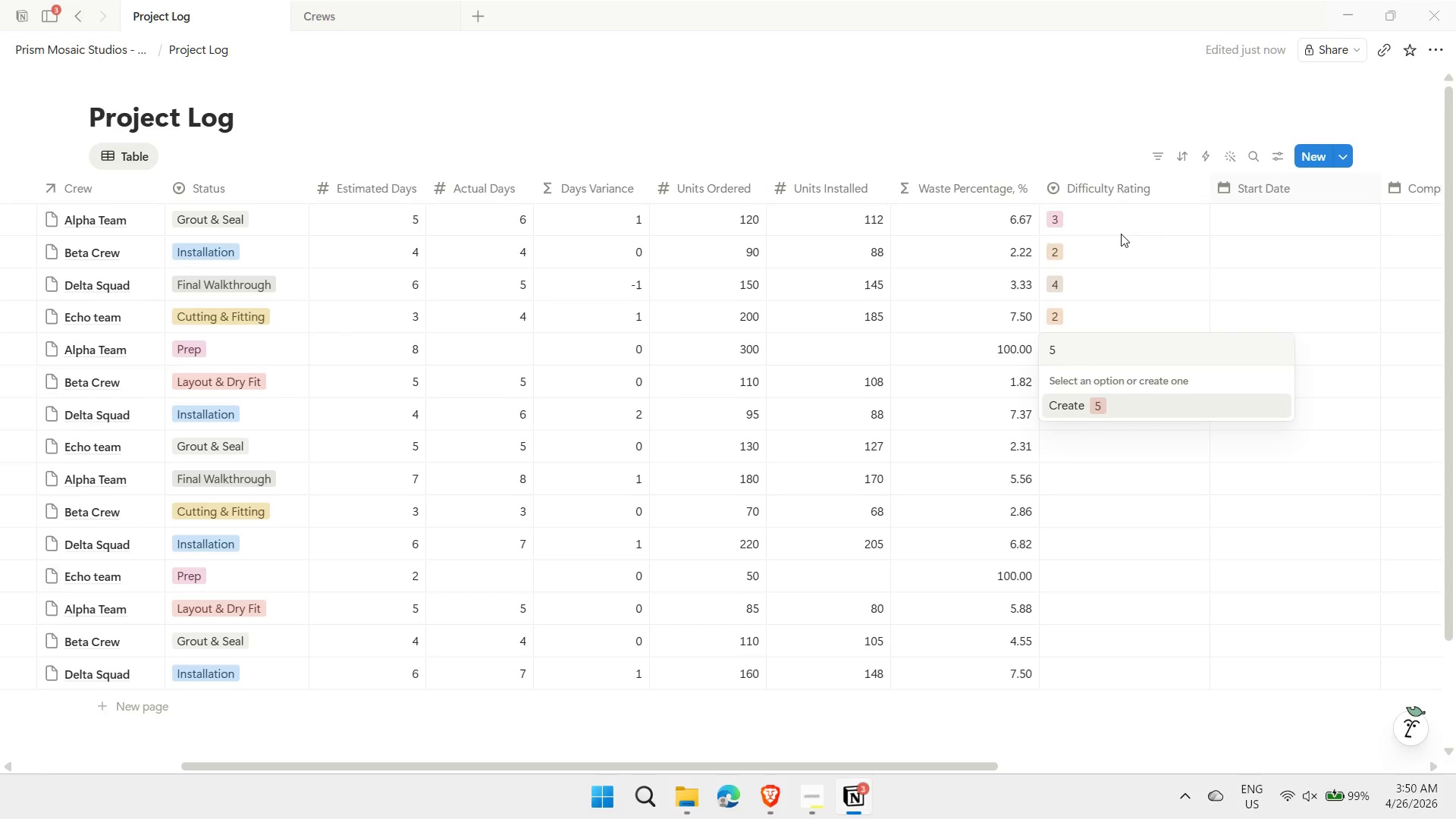 
key(Enter)
 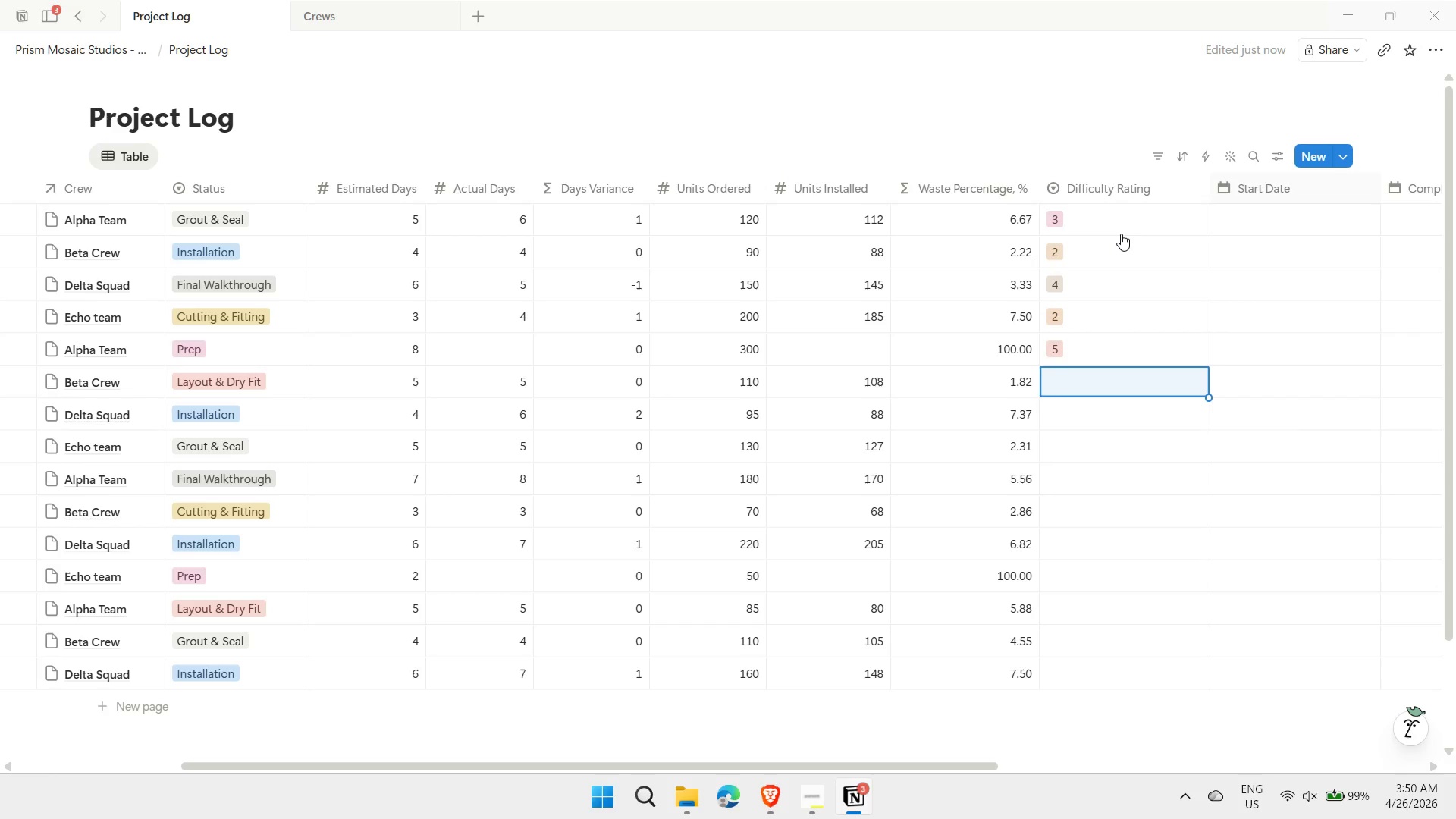 
key(3)
 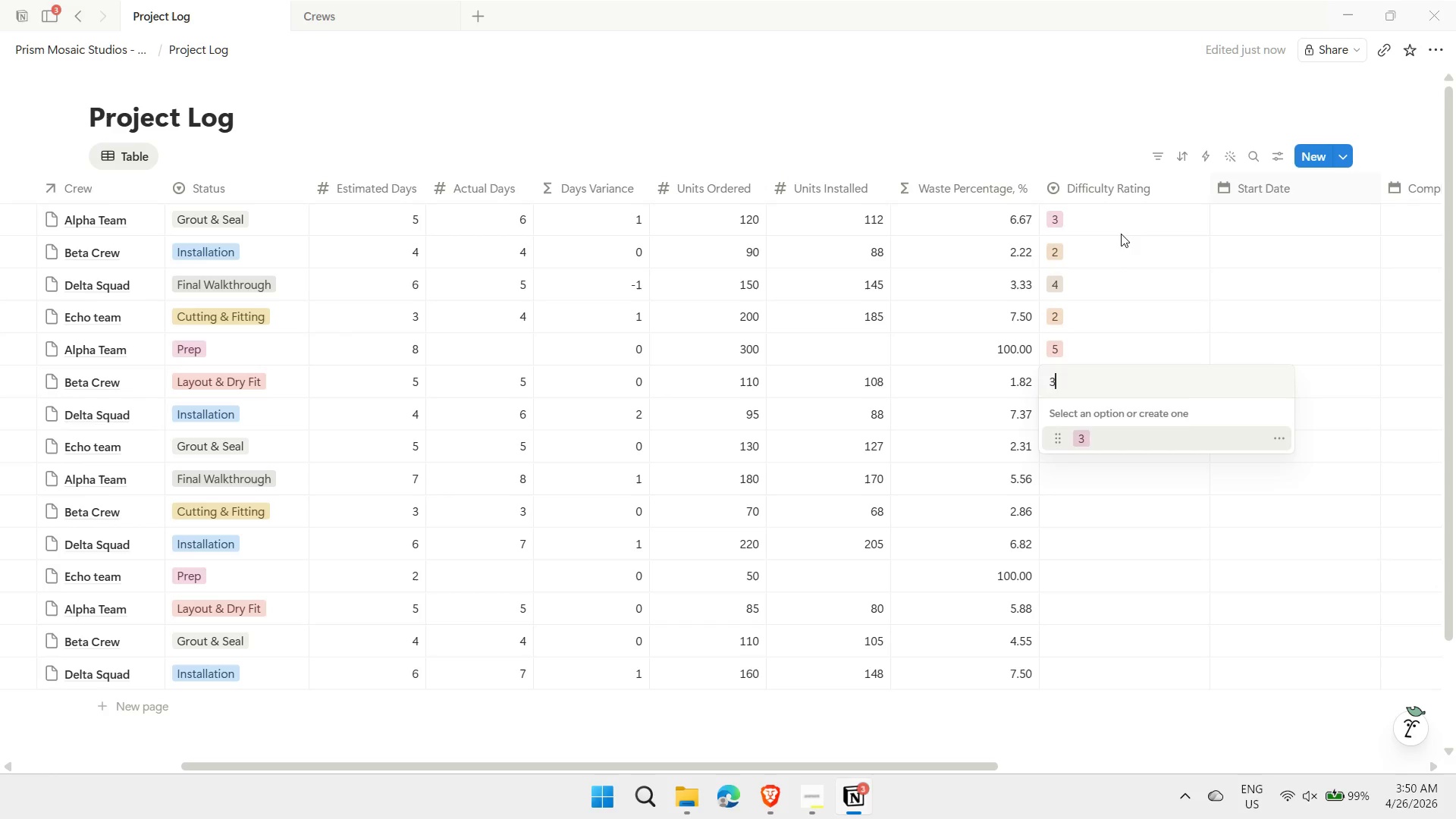 
key(Enter)
 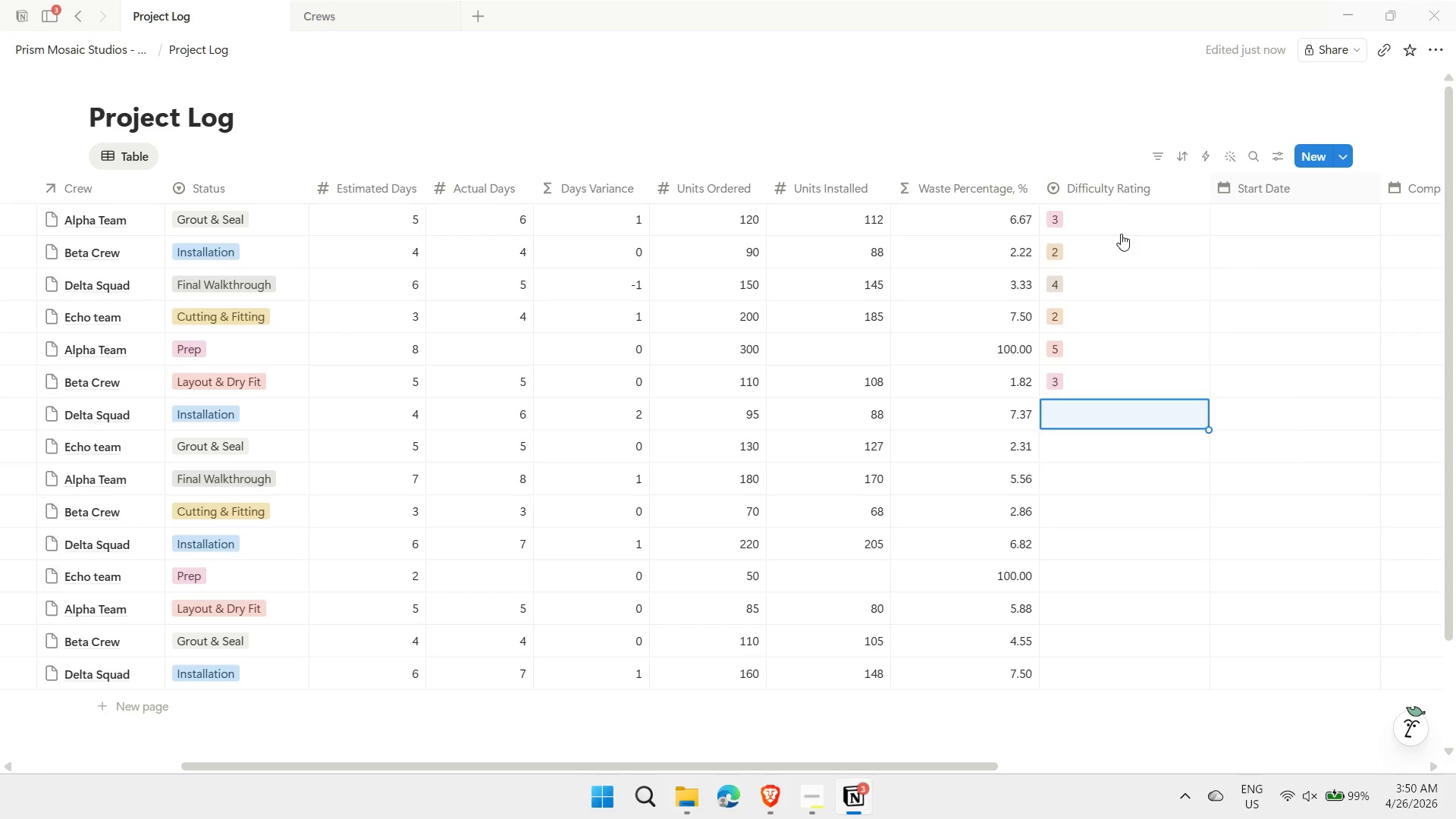 
key(3)
 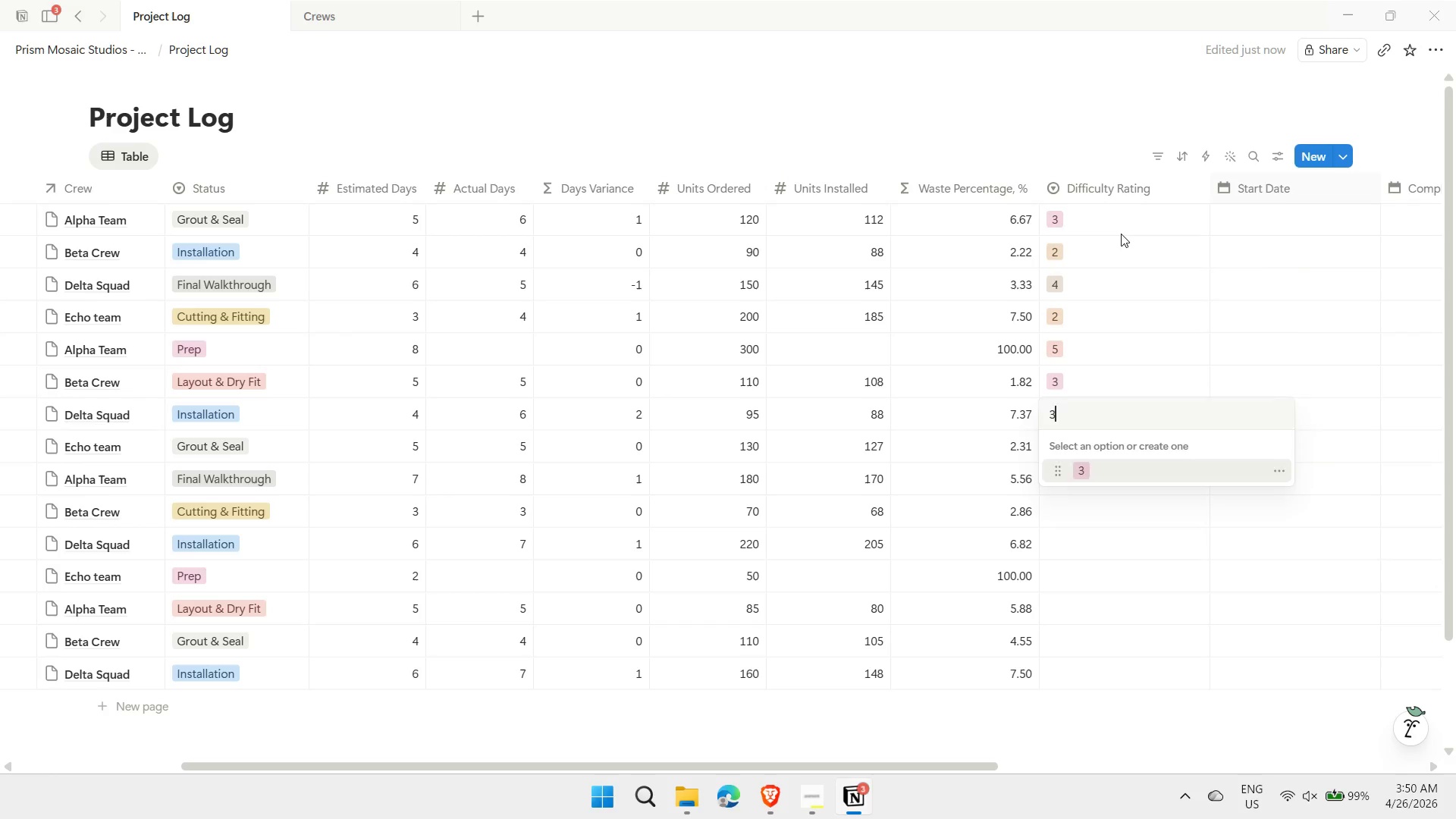 
key(Enter)
 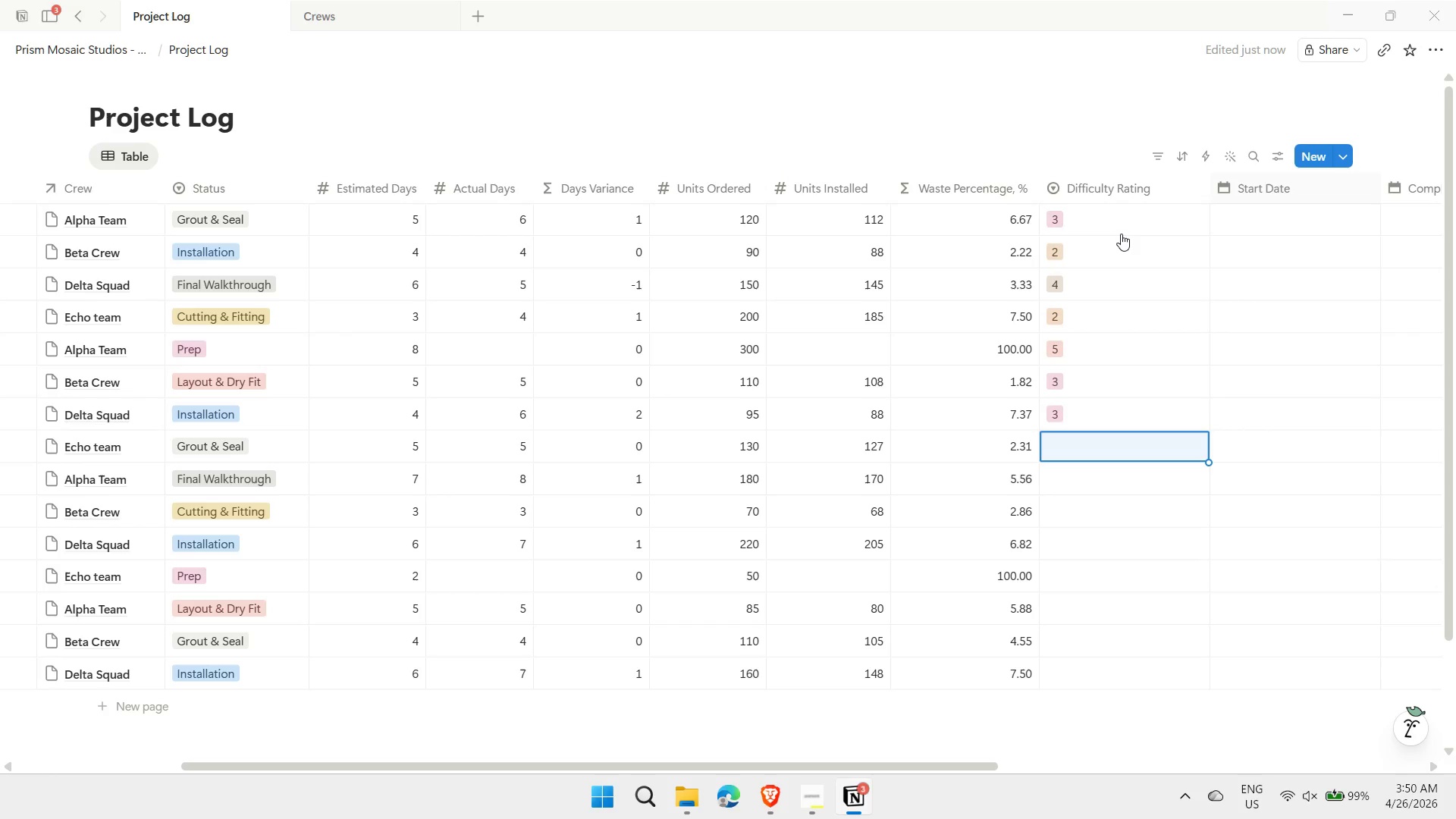 
key(2)
 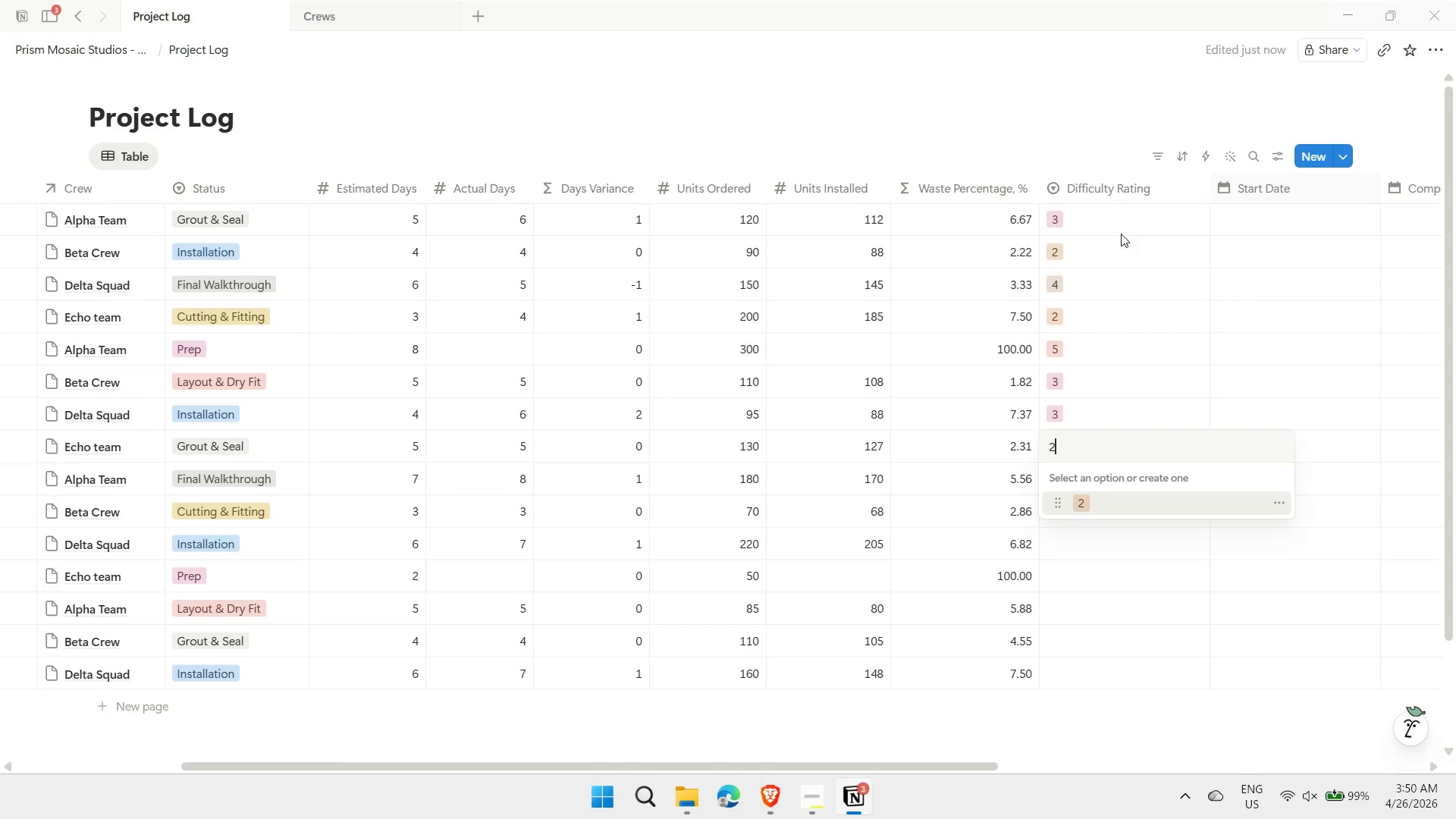 
key(Enter)
 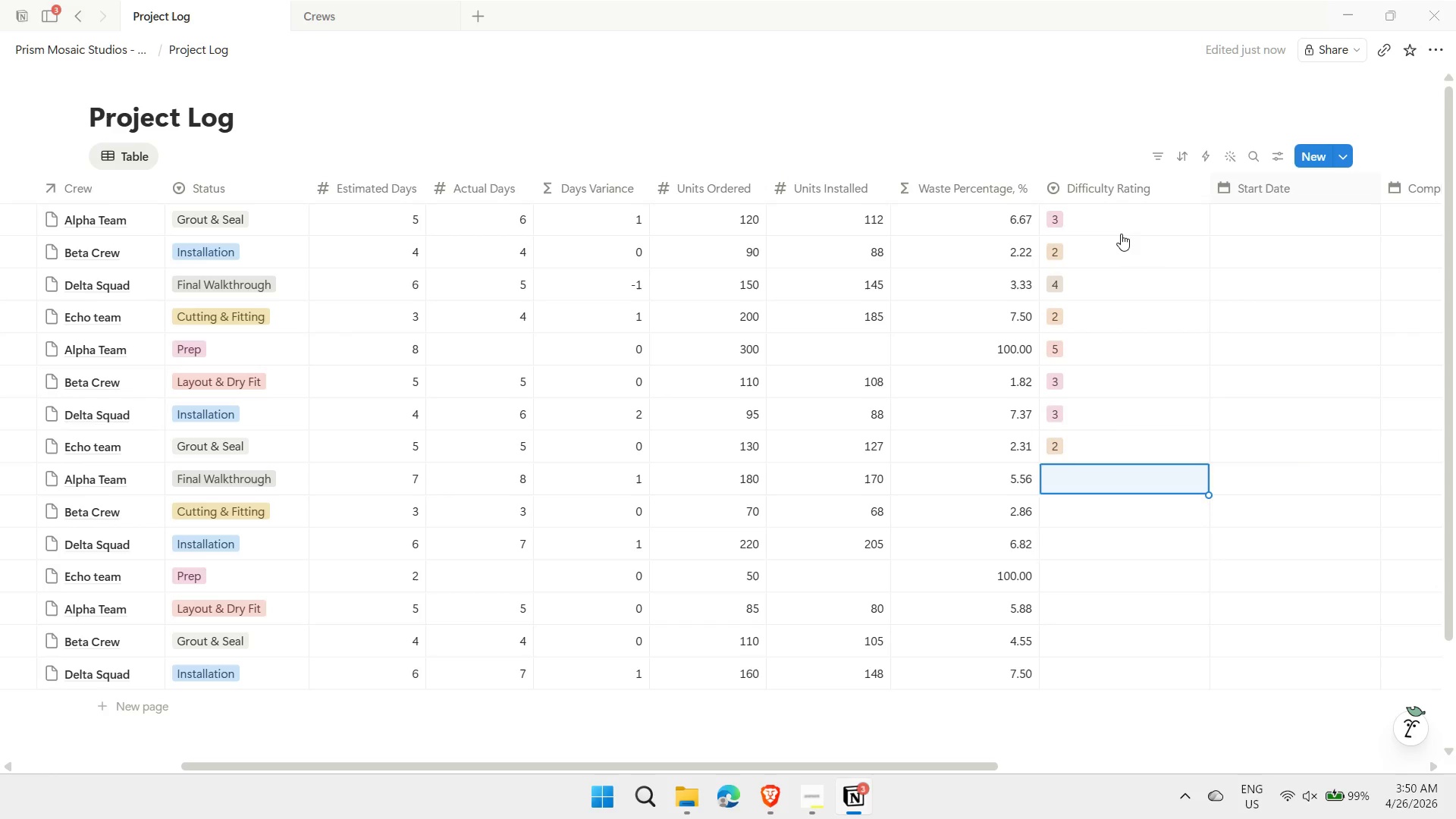 
key(4)
 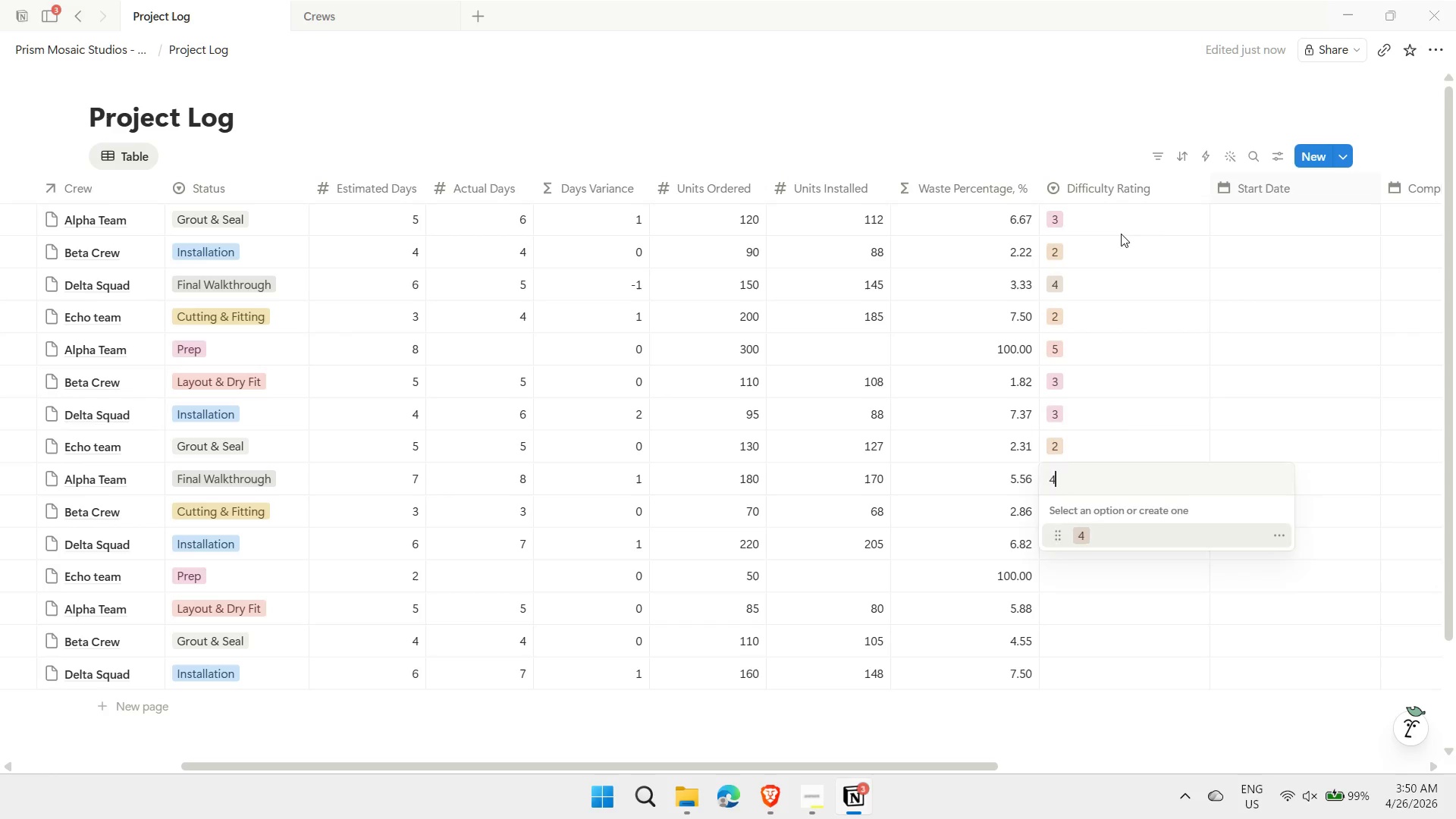 
key(Enter)
 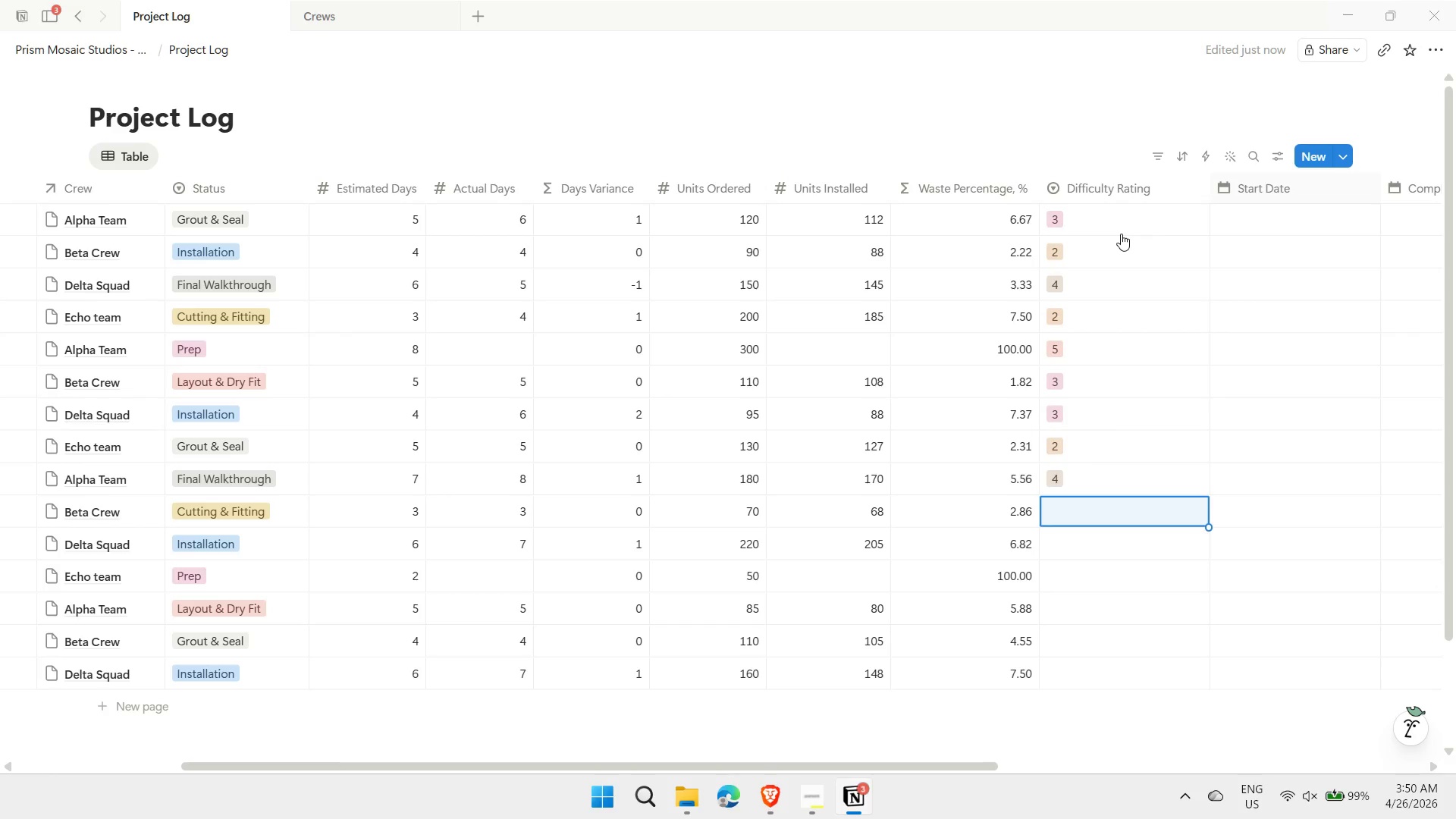 
key(1)
 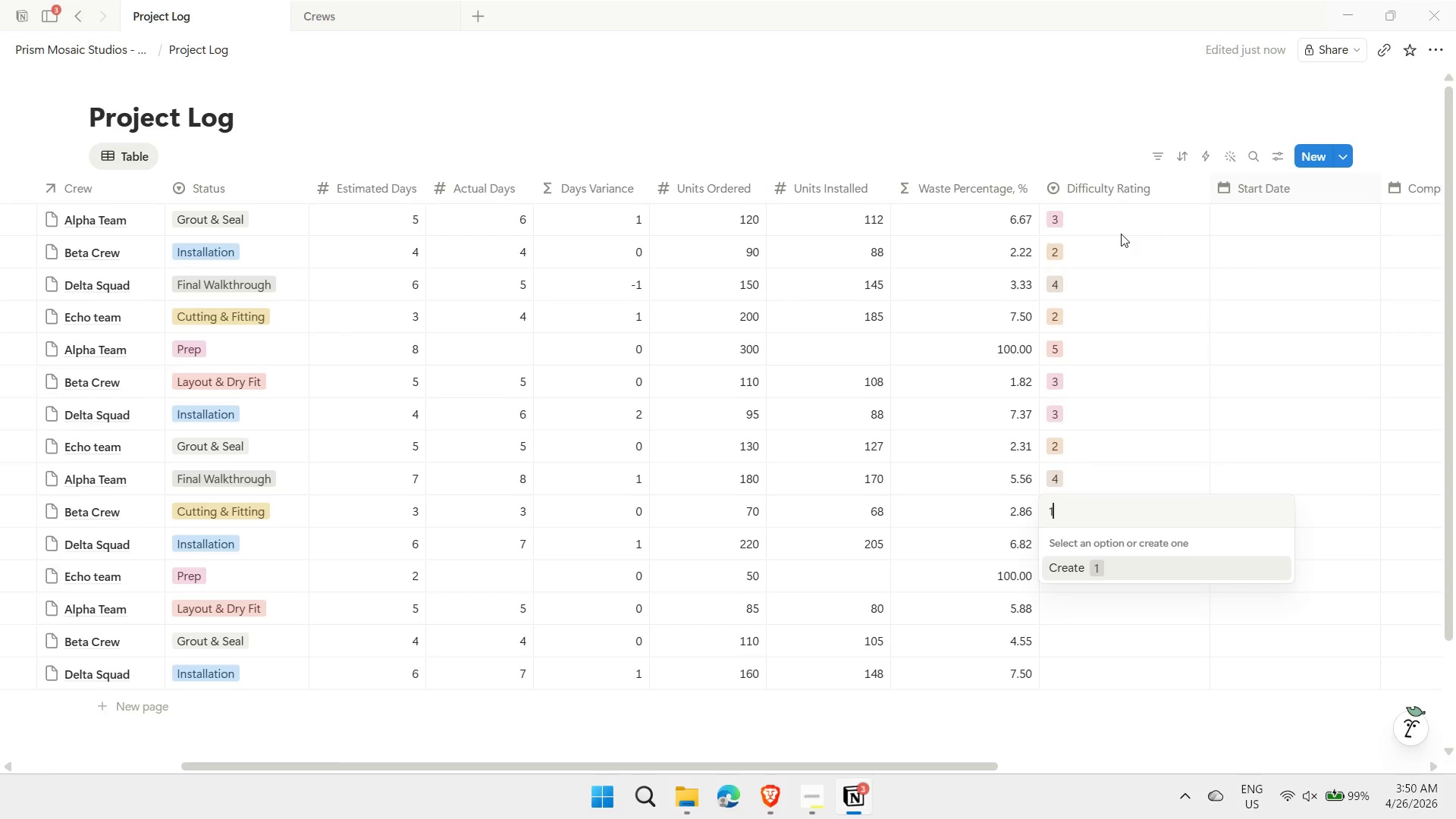 
key(Enter)
 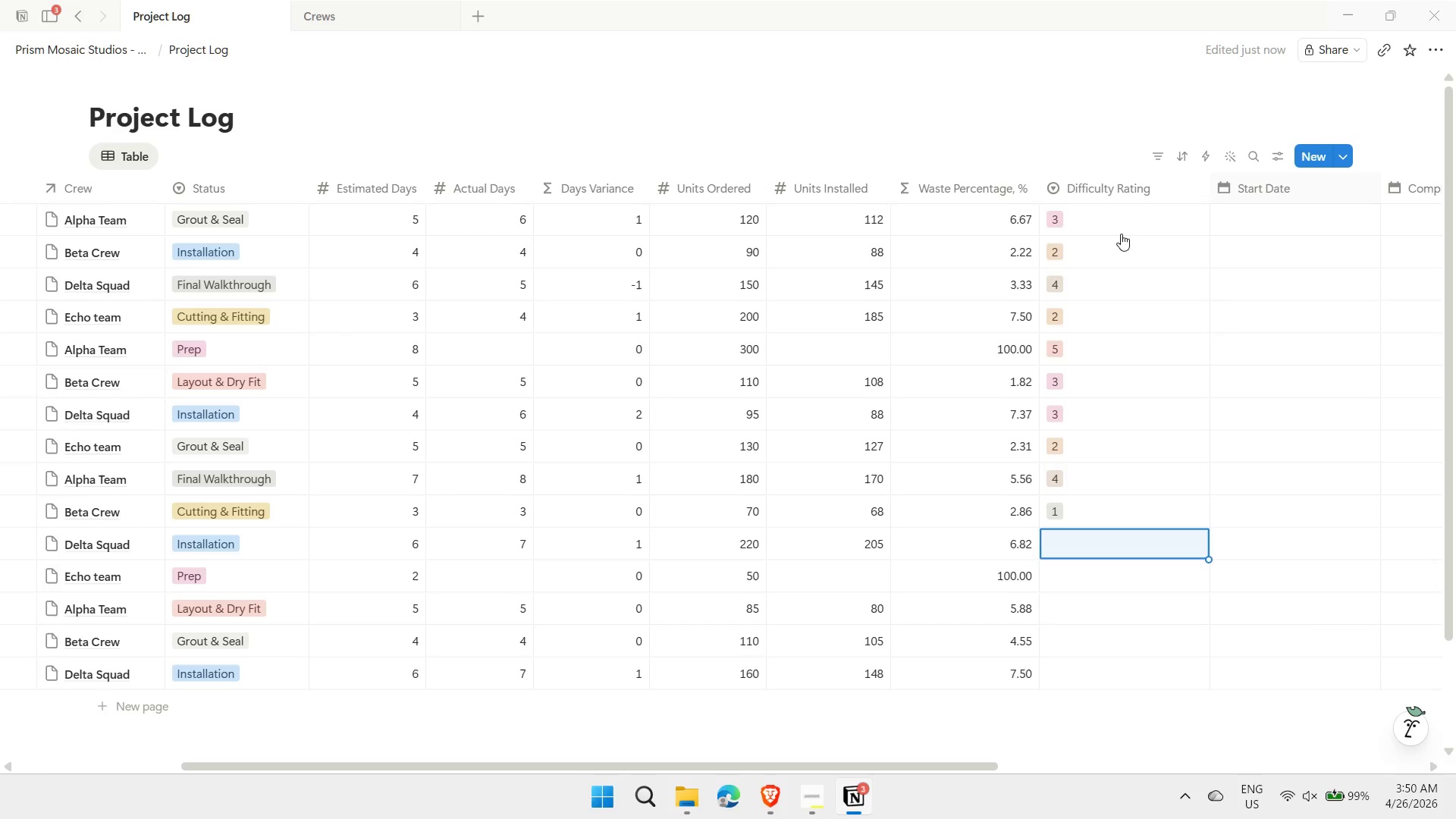 
key(4)
 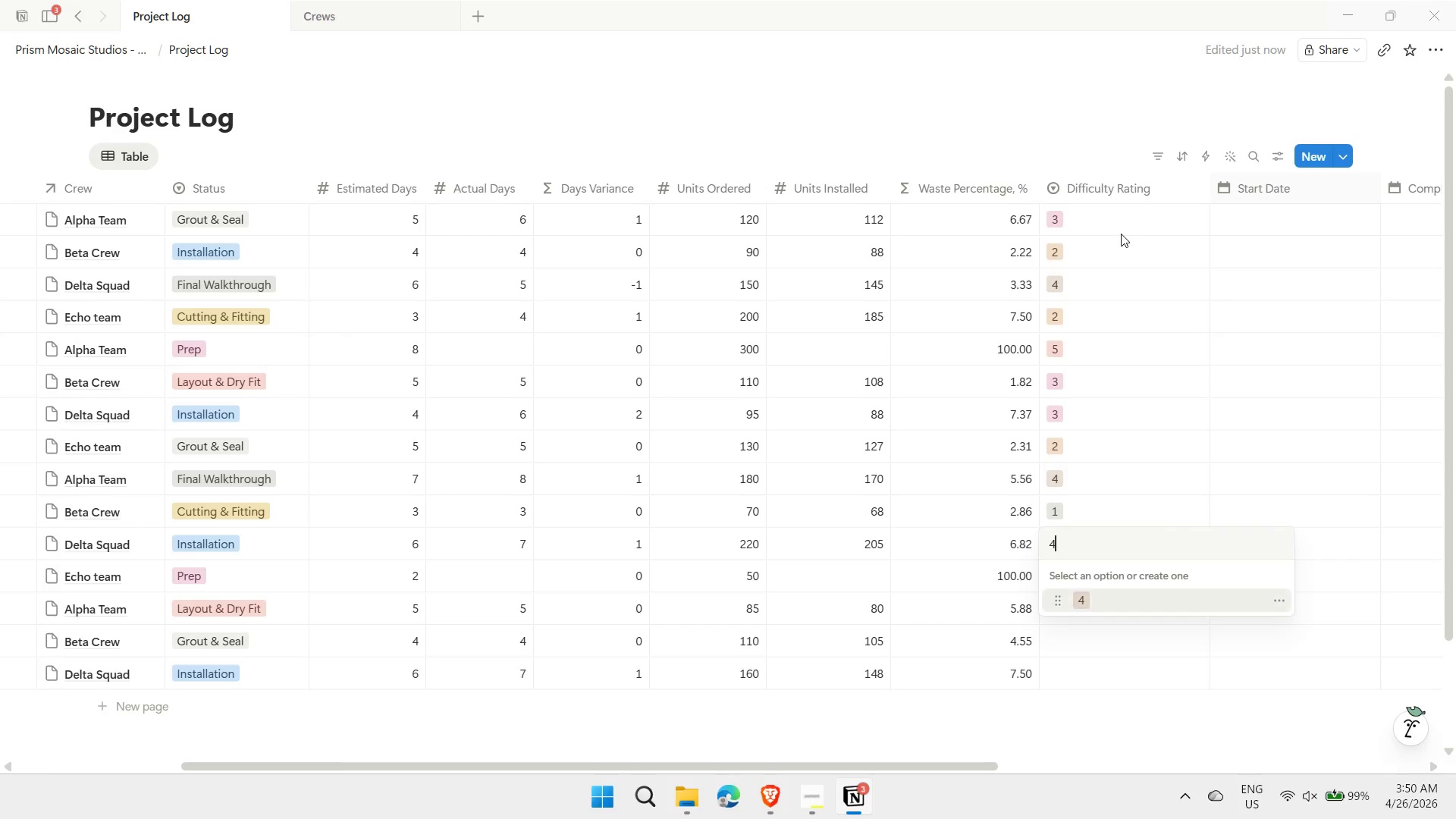 
key(Enter)
 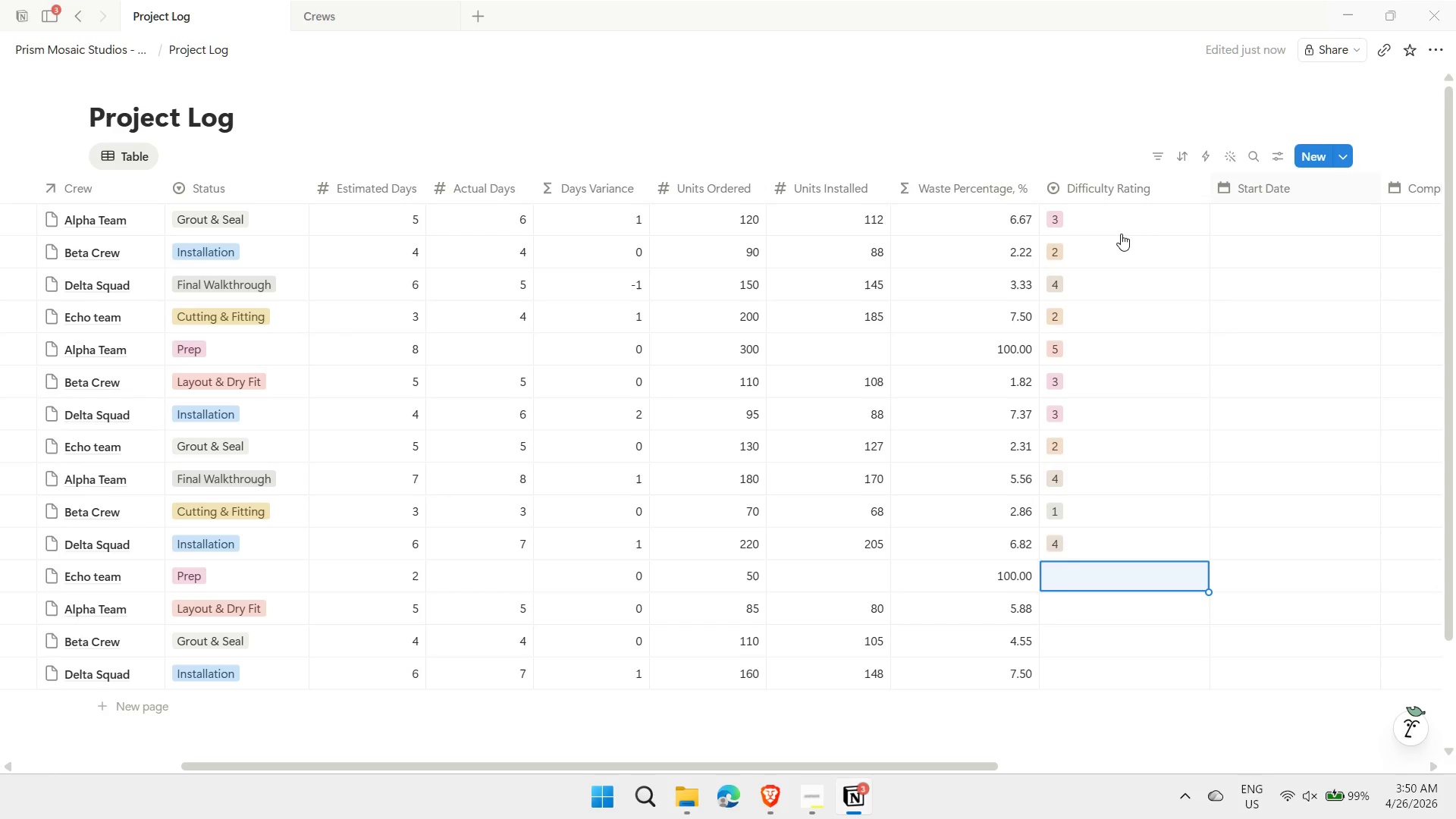 
key(1)
 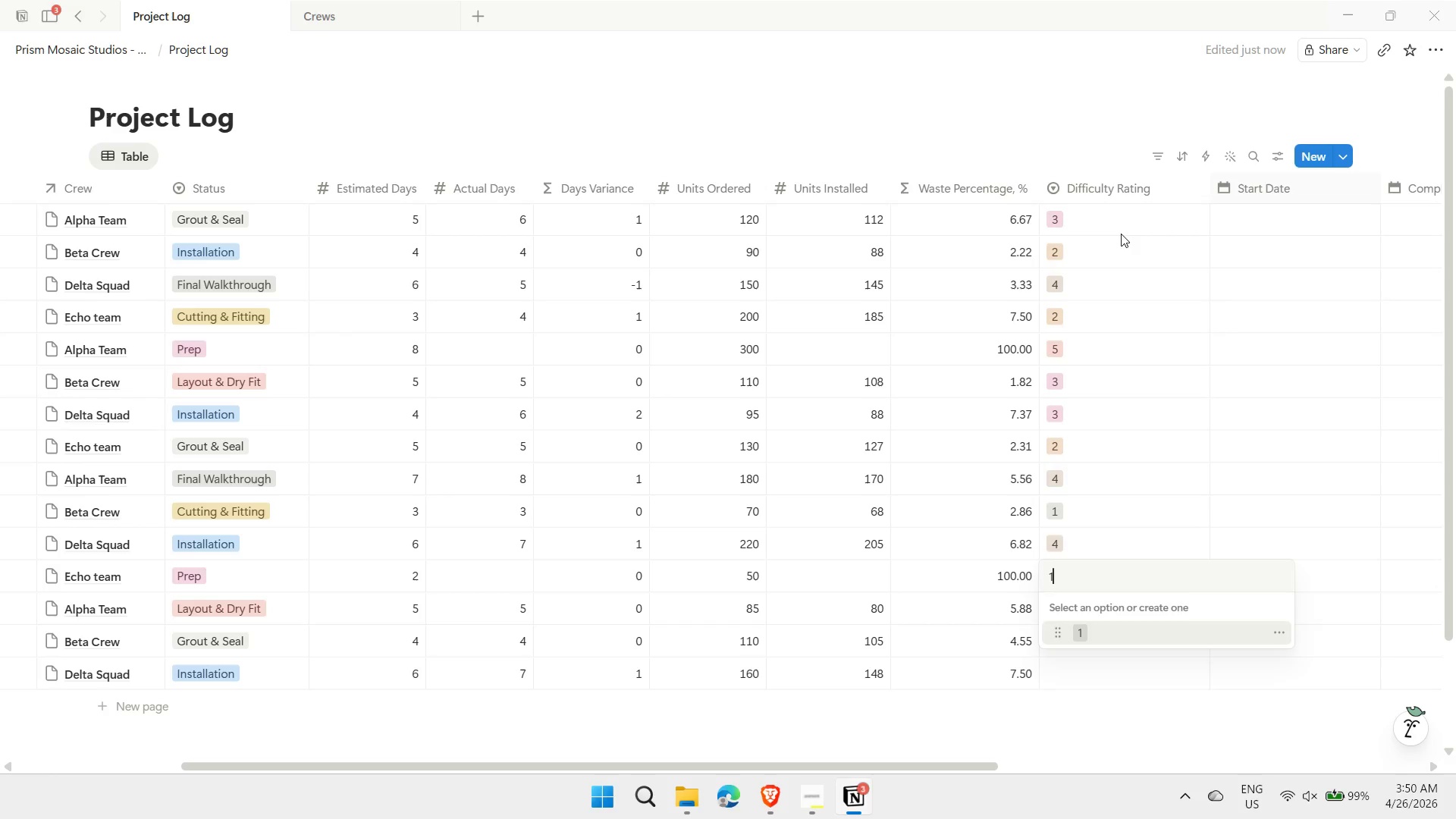 
key(Enter)
 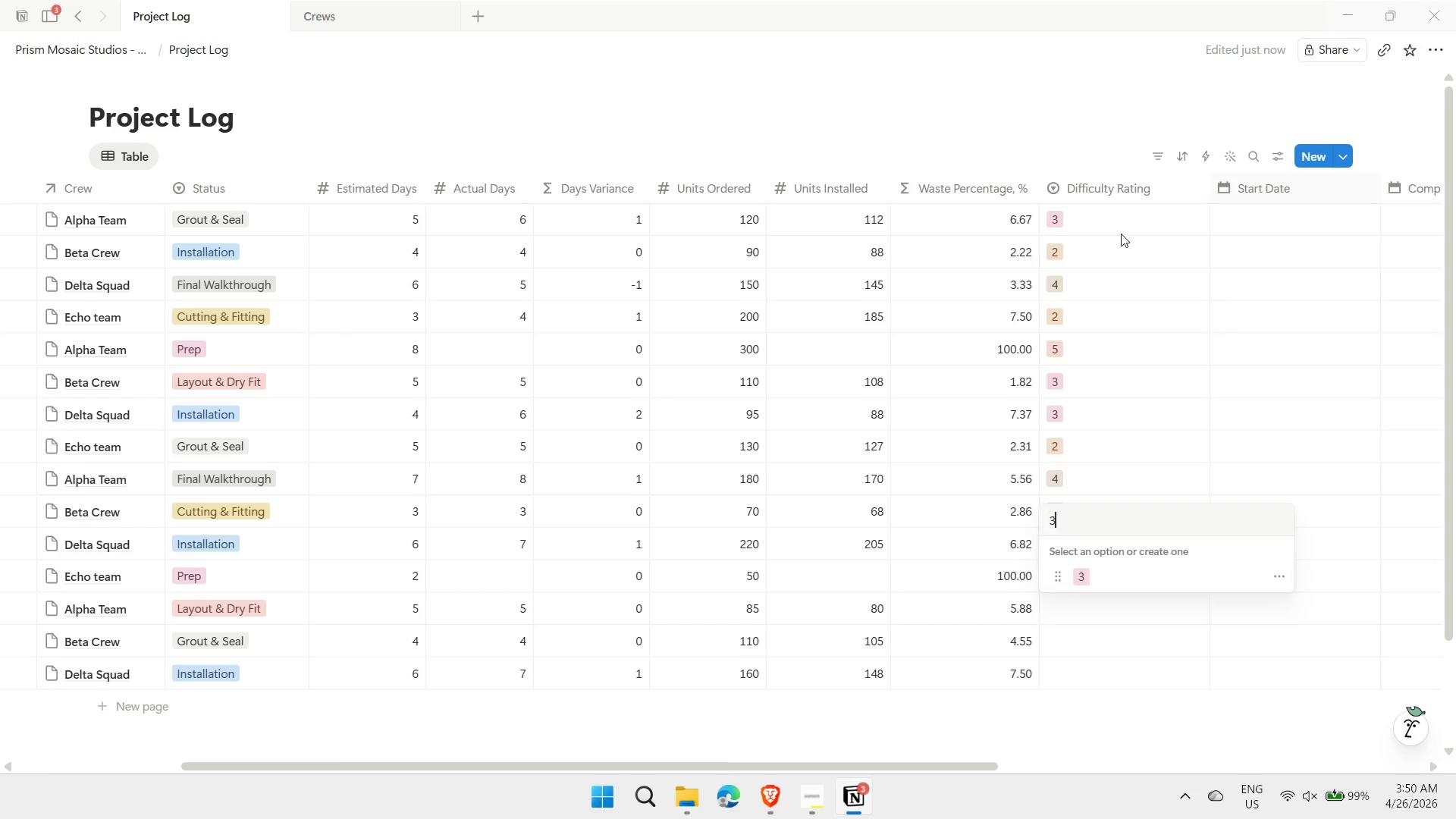 
key(3)
 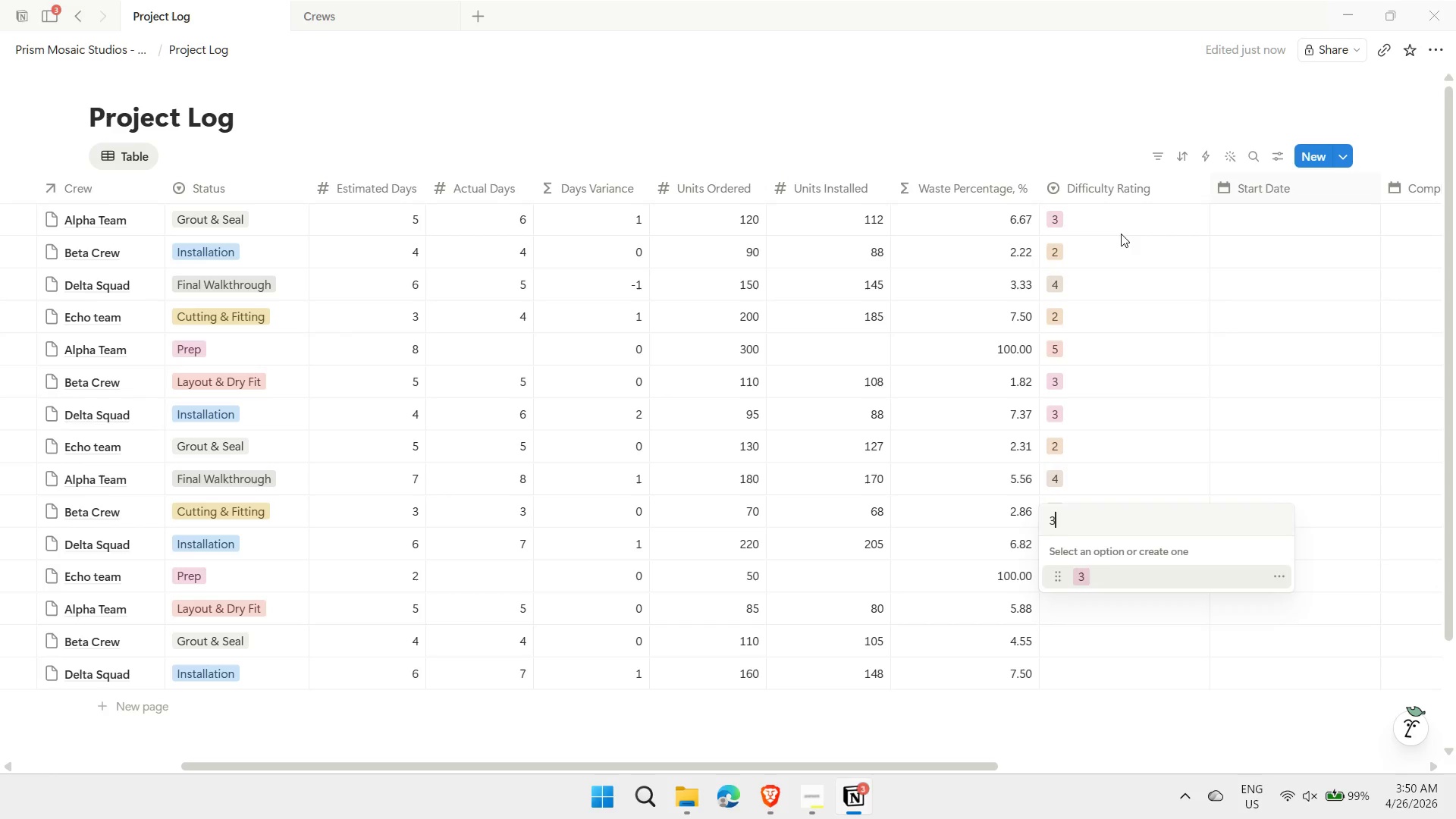 
key(Enter)
 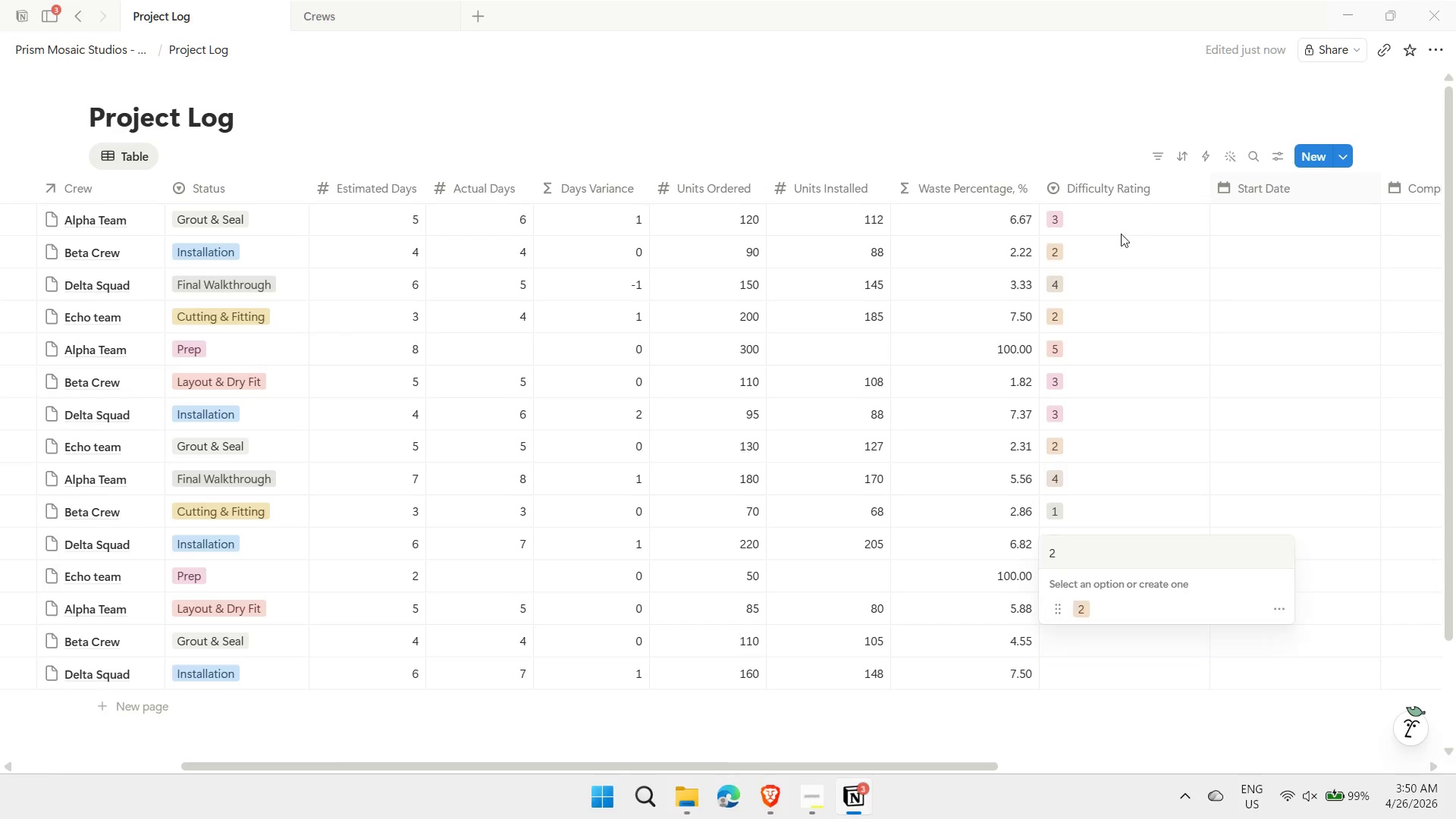 
key(2)
 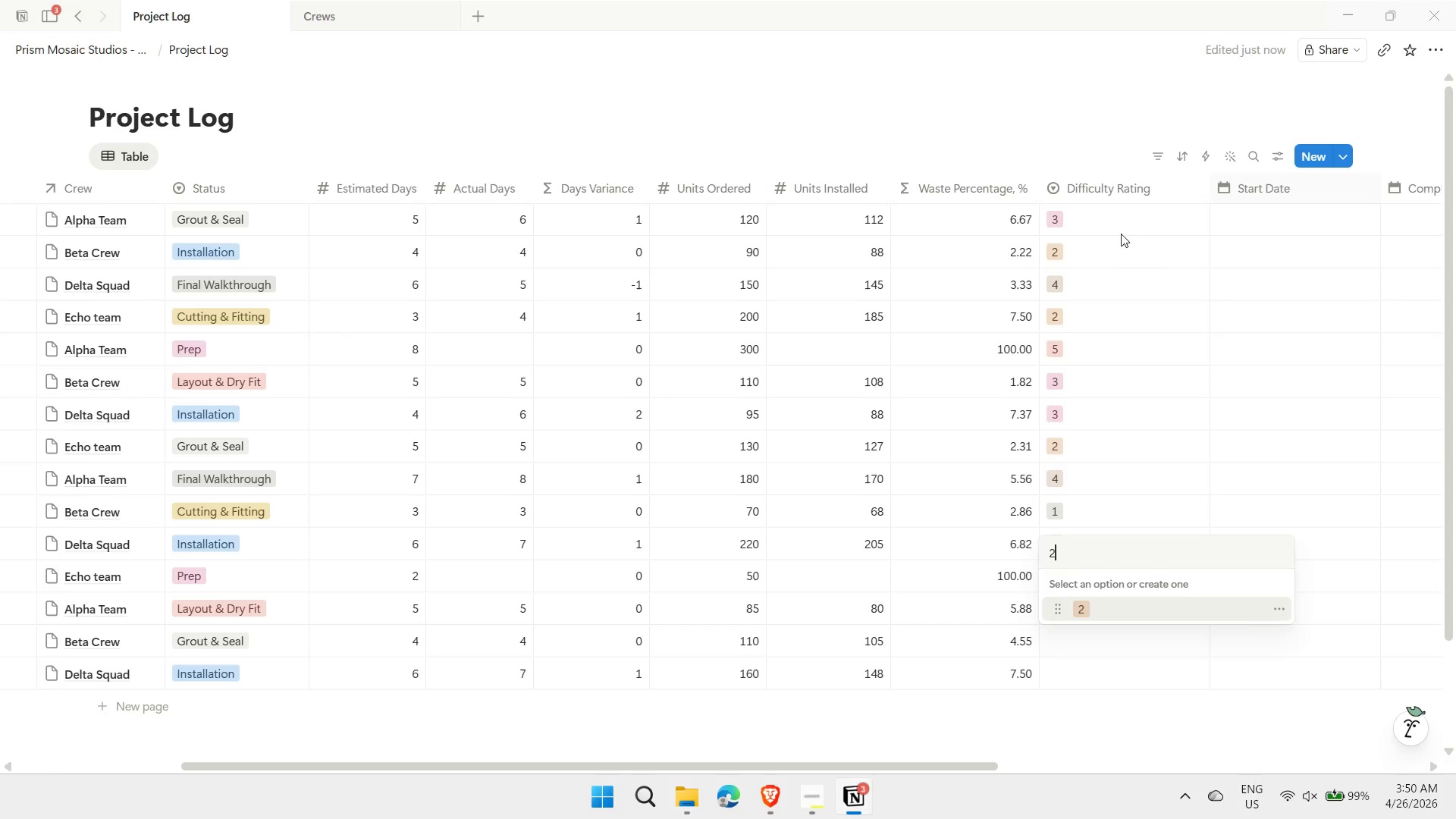 
key(Enter)
 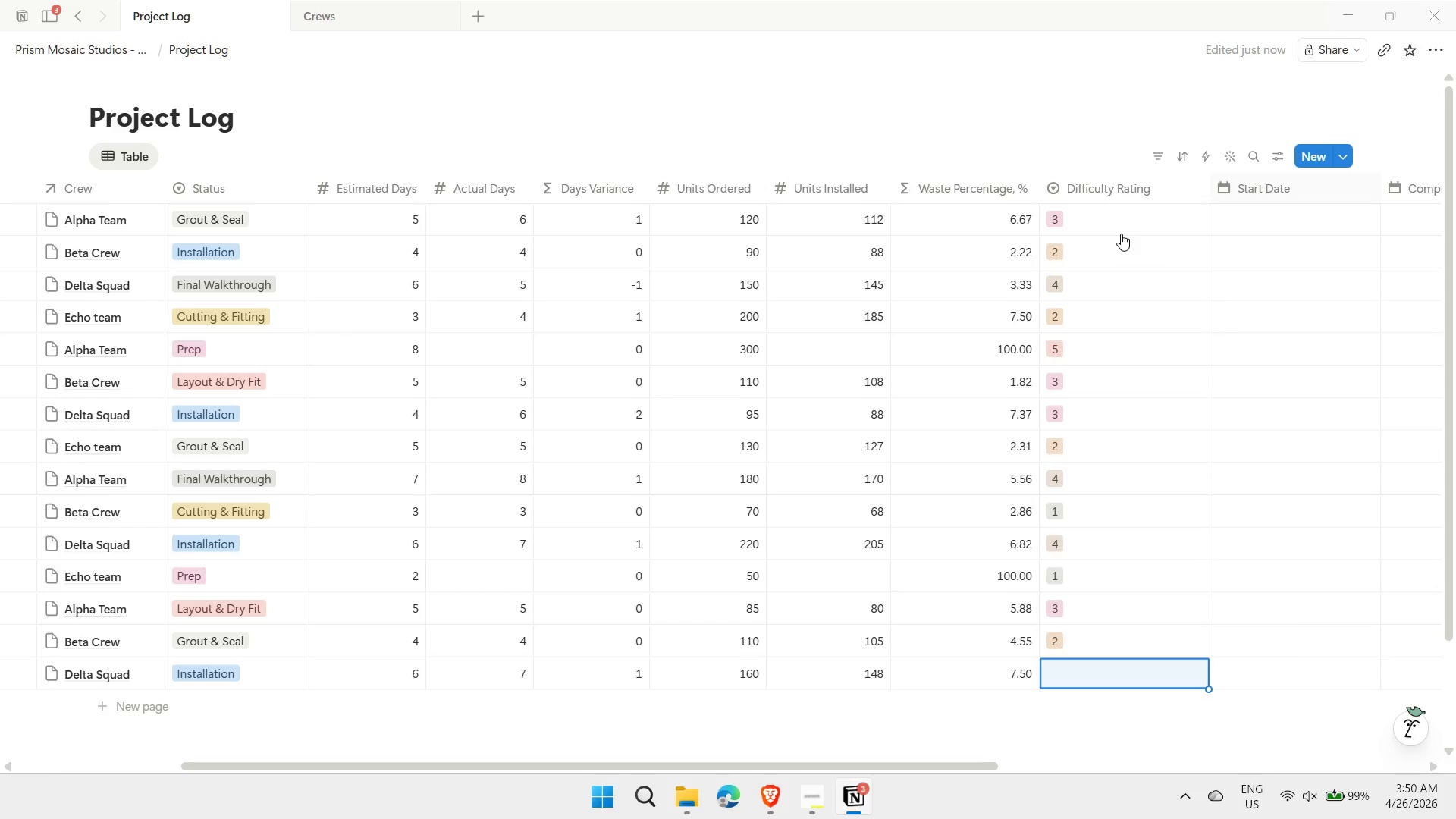 
key(4)
 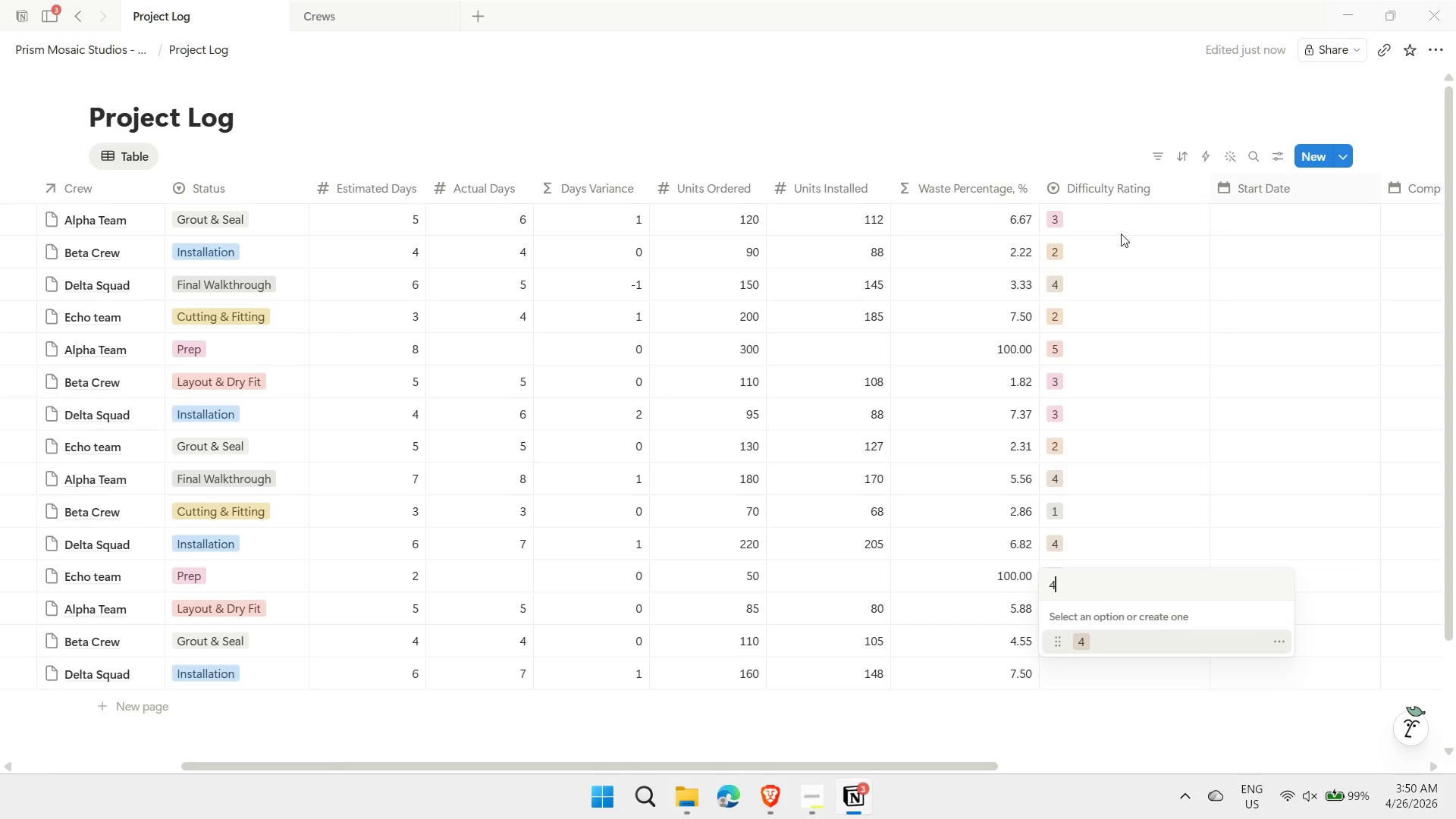 
key(Enter)
 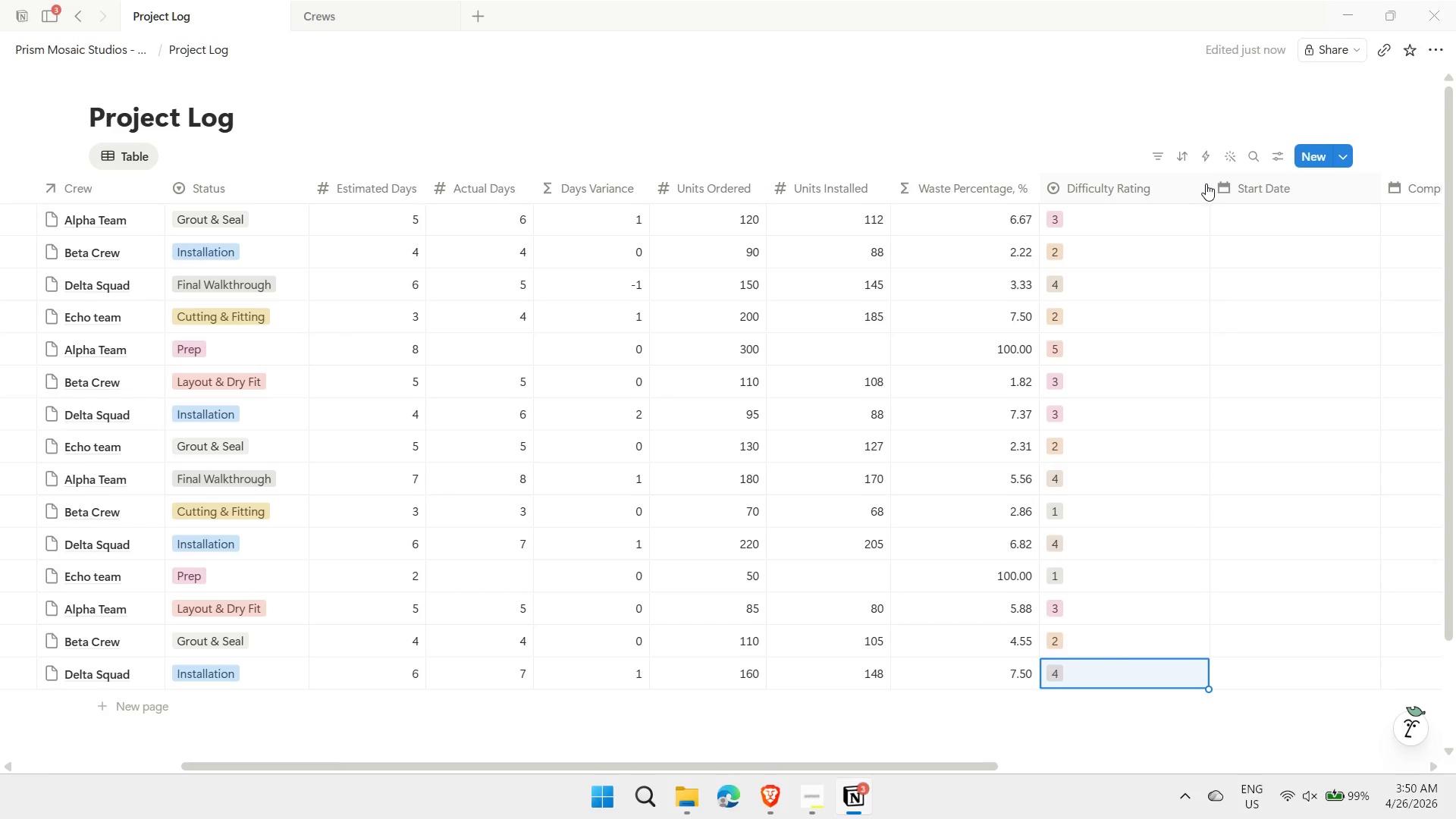 
left_click_drag(start_coordinate=[1208, 190], to_coordinate=[1167, 199])
 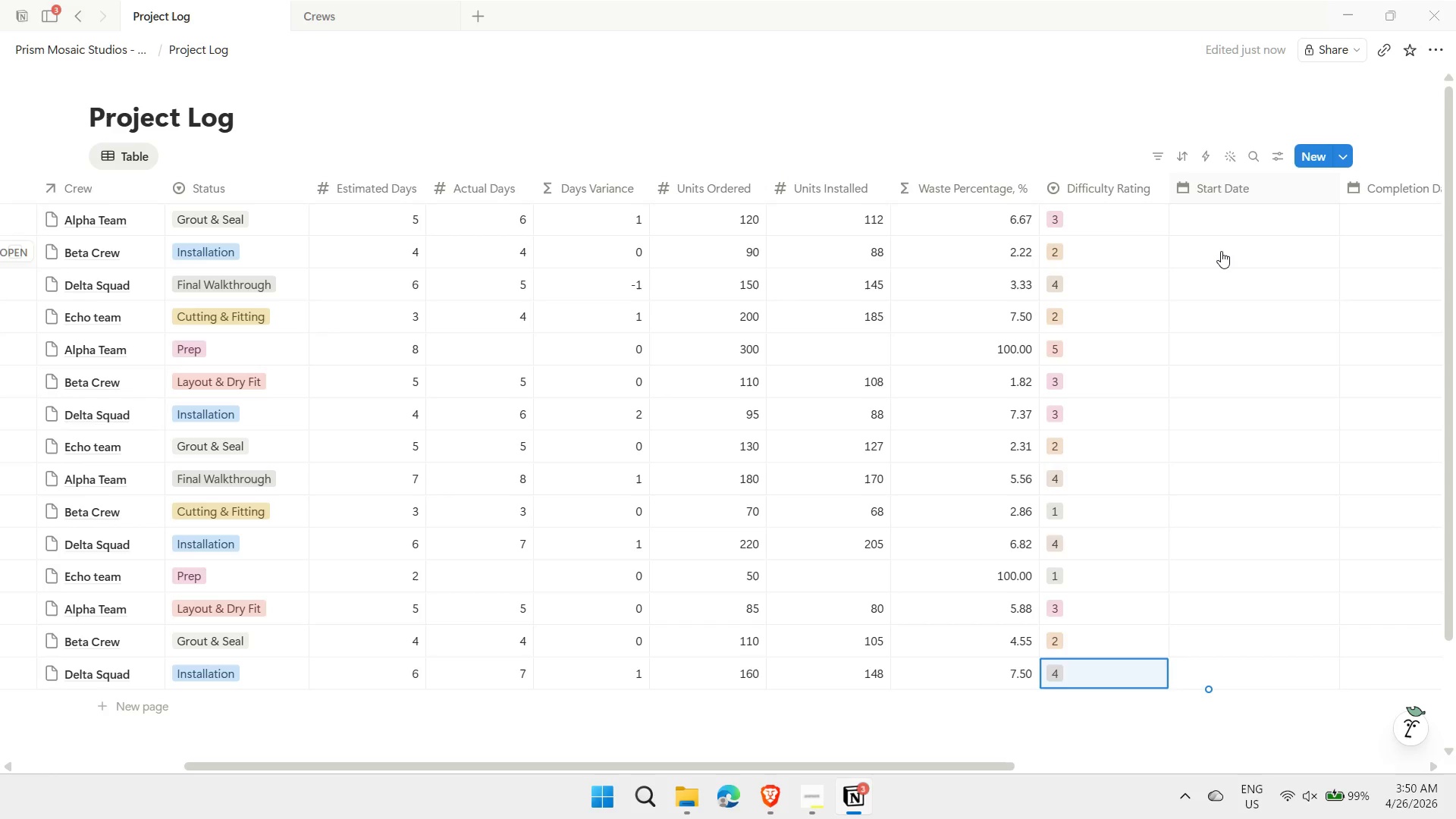 
wait(9.28)
 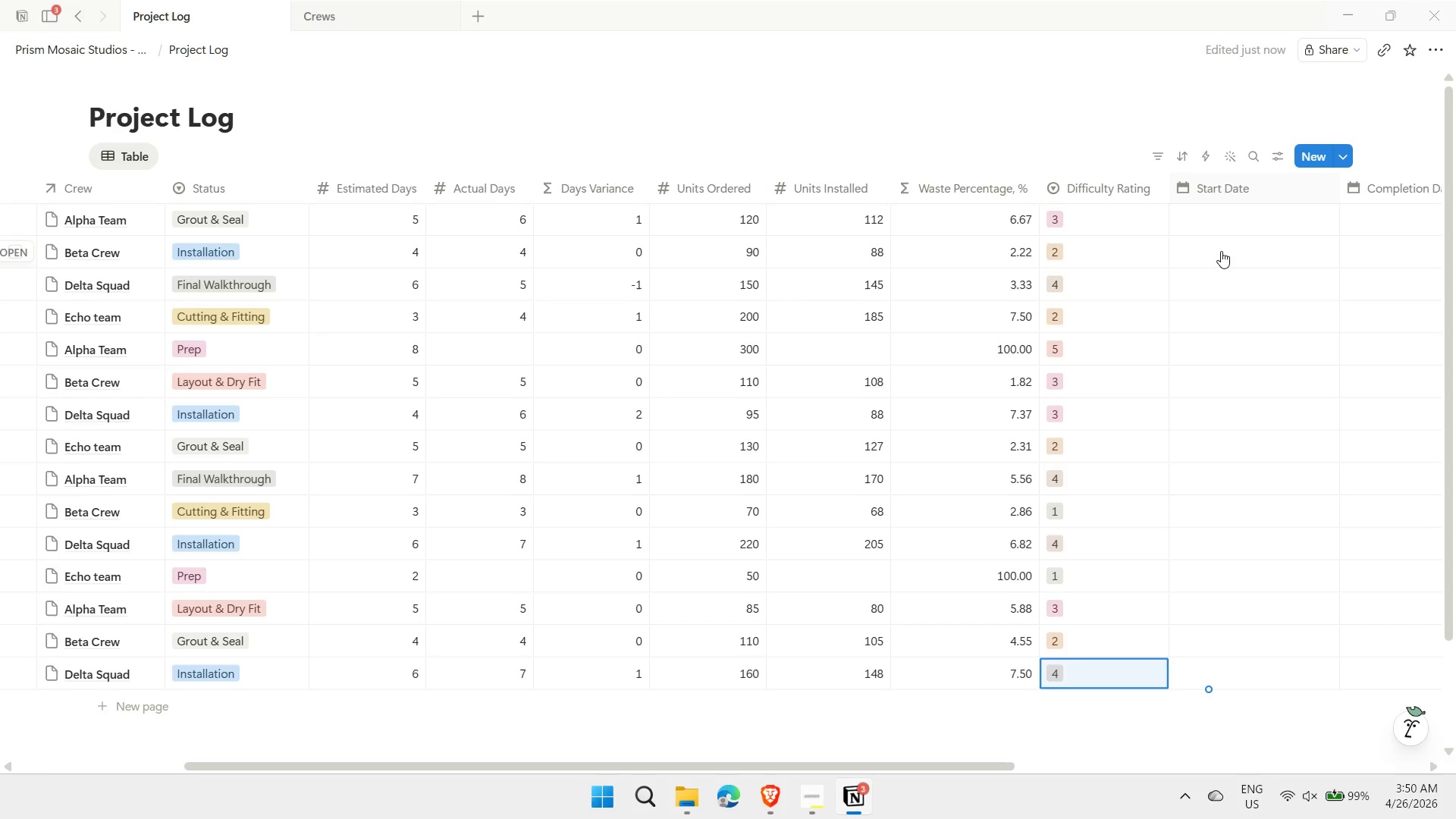 
left_click([1222, 213])
 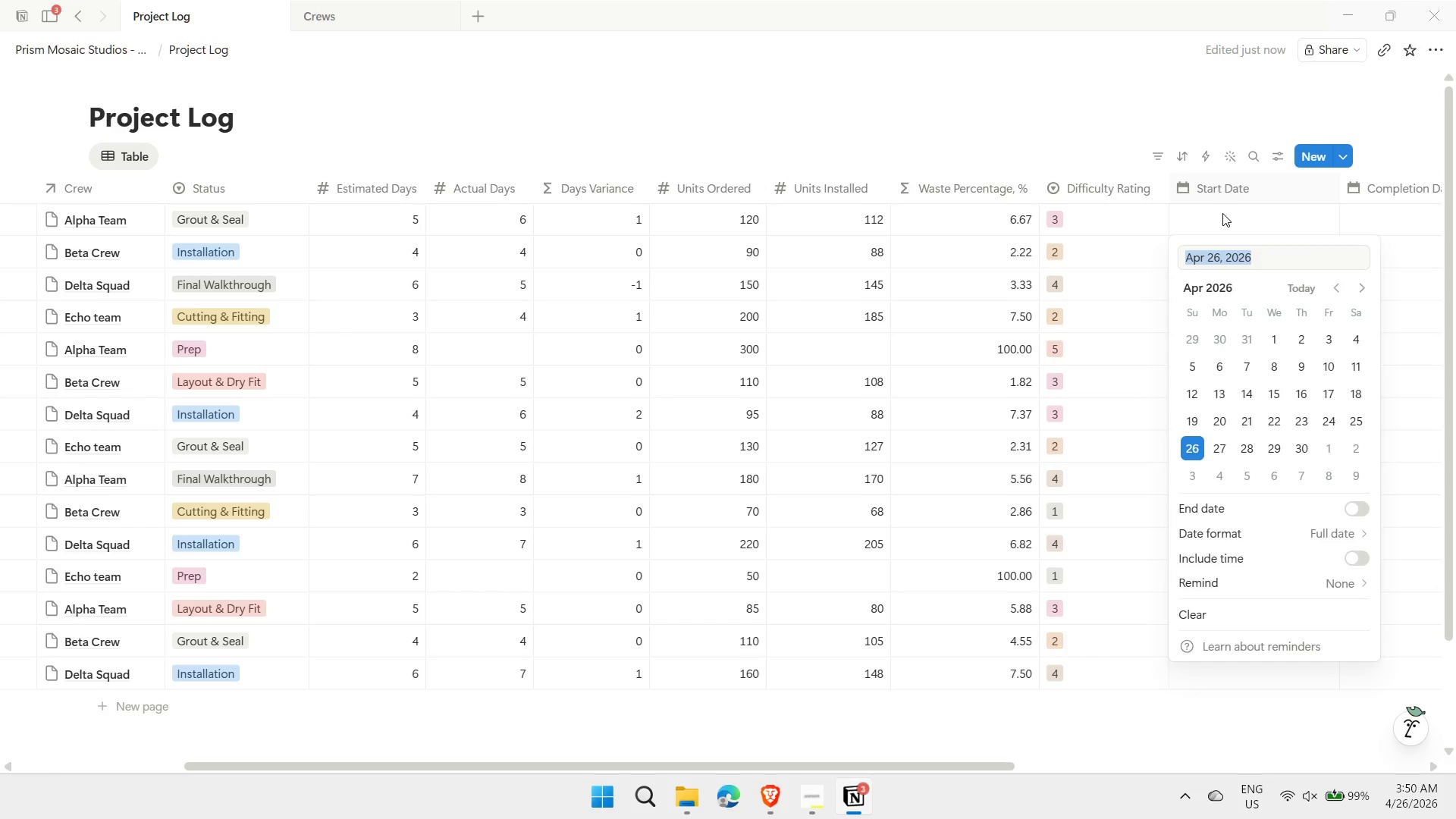 
type(4/10)
 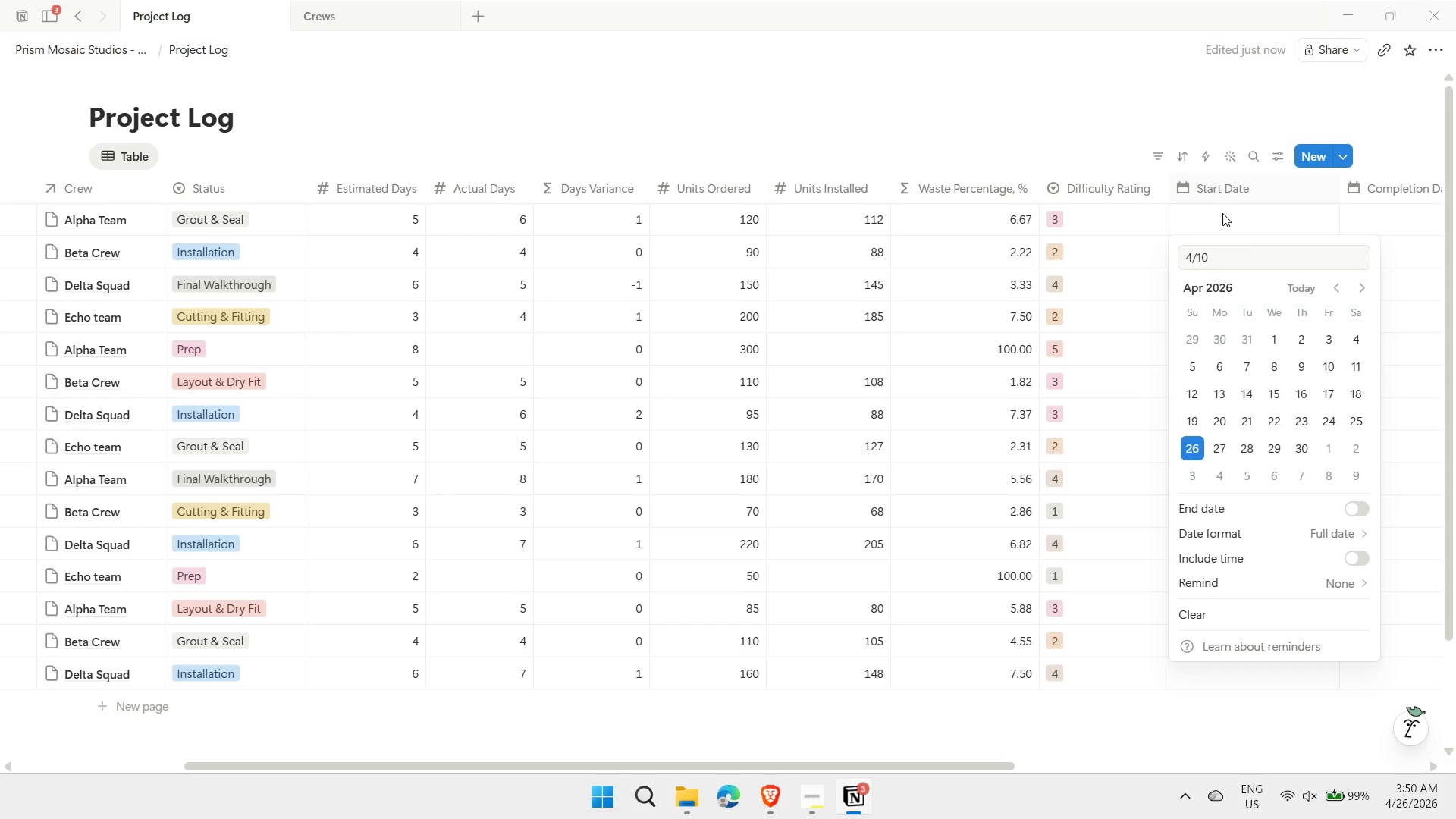 
key(Enter)
 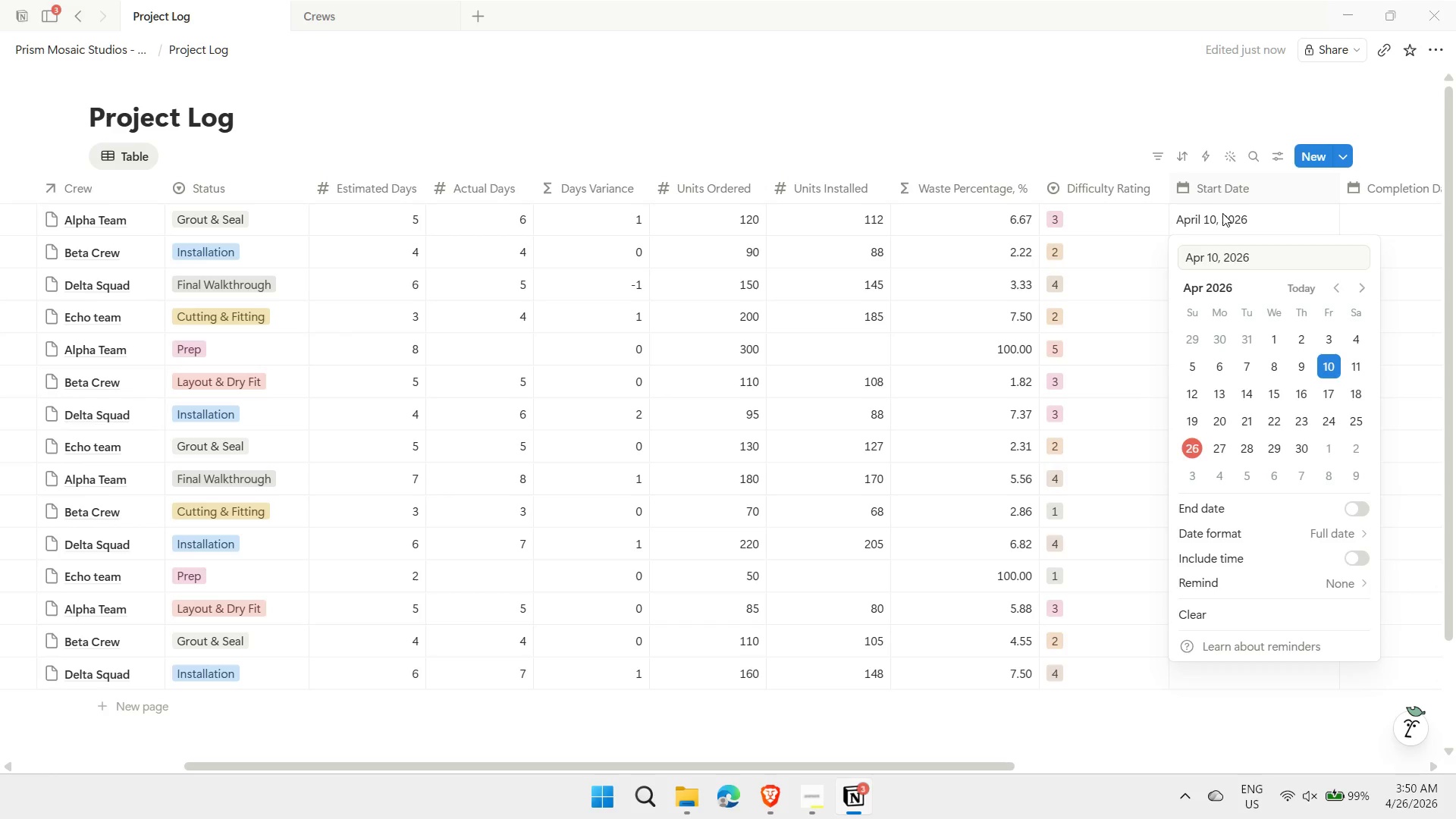 
key(Escape)
 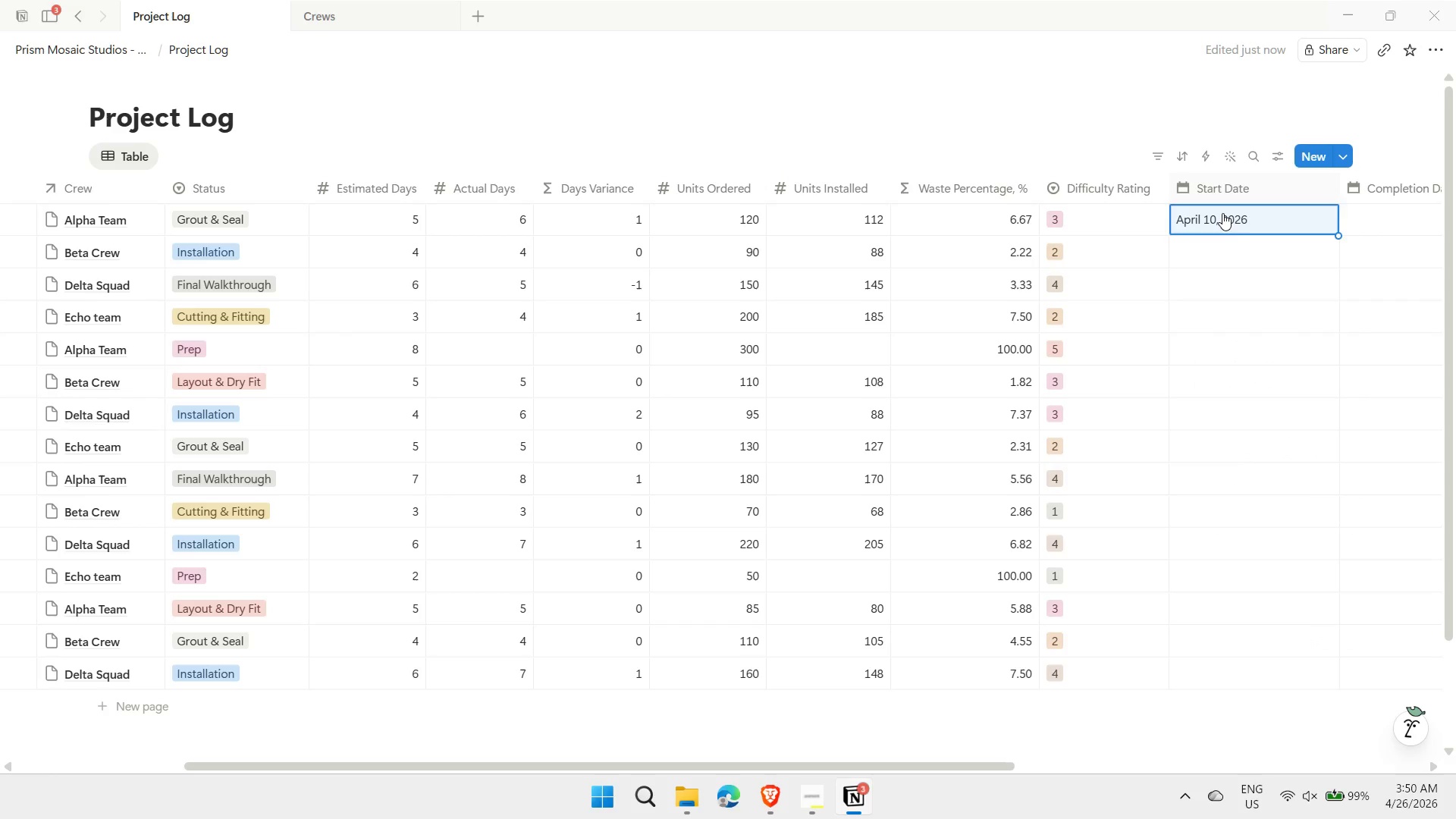 
key(ArrowDown)
 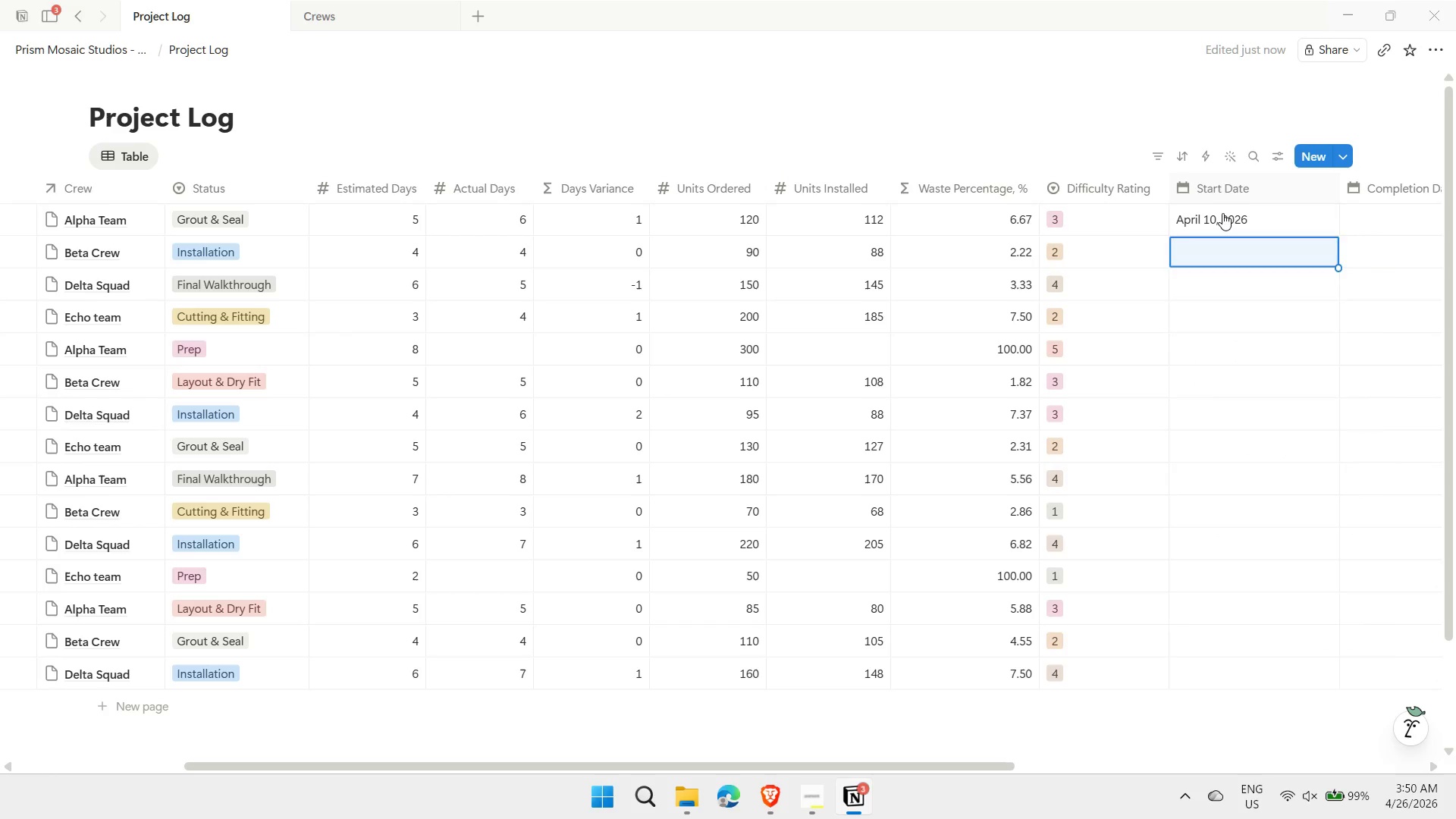 
key(Enter)
 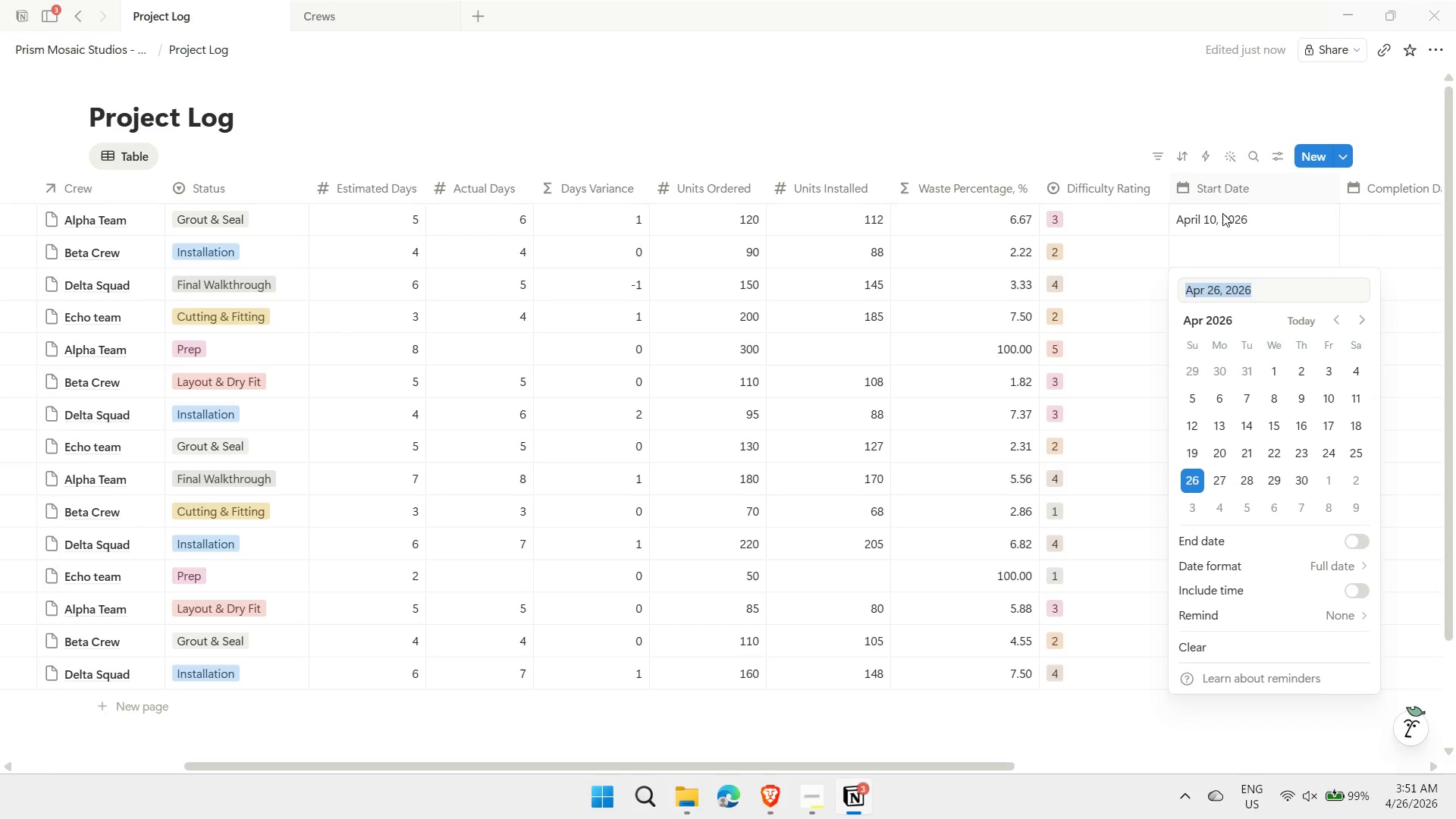 
type(4/12)
 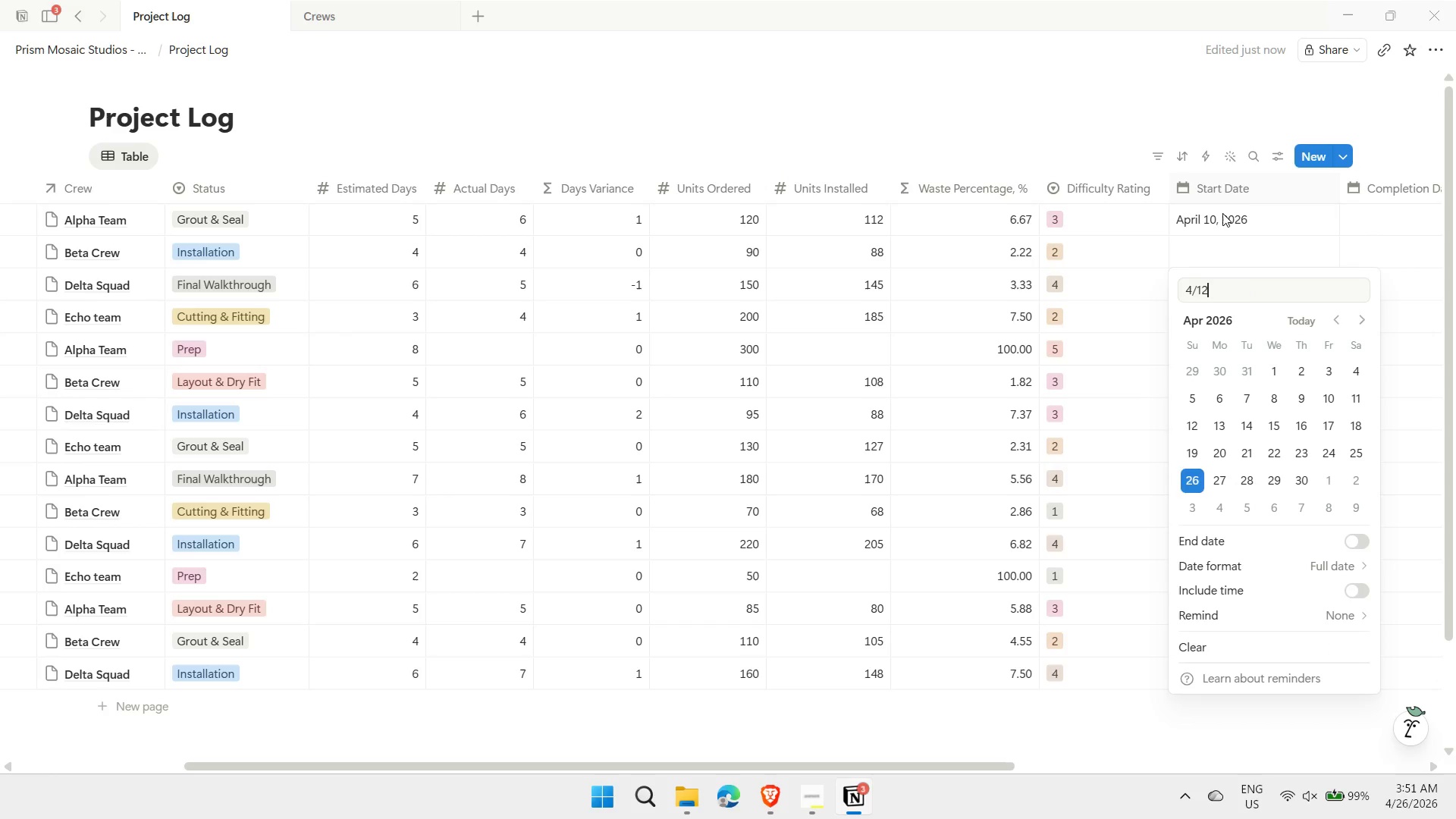 
key(Enter)
 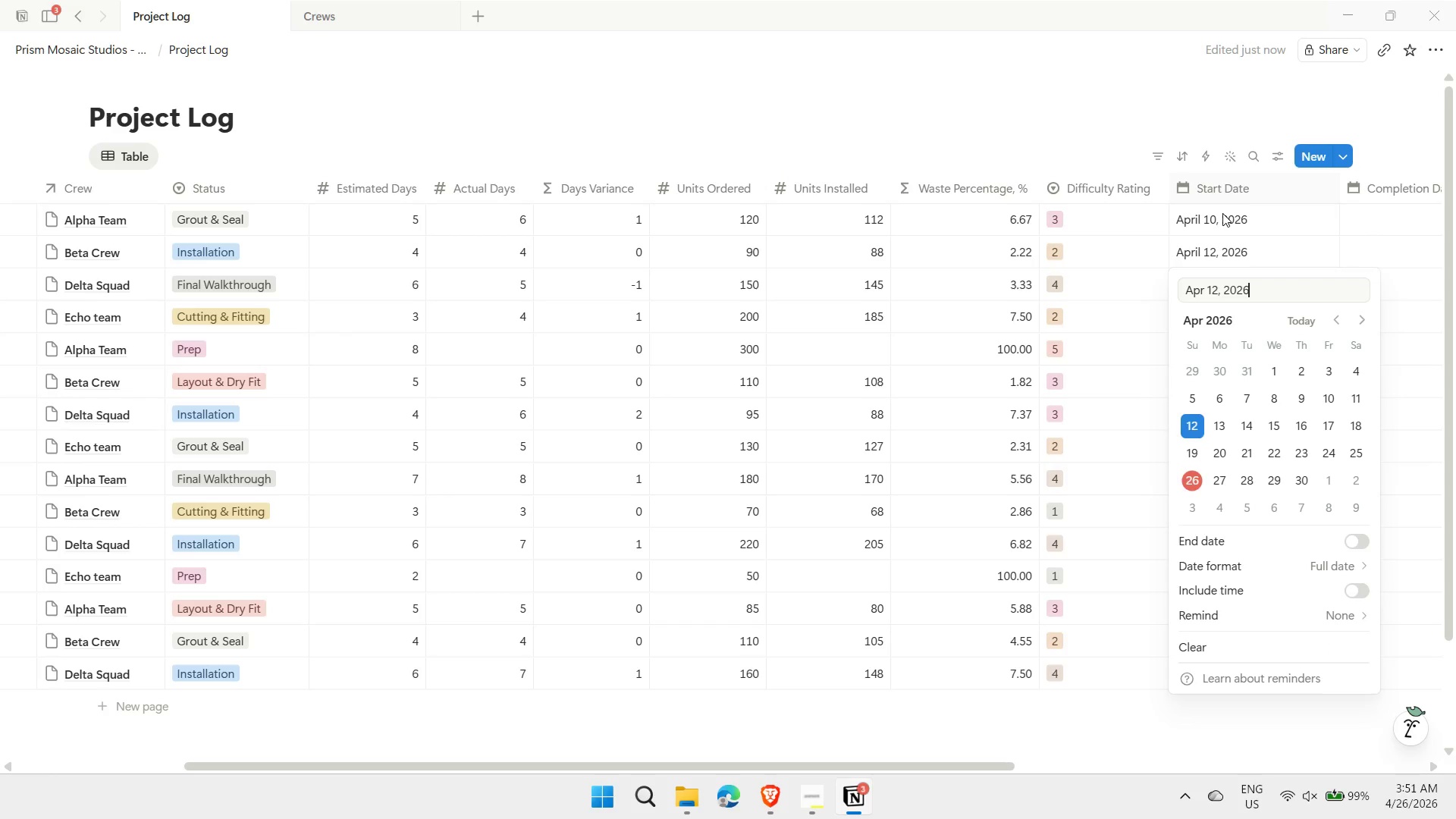 
key(Escape)
 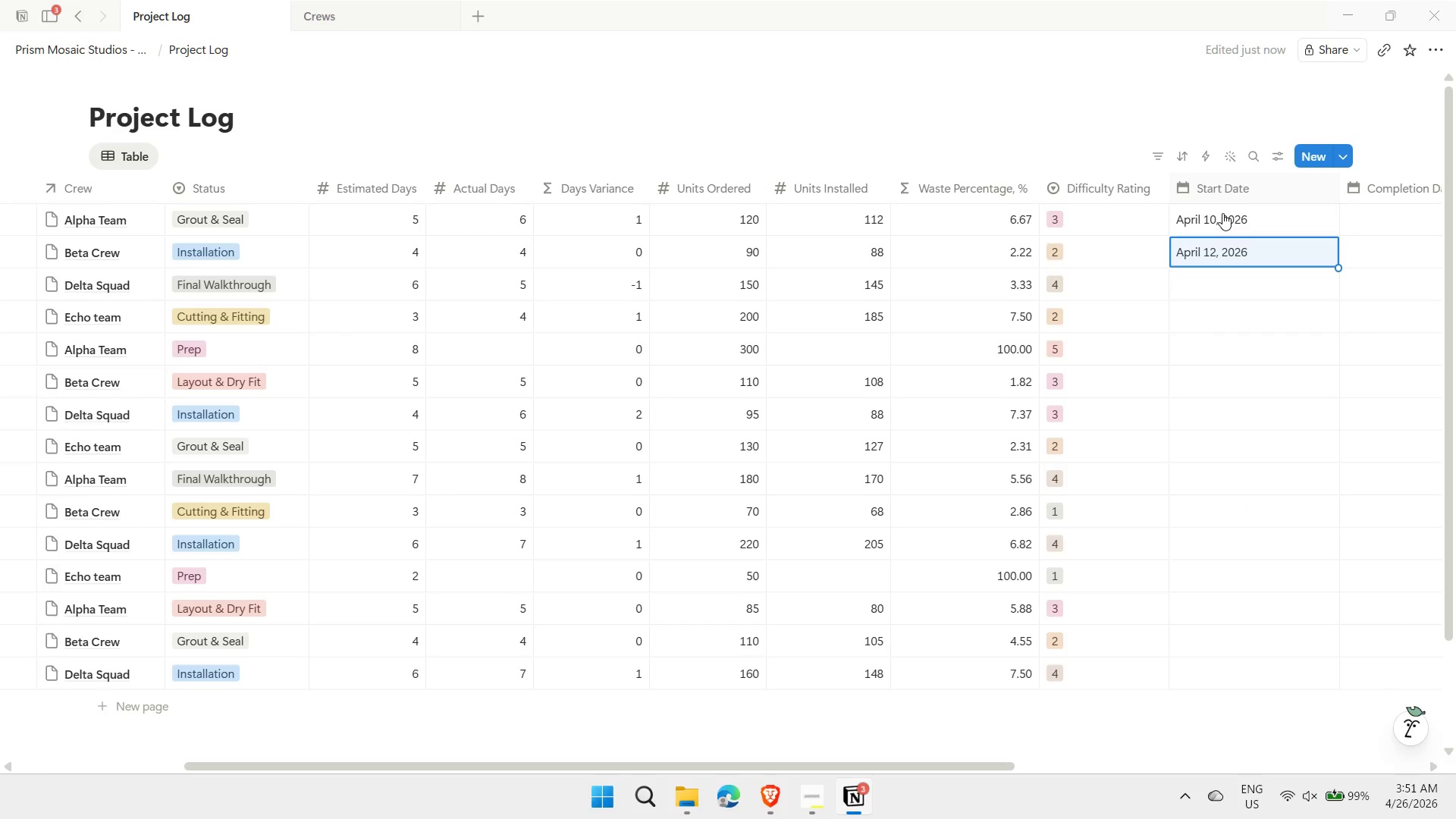 
key(ArrowDown)
 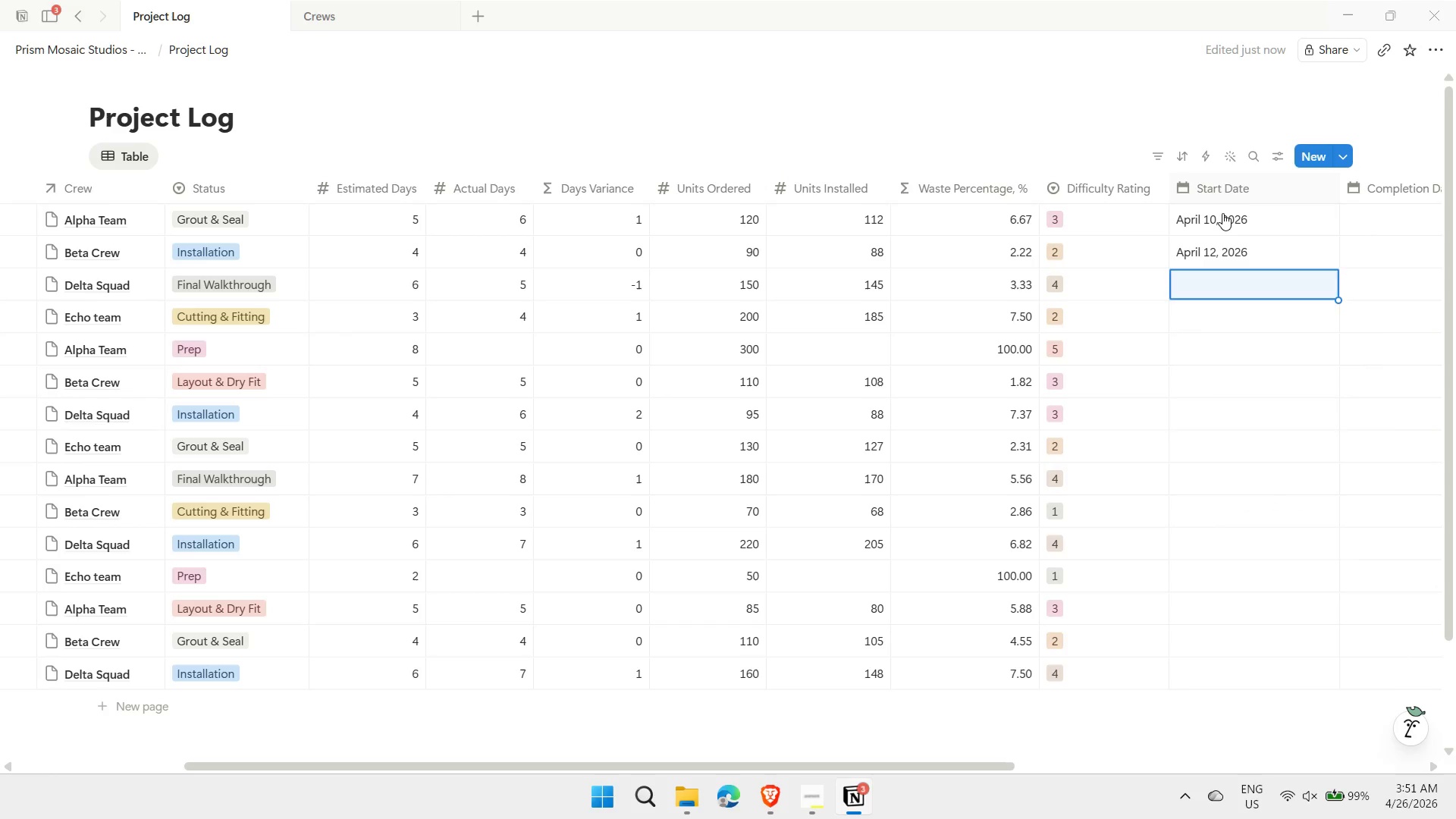 
key(Enter)
 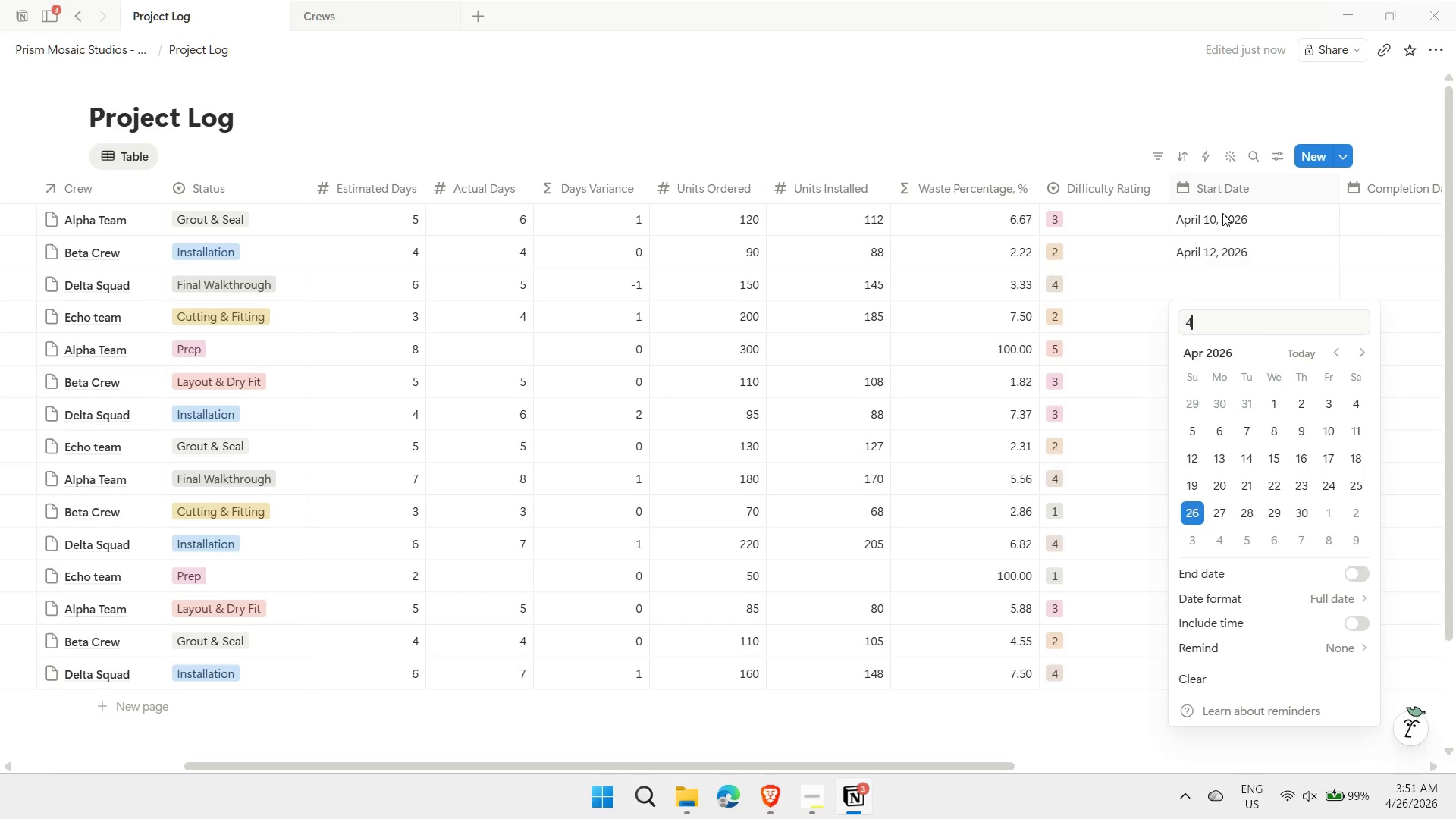 
key(4)
 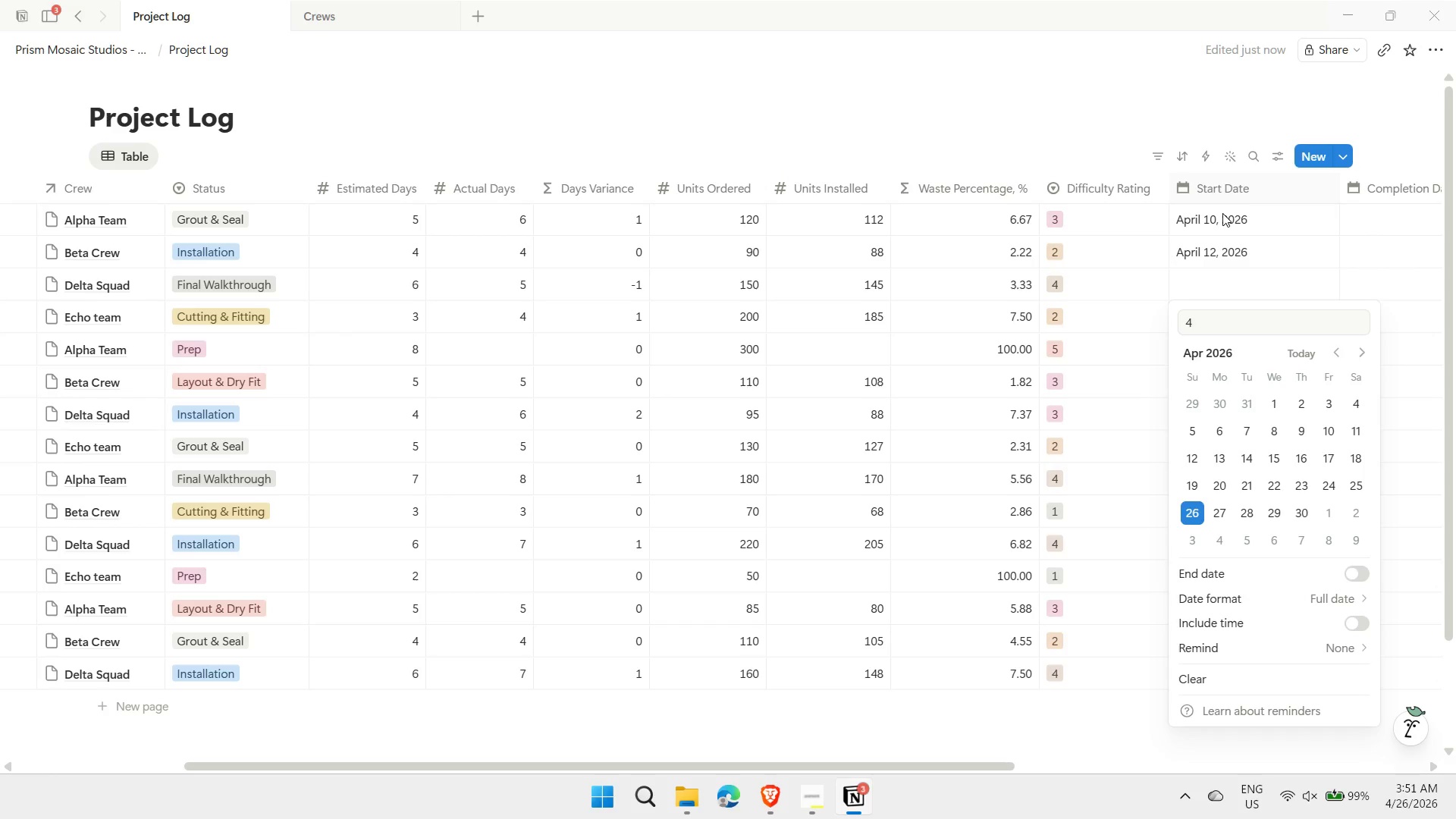 
key(Slash)
 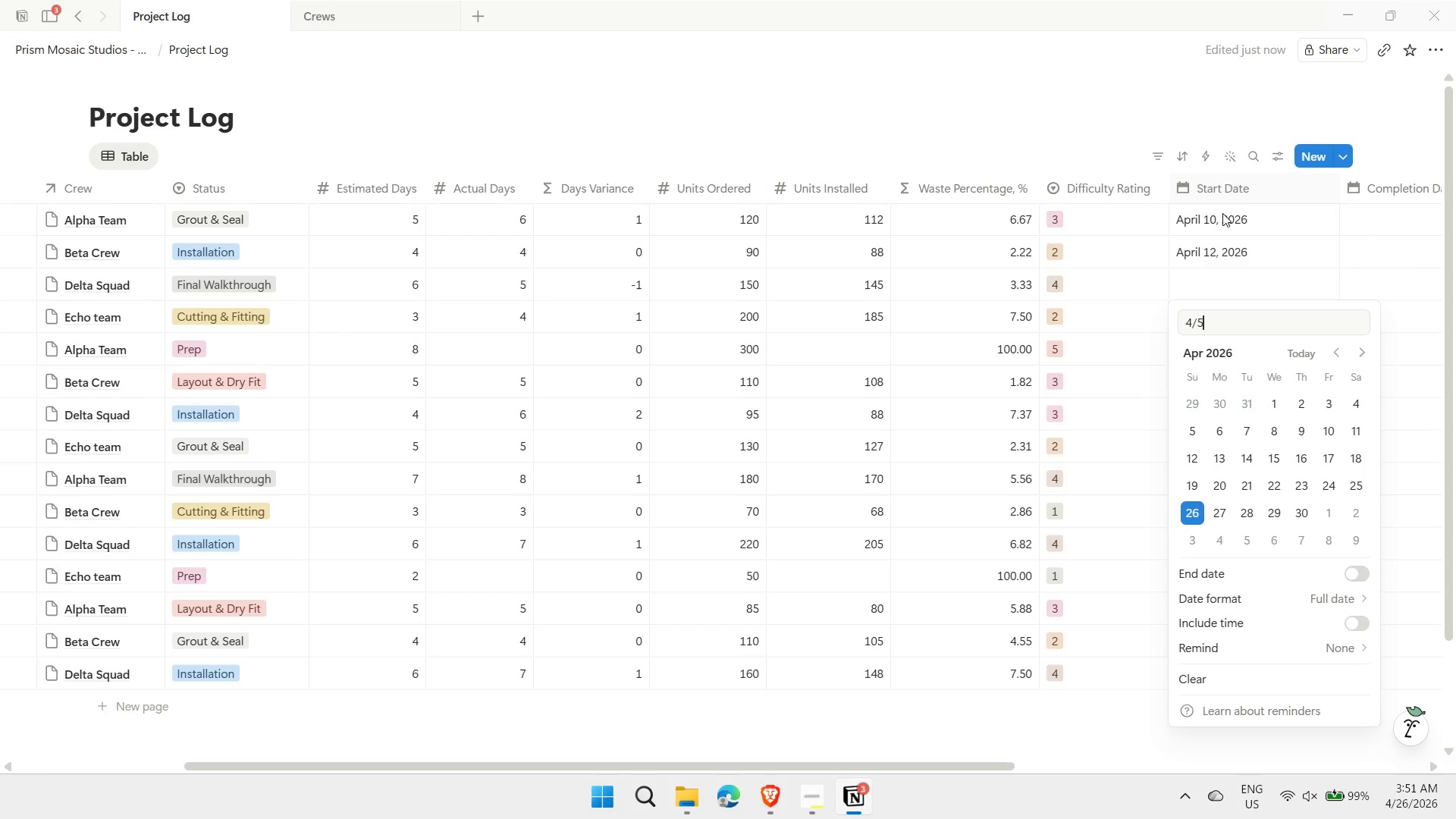 
key(5)
 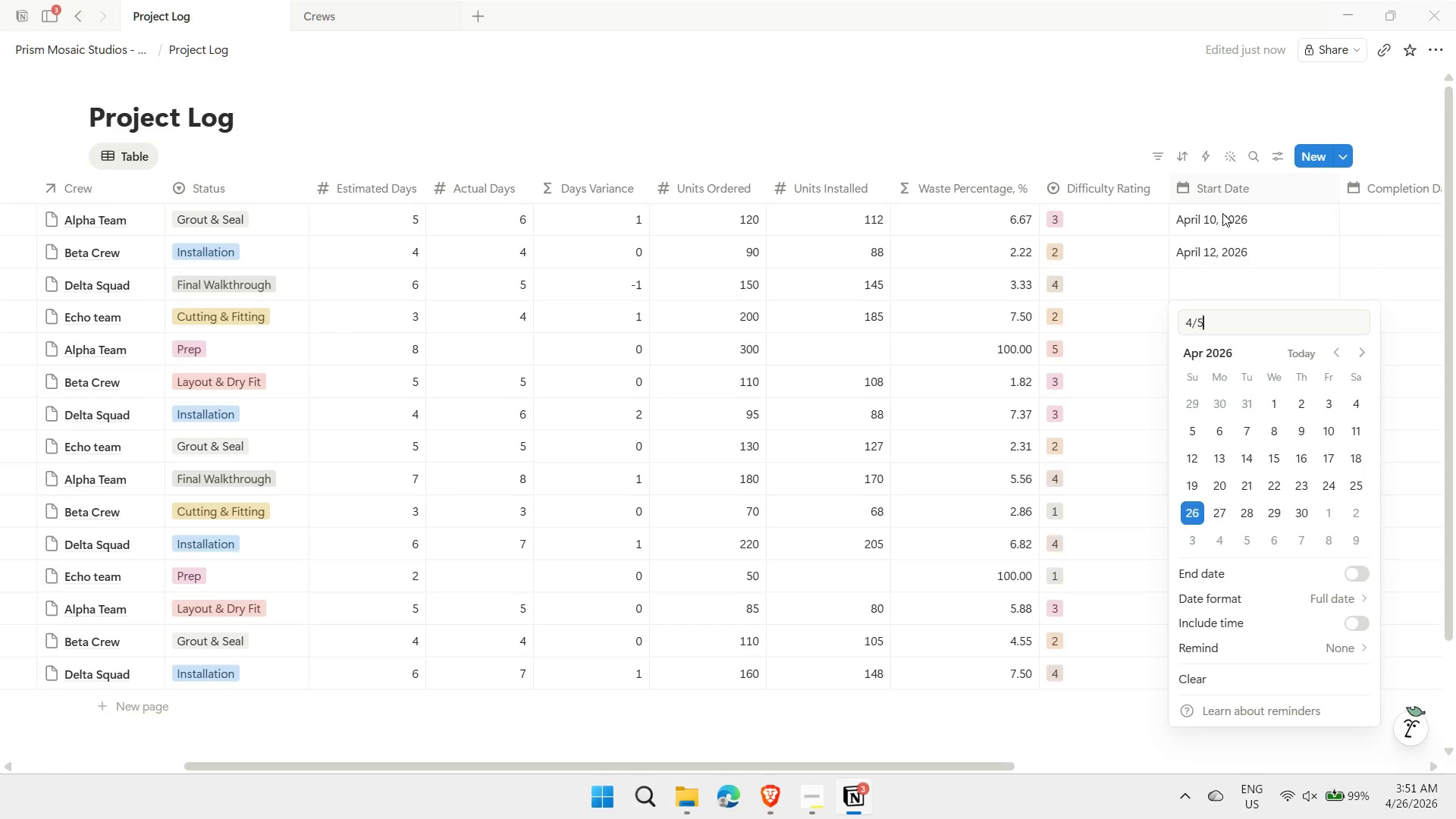 
key(Enter)
 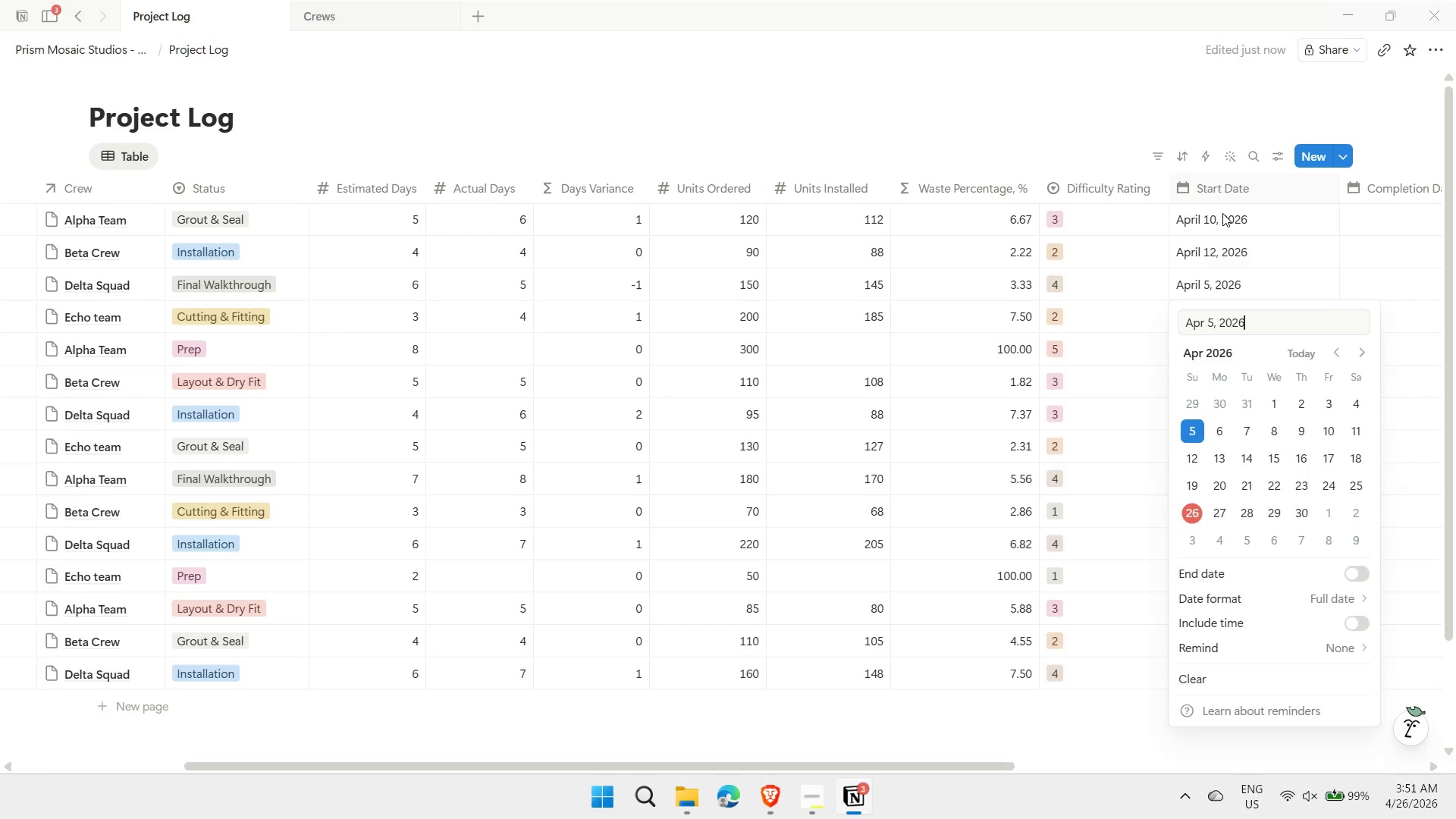 
key(Escape)
 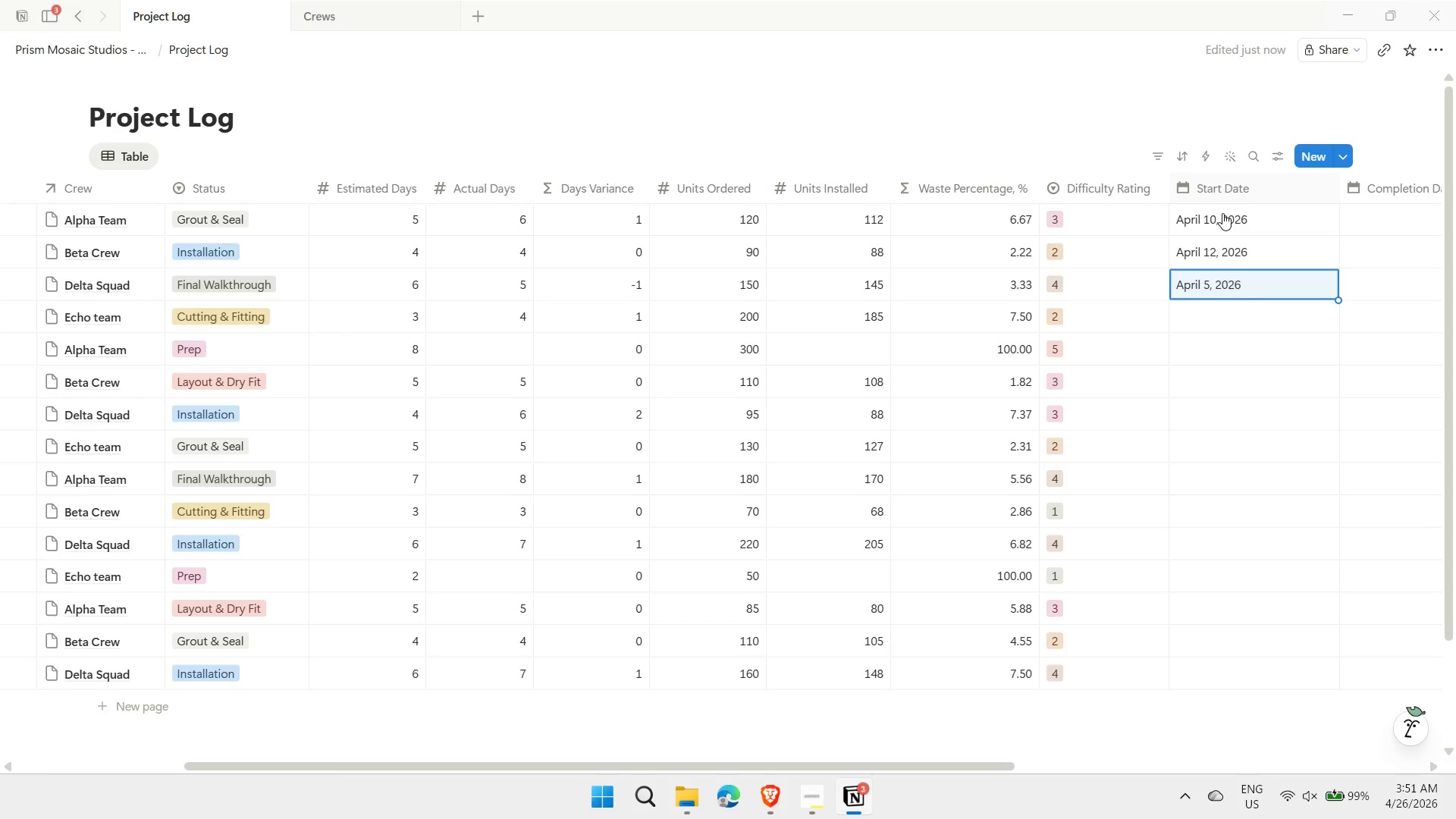 
key(ArrowDown)
 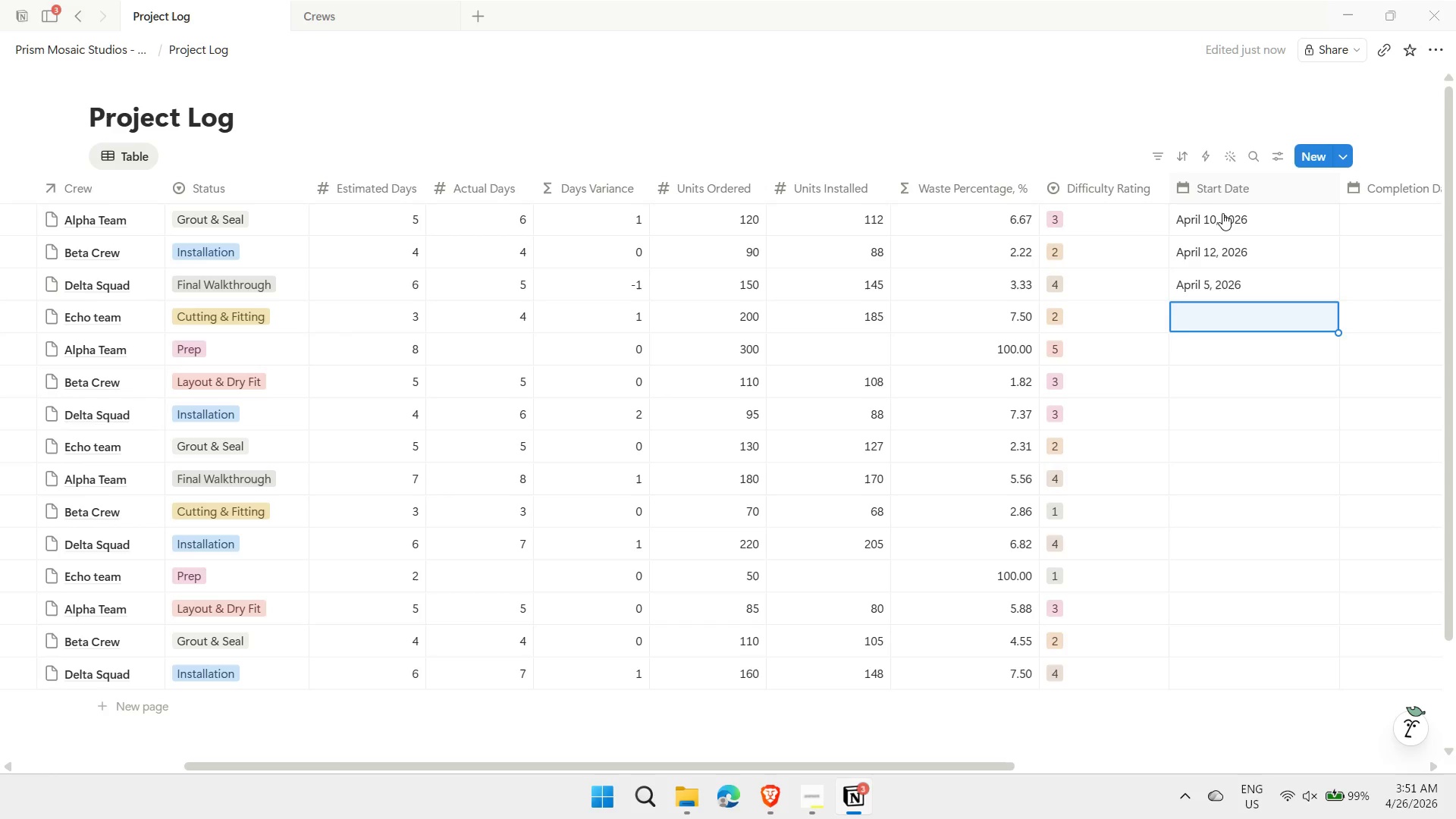 
key(Enter)
 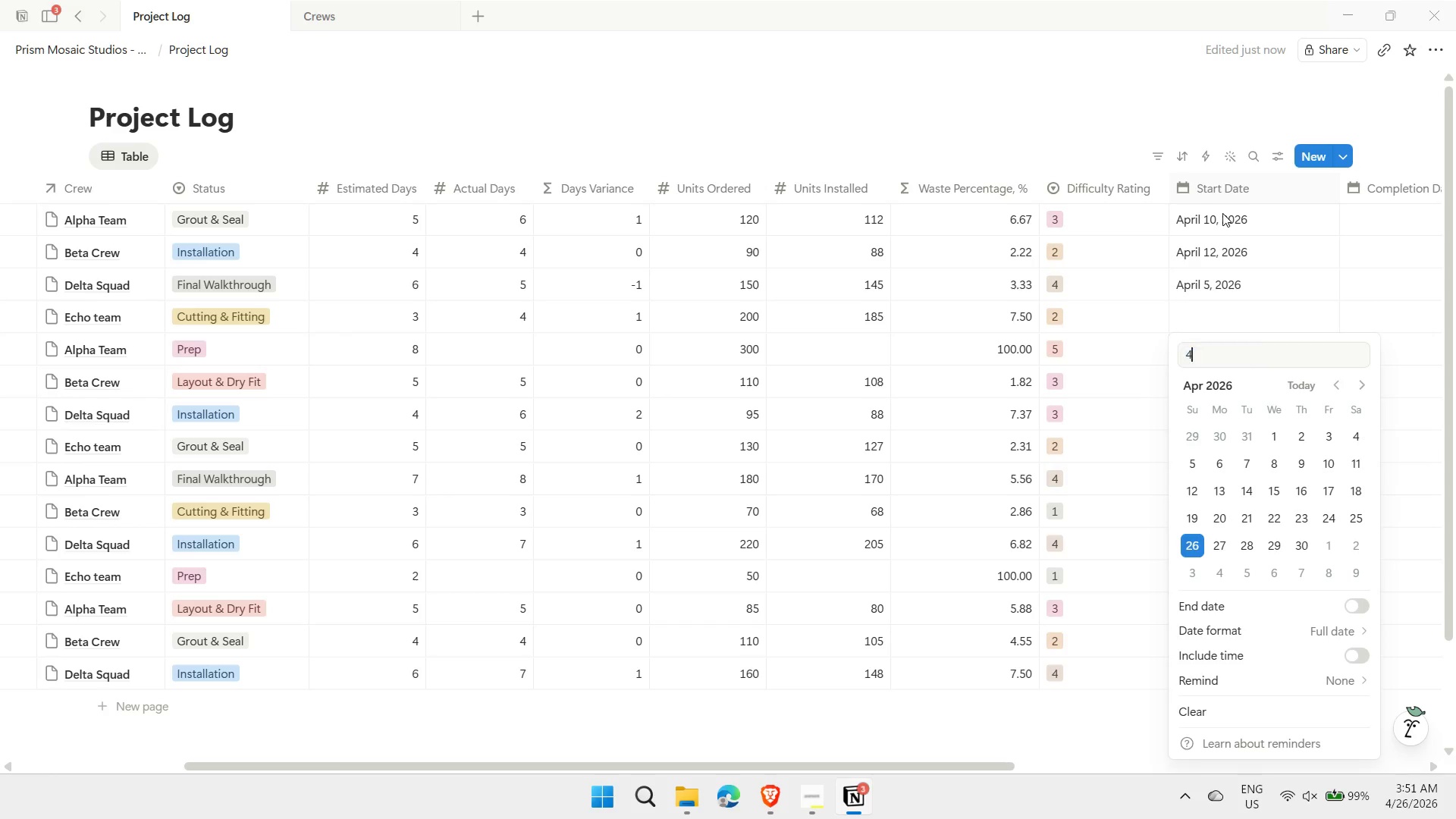 
type(4/12)
key(Backspace)
type(4)
 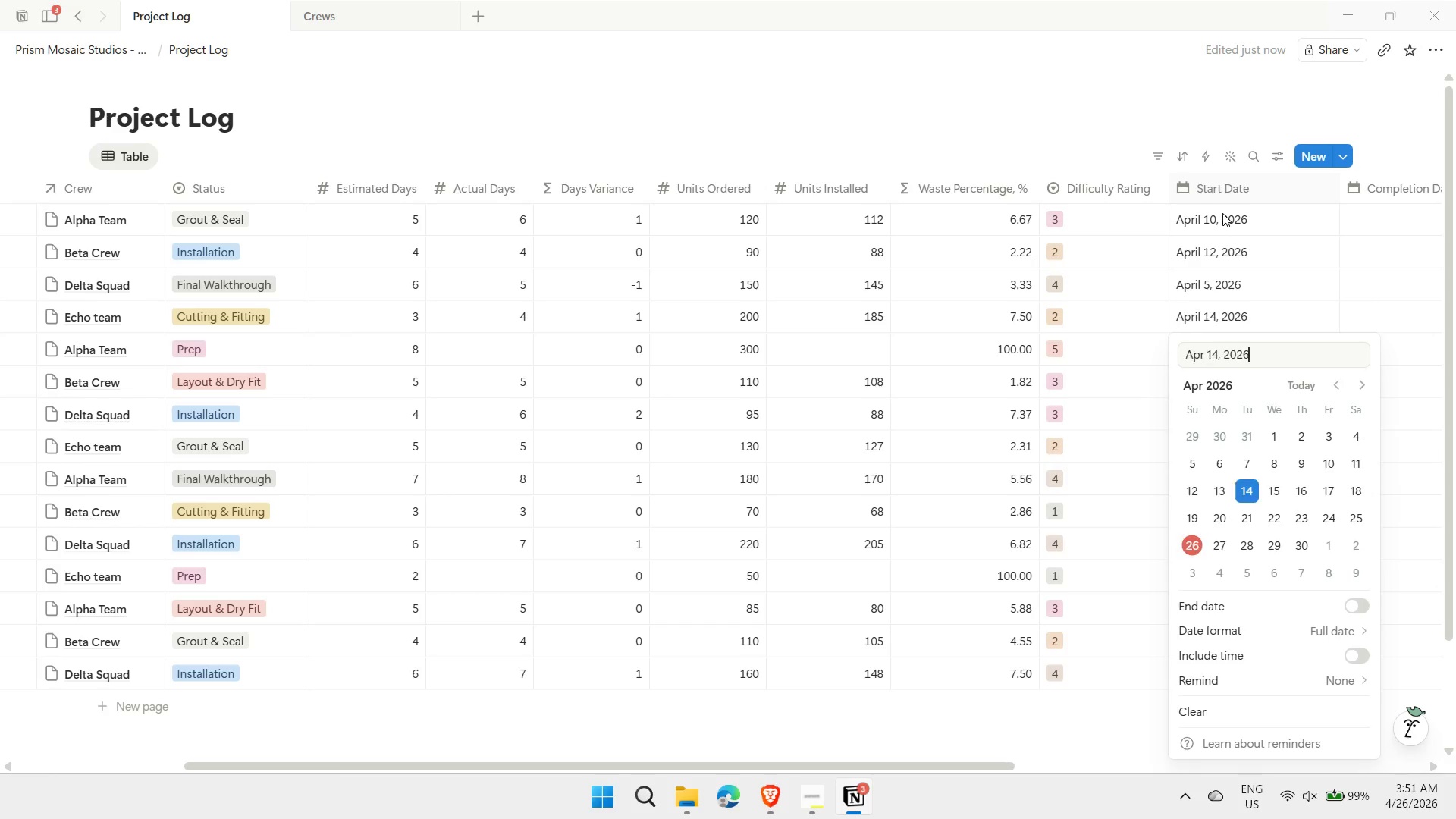 
key(Enter)
 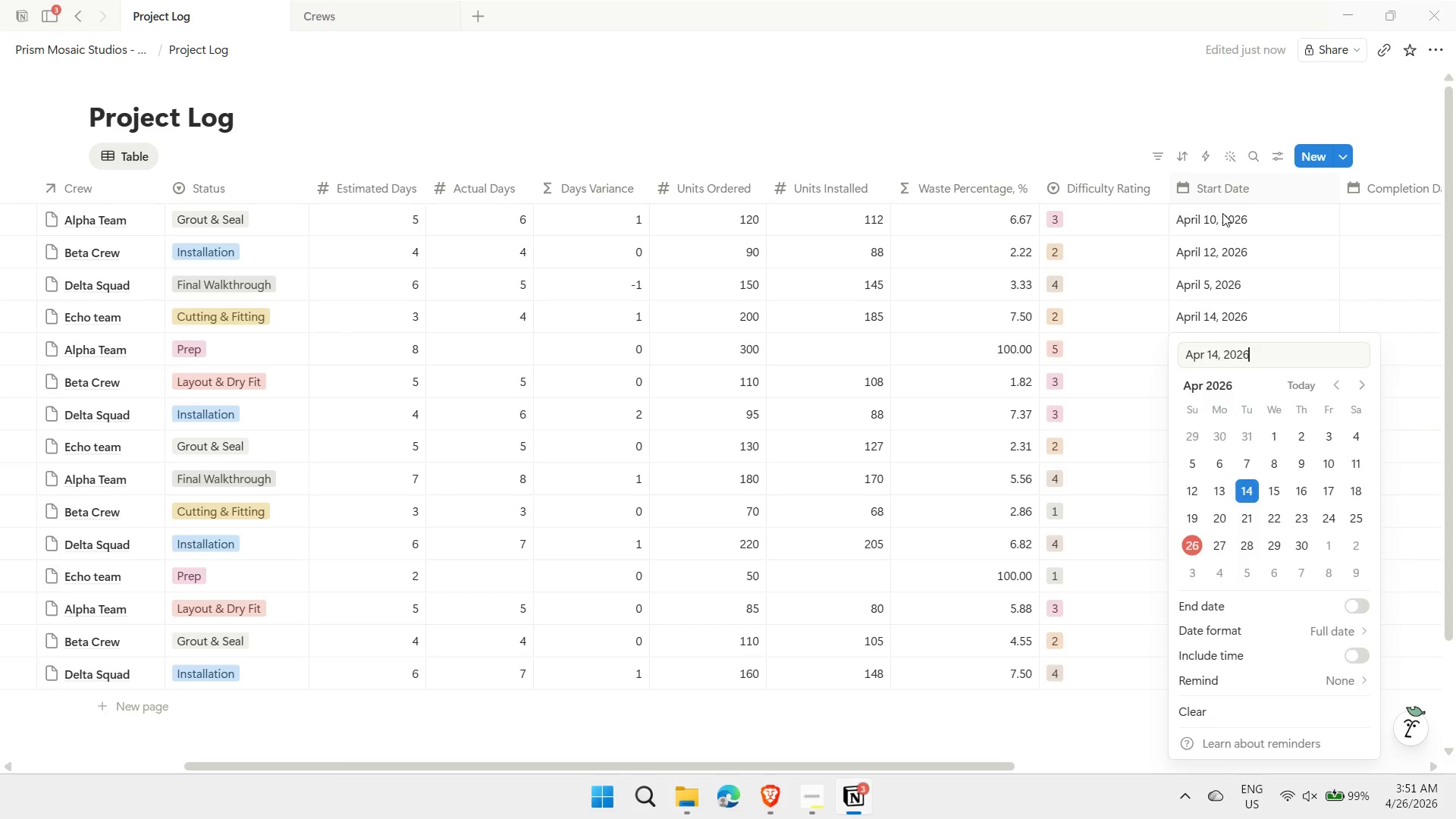 
key(Escape)
 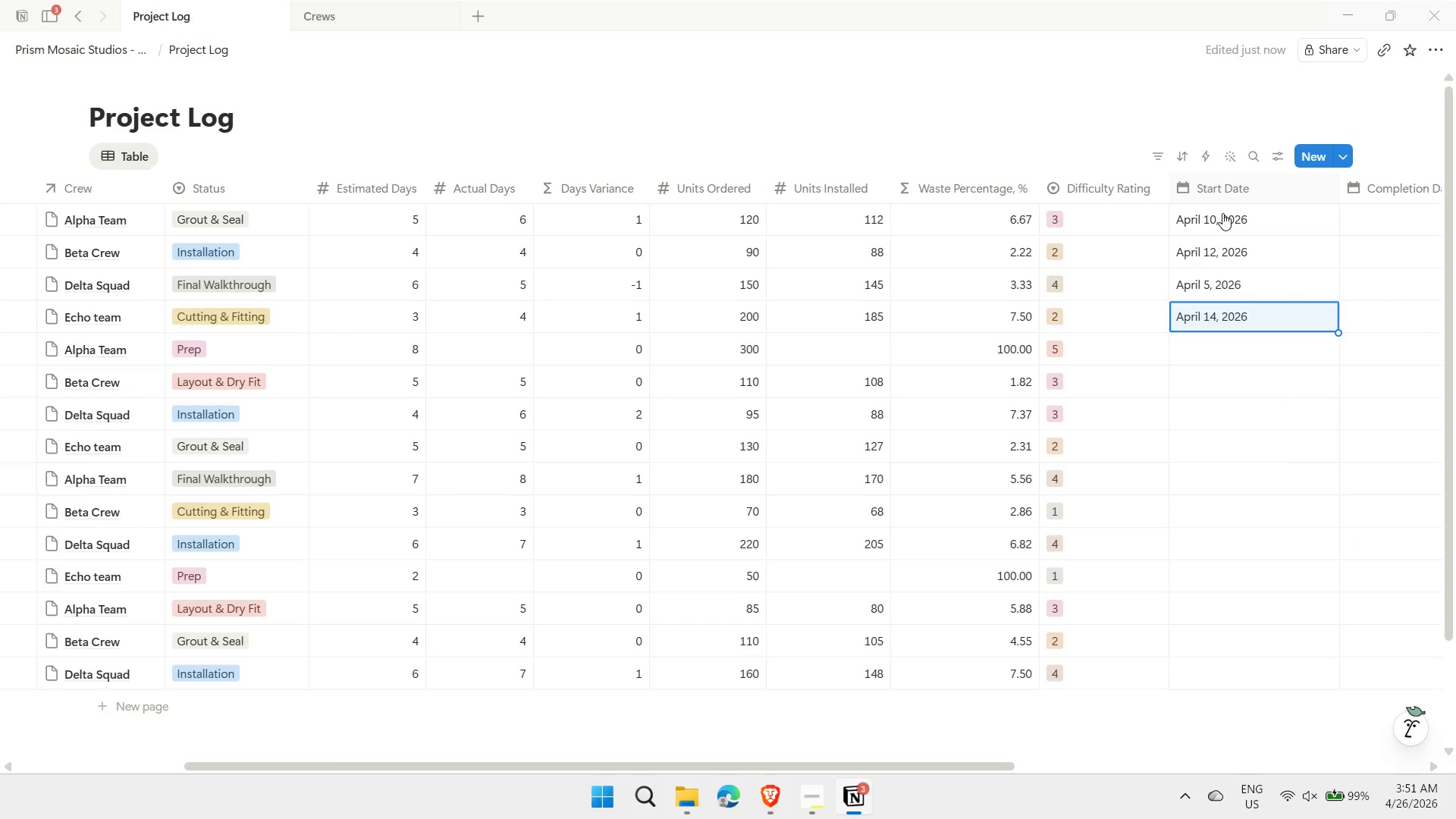 
key(ArrowDown)
 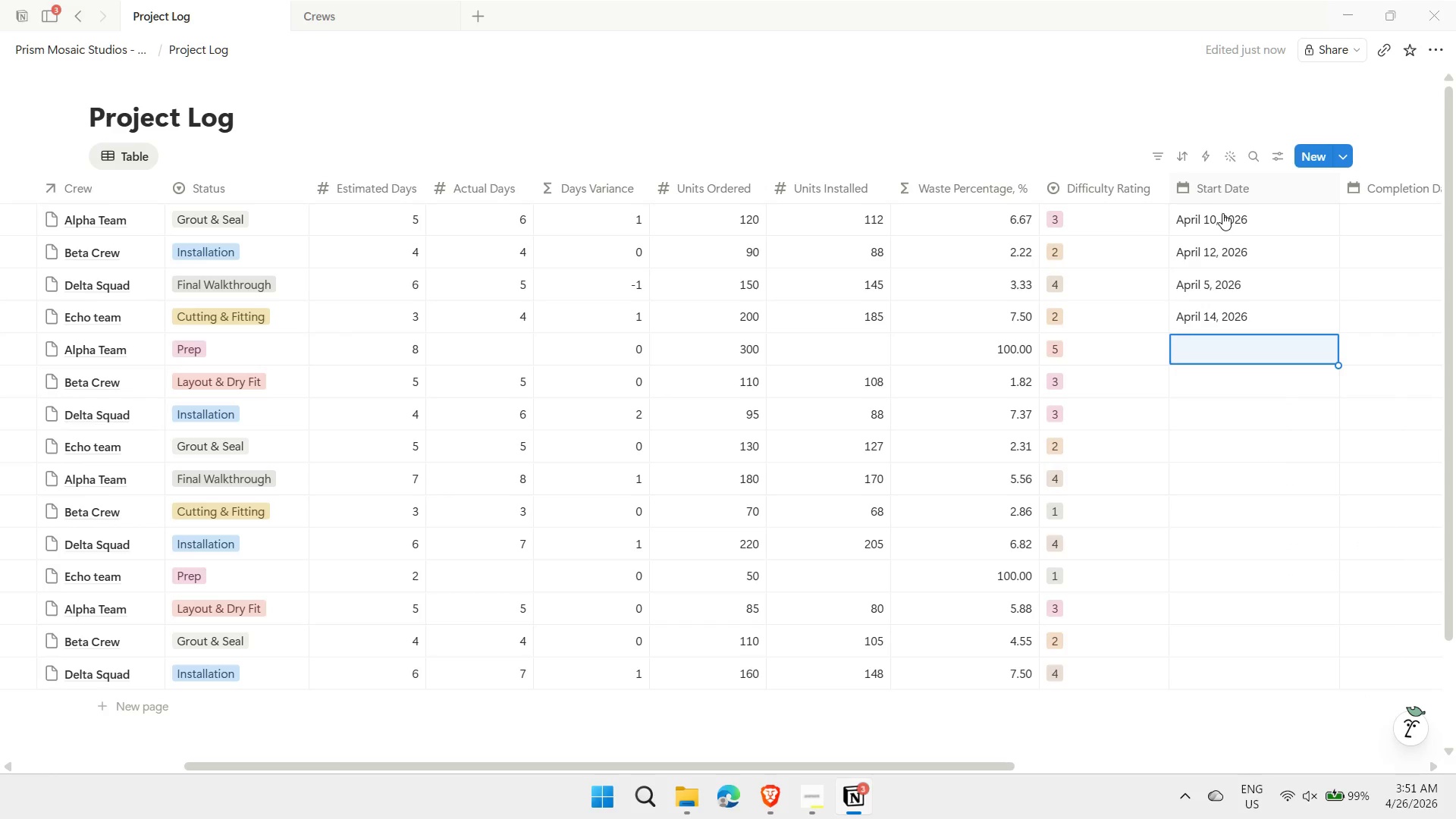 
key(Enter)
 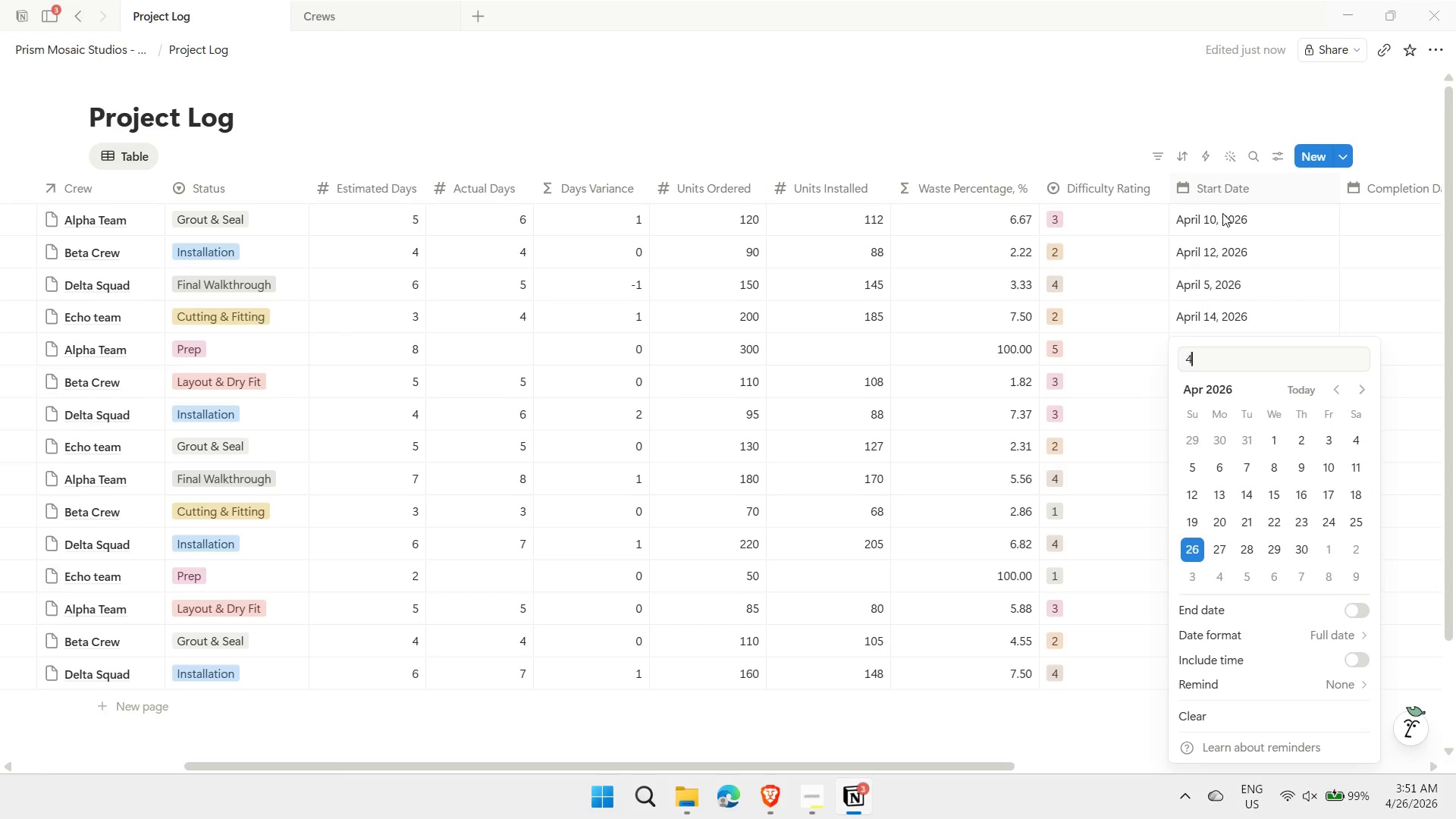 
type(4/18)
 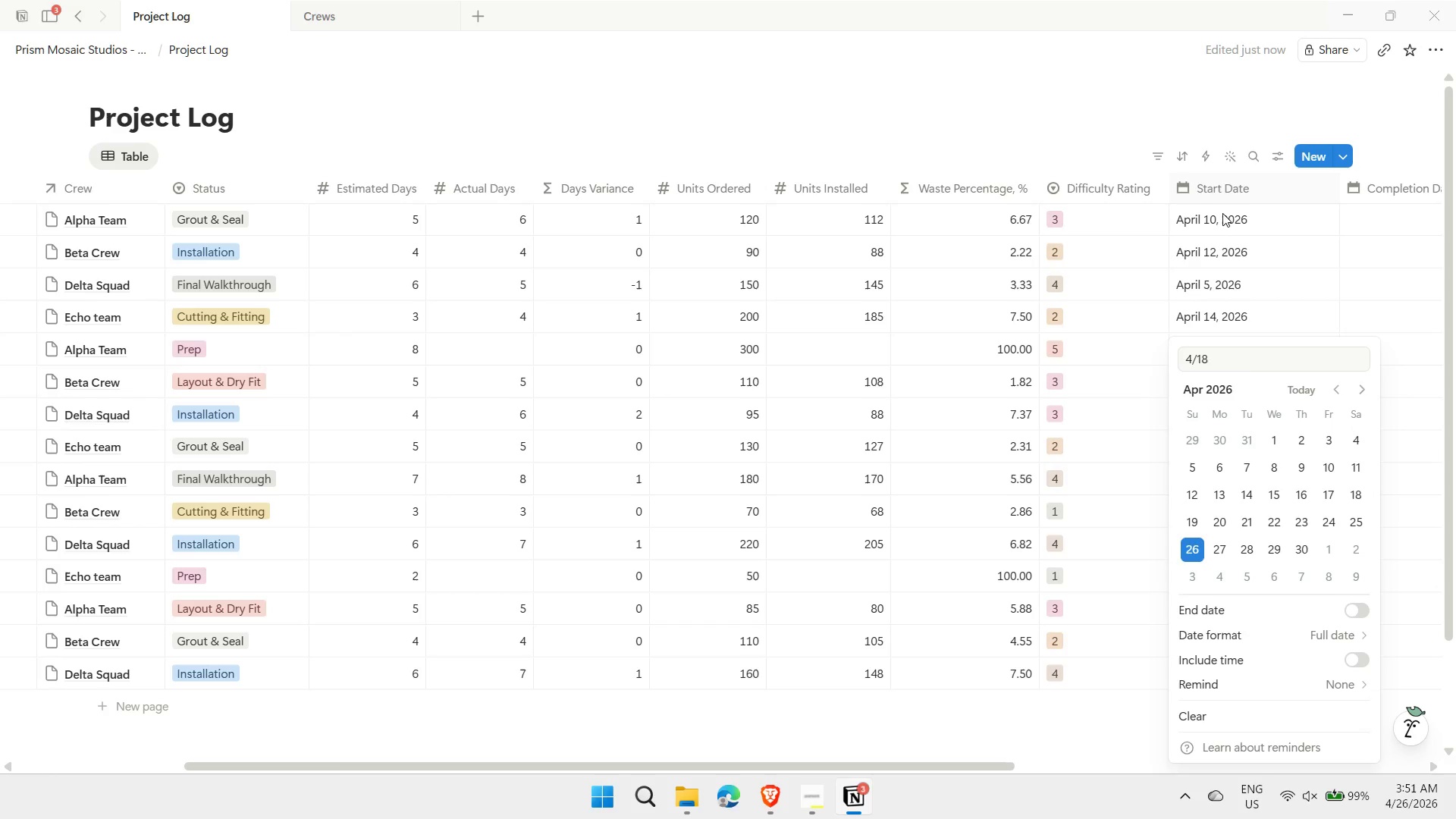 
key(Enter)
 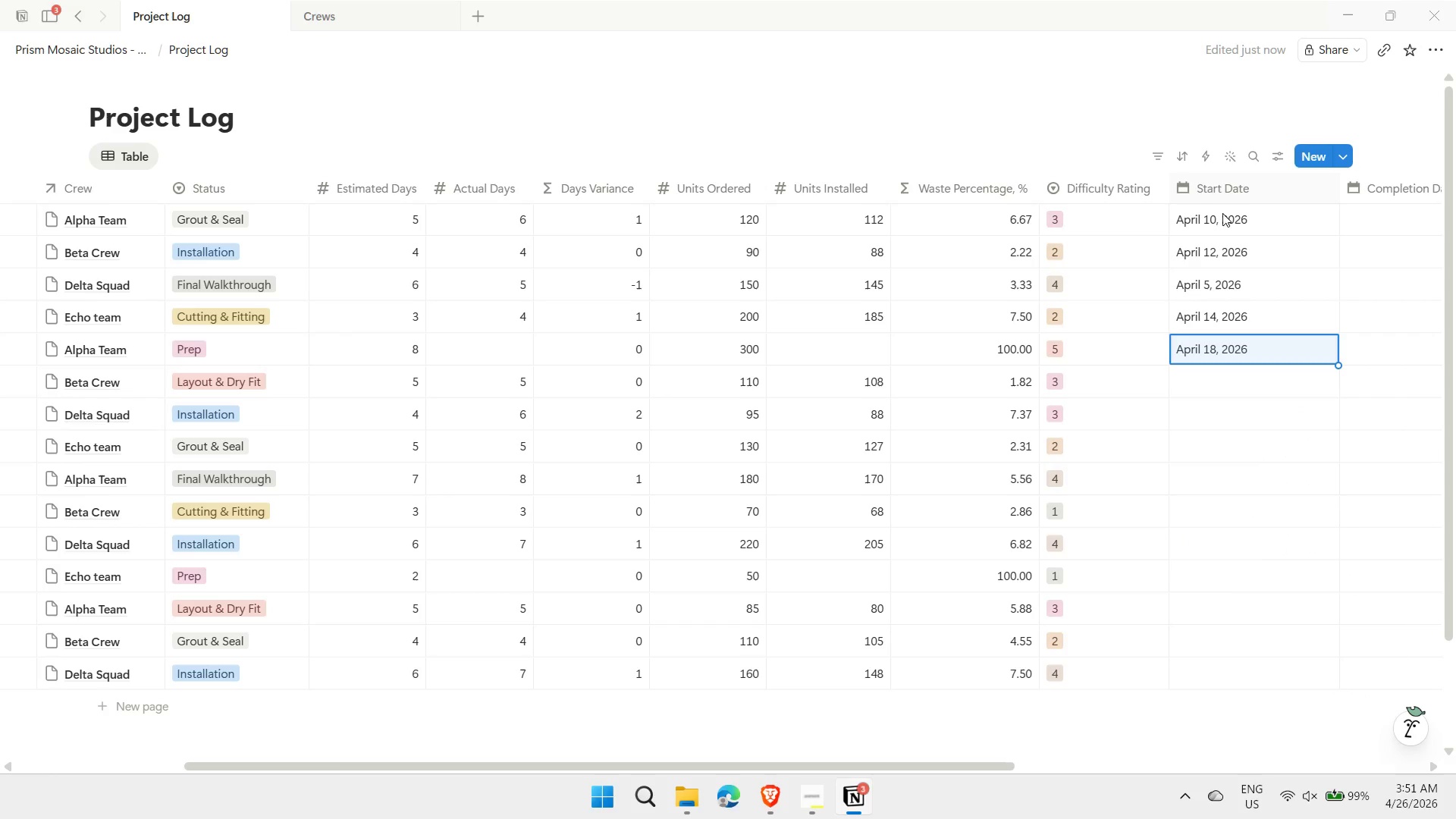 
key(Escape)
 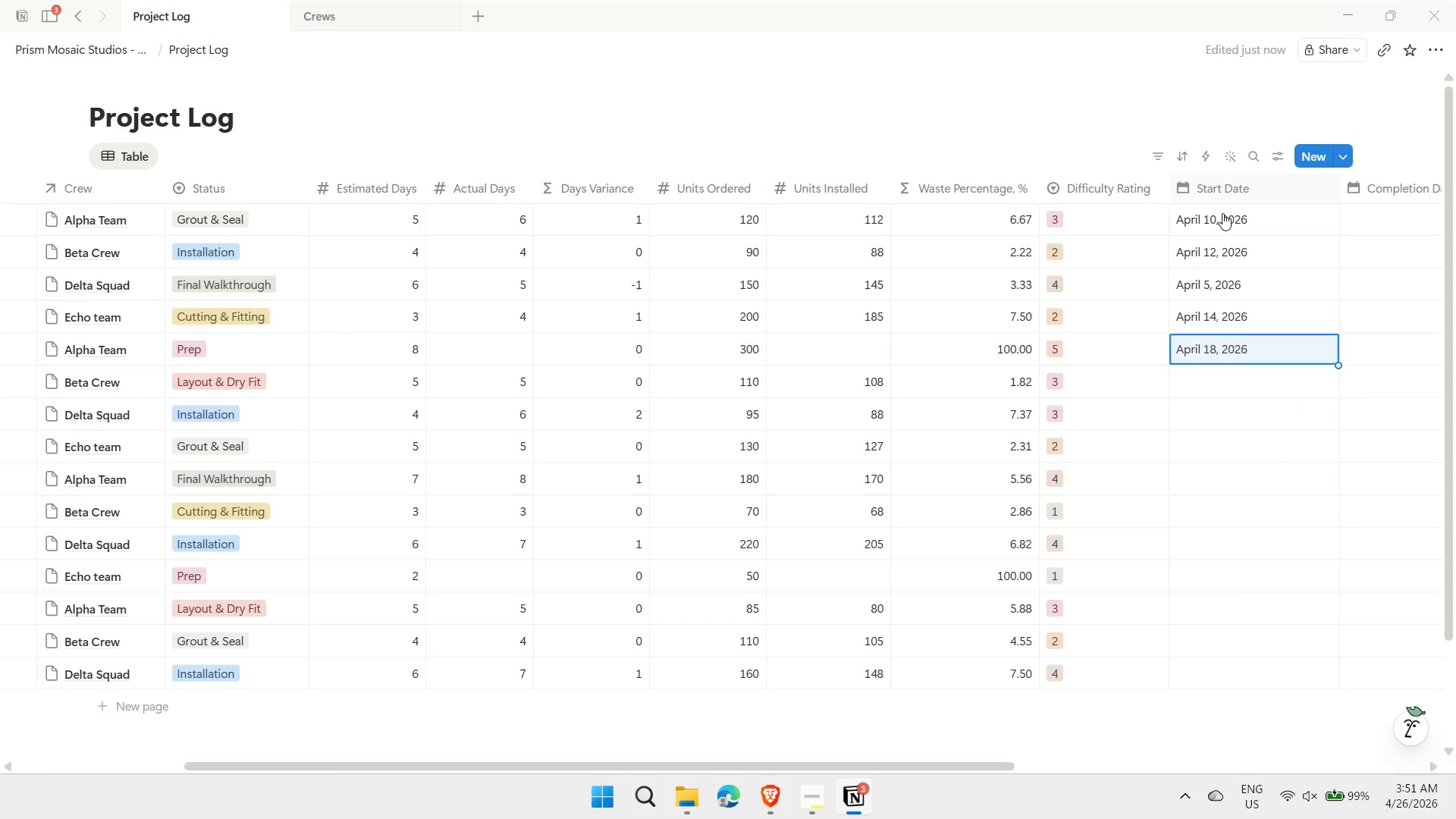 
key(ArrowDown)
 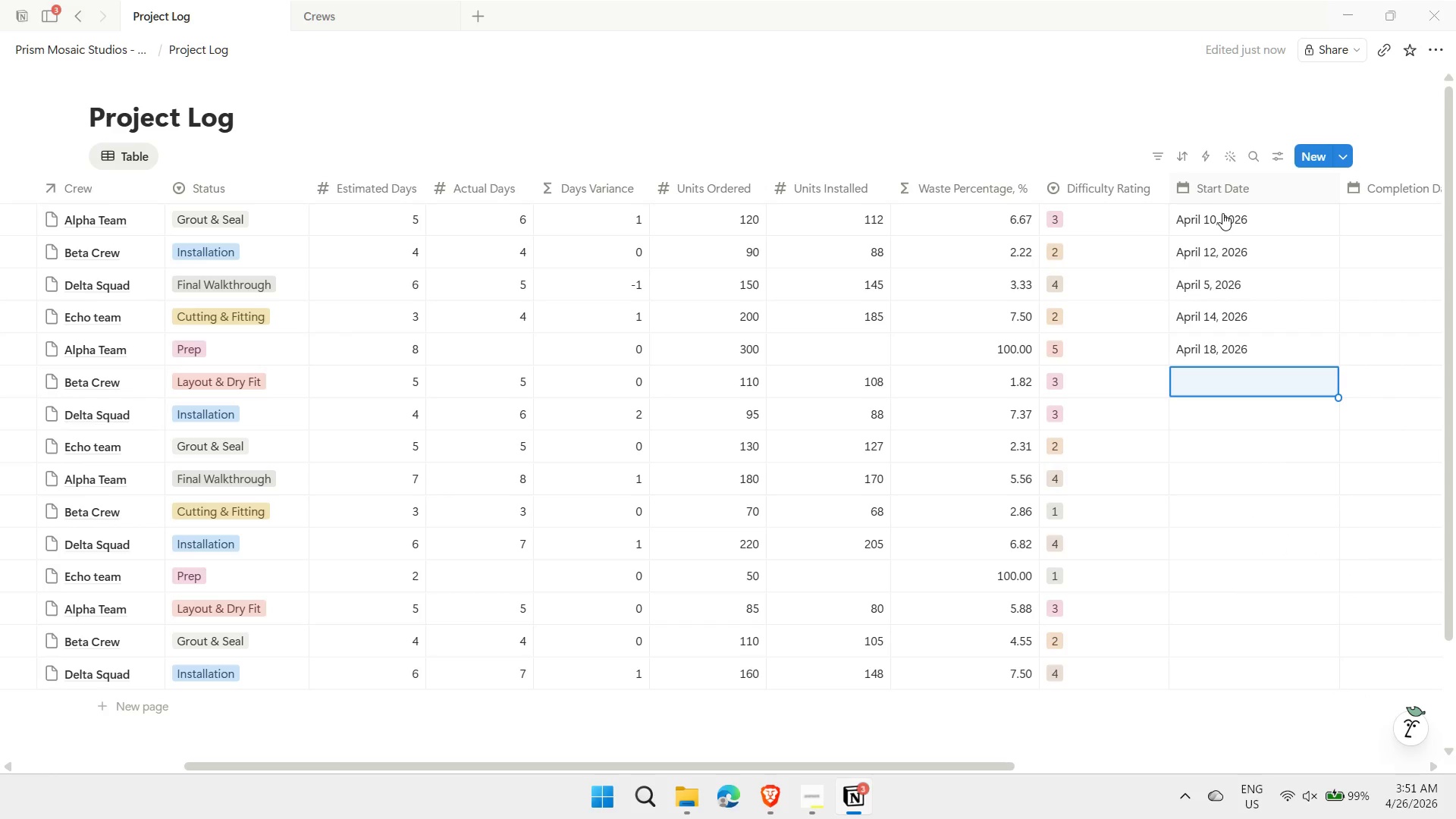 
key(4)
 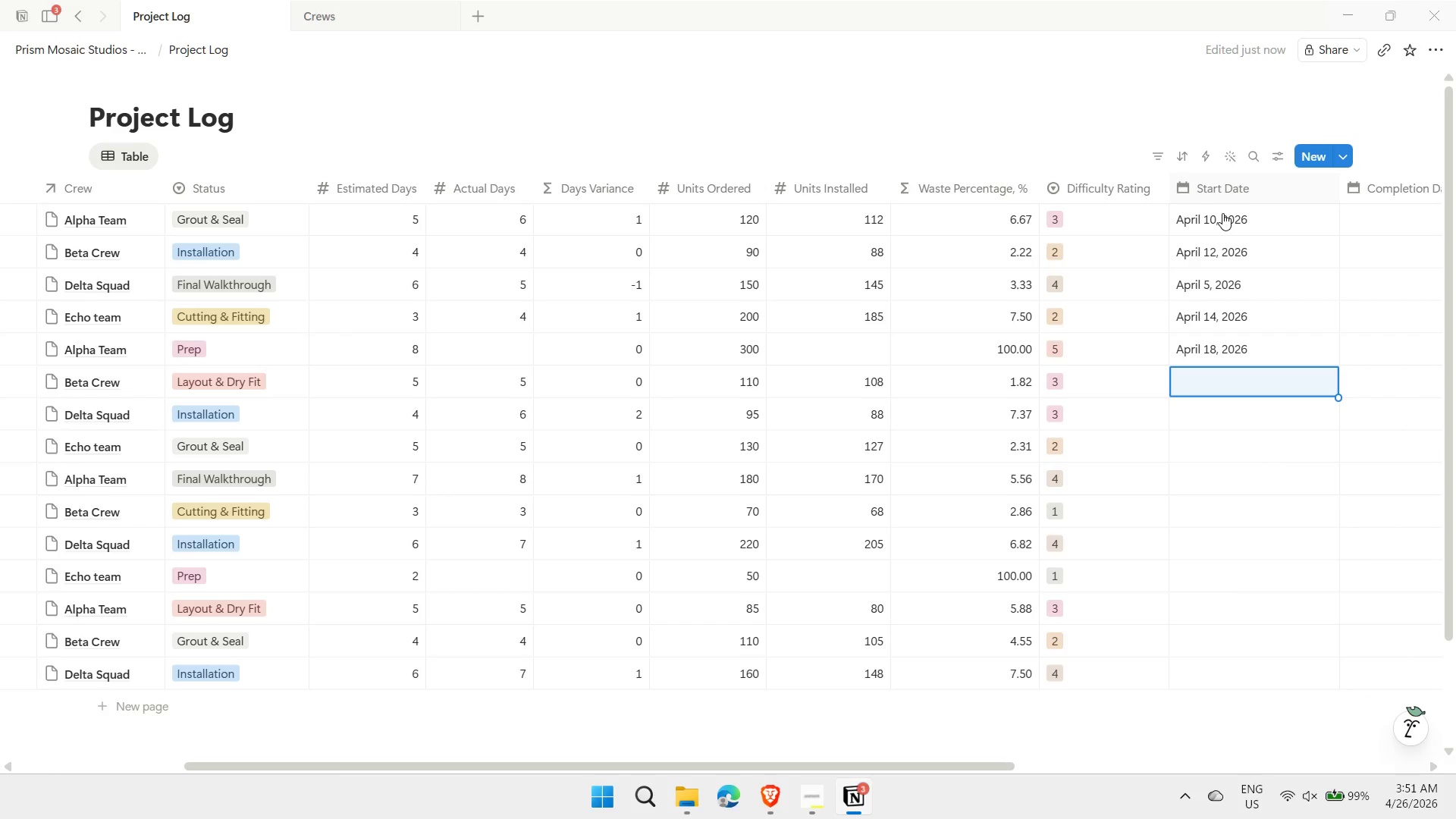 
key(Slash)
 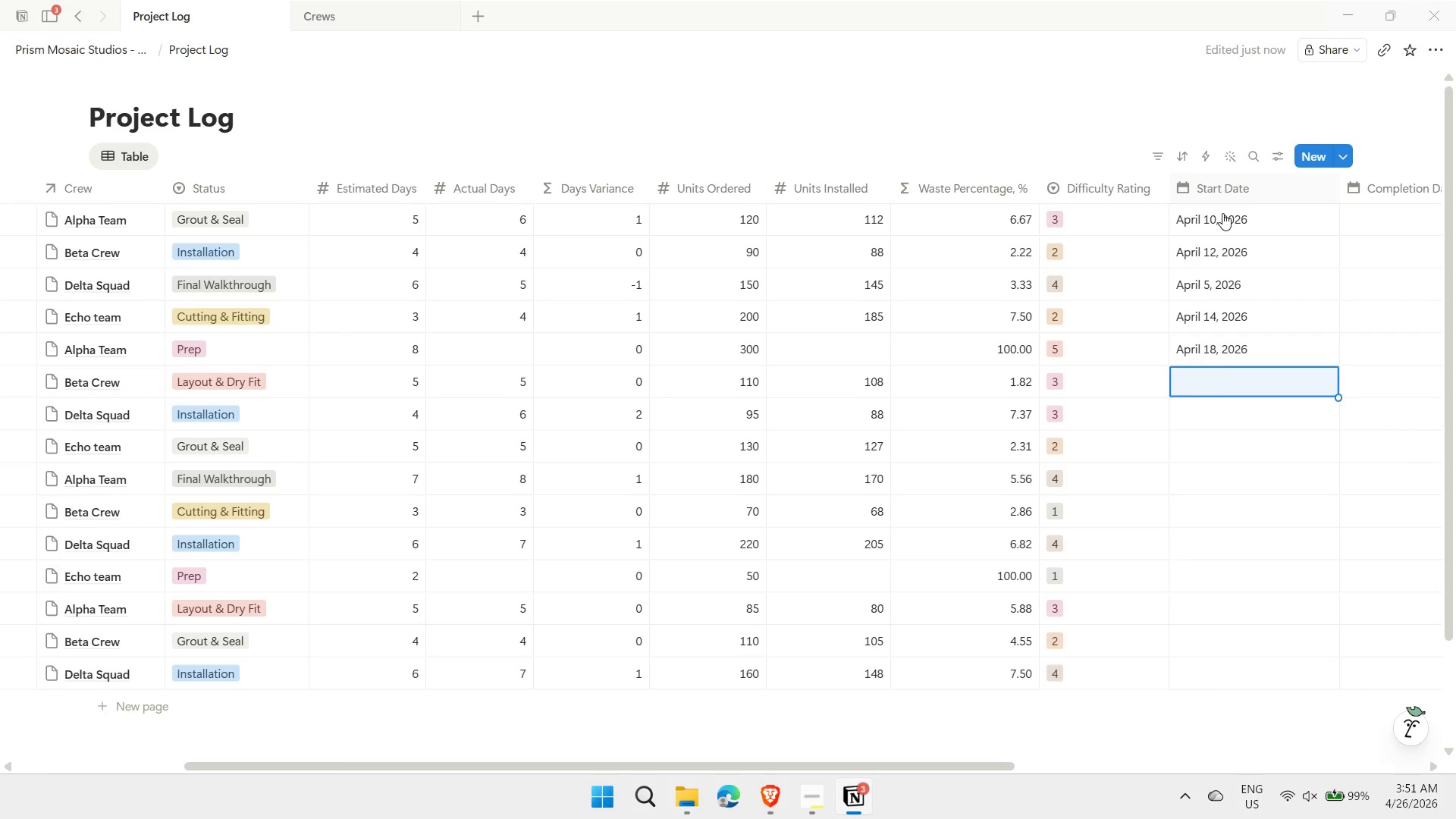 
key(Enter)
 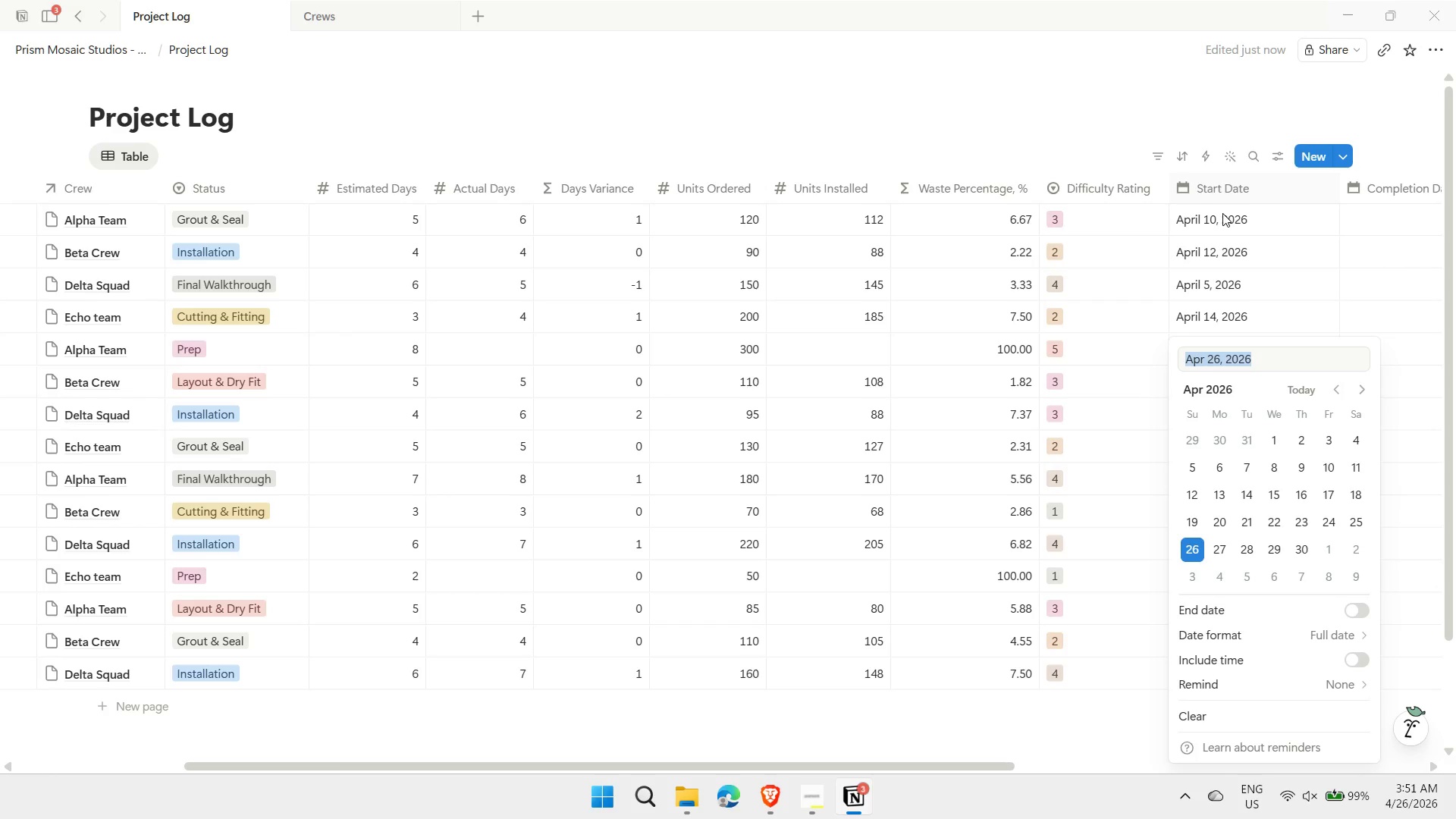 
key(4)
 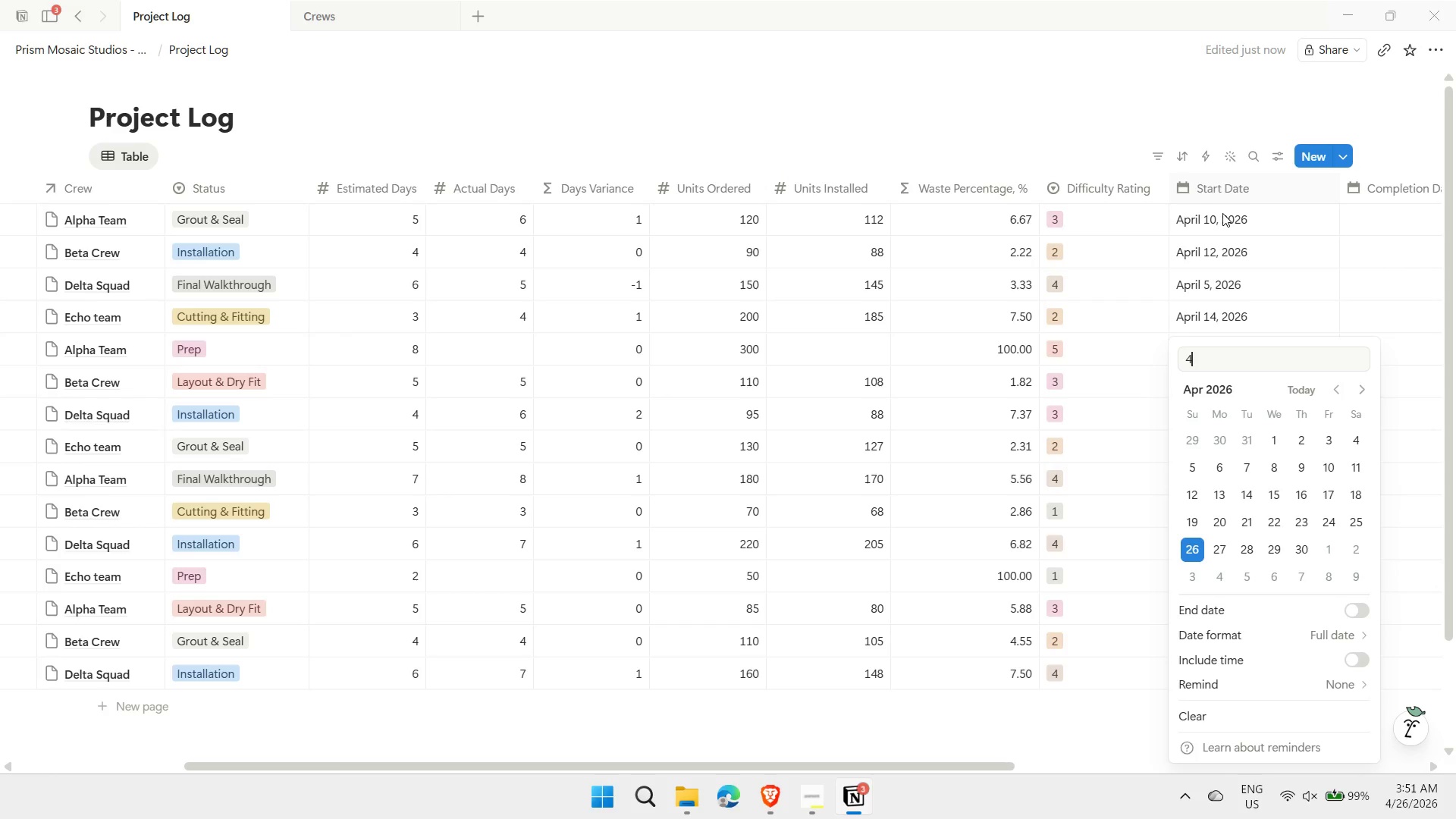 
key(Slash)
 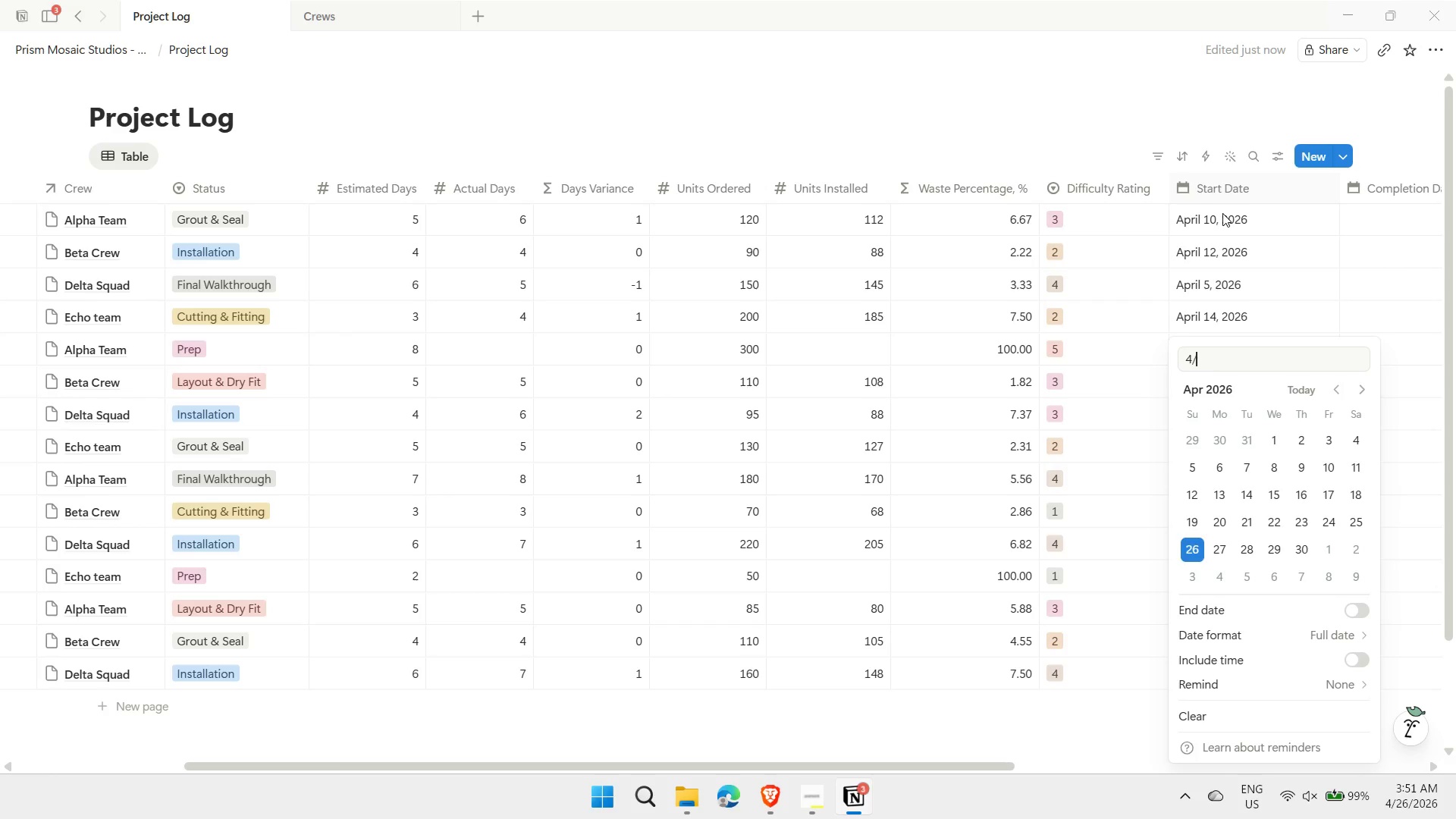 
key(Enter)
 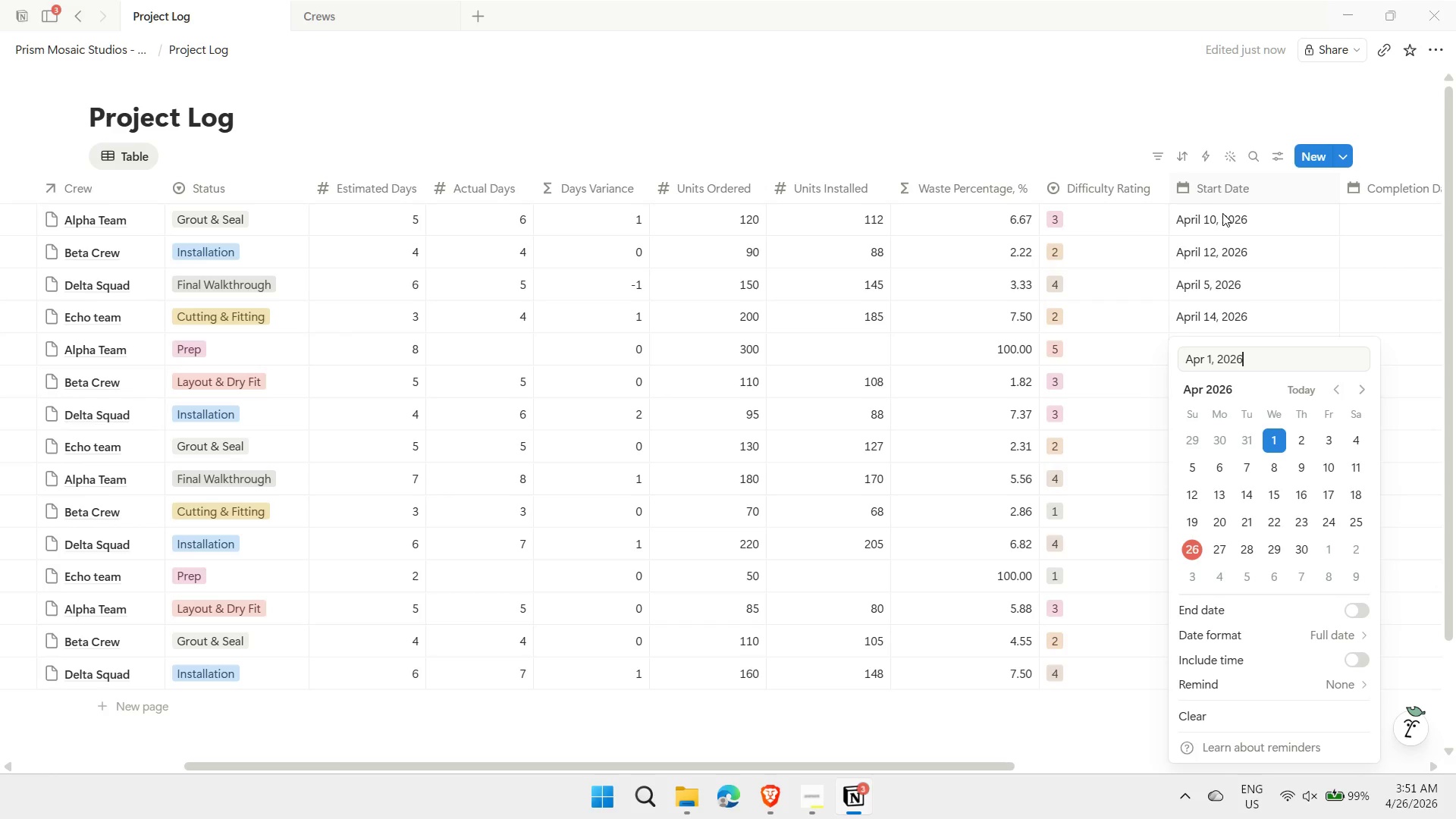 
type(11)
key(Escape)
 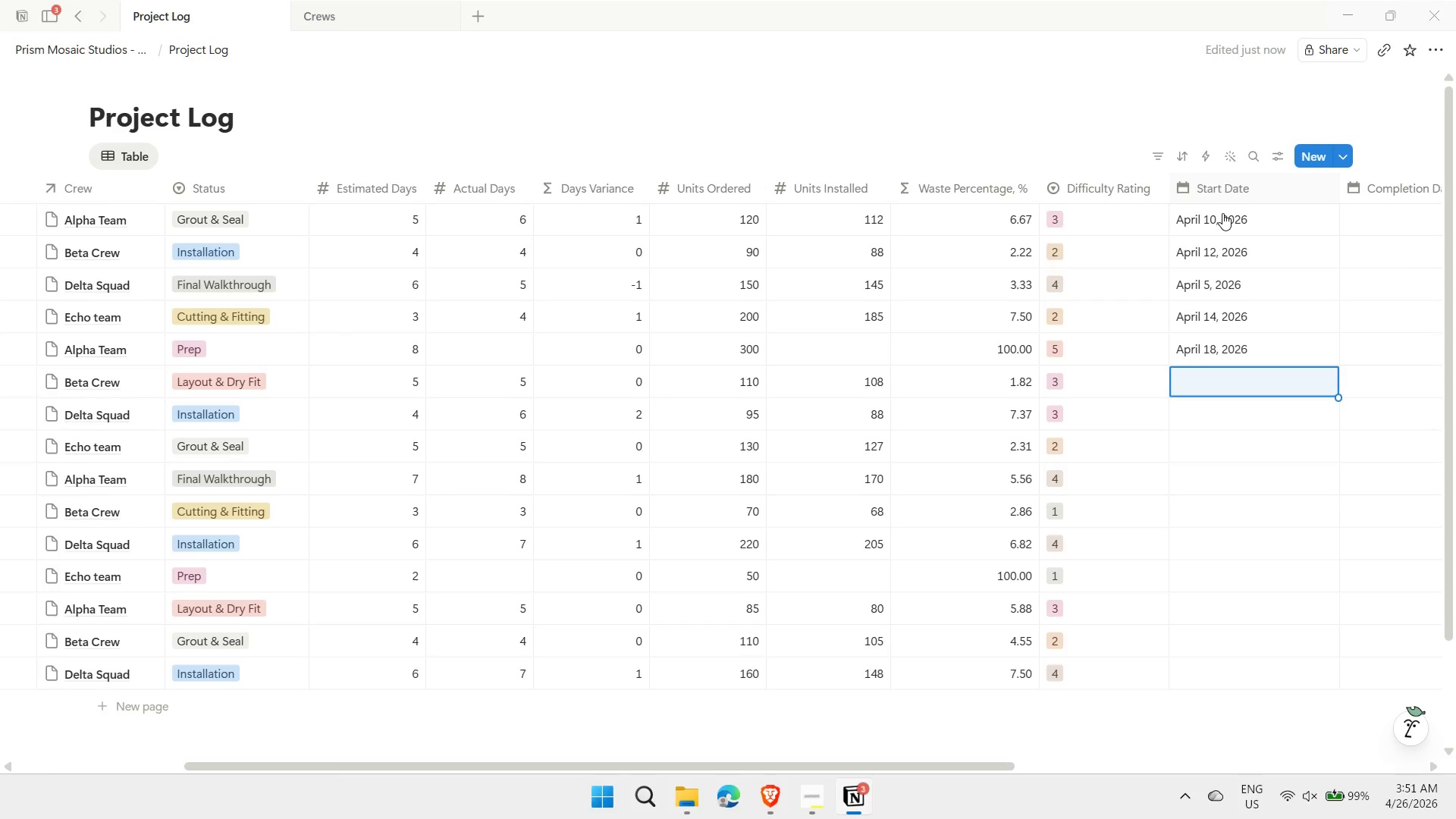 
key(ArrowUp)
 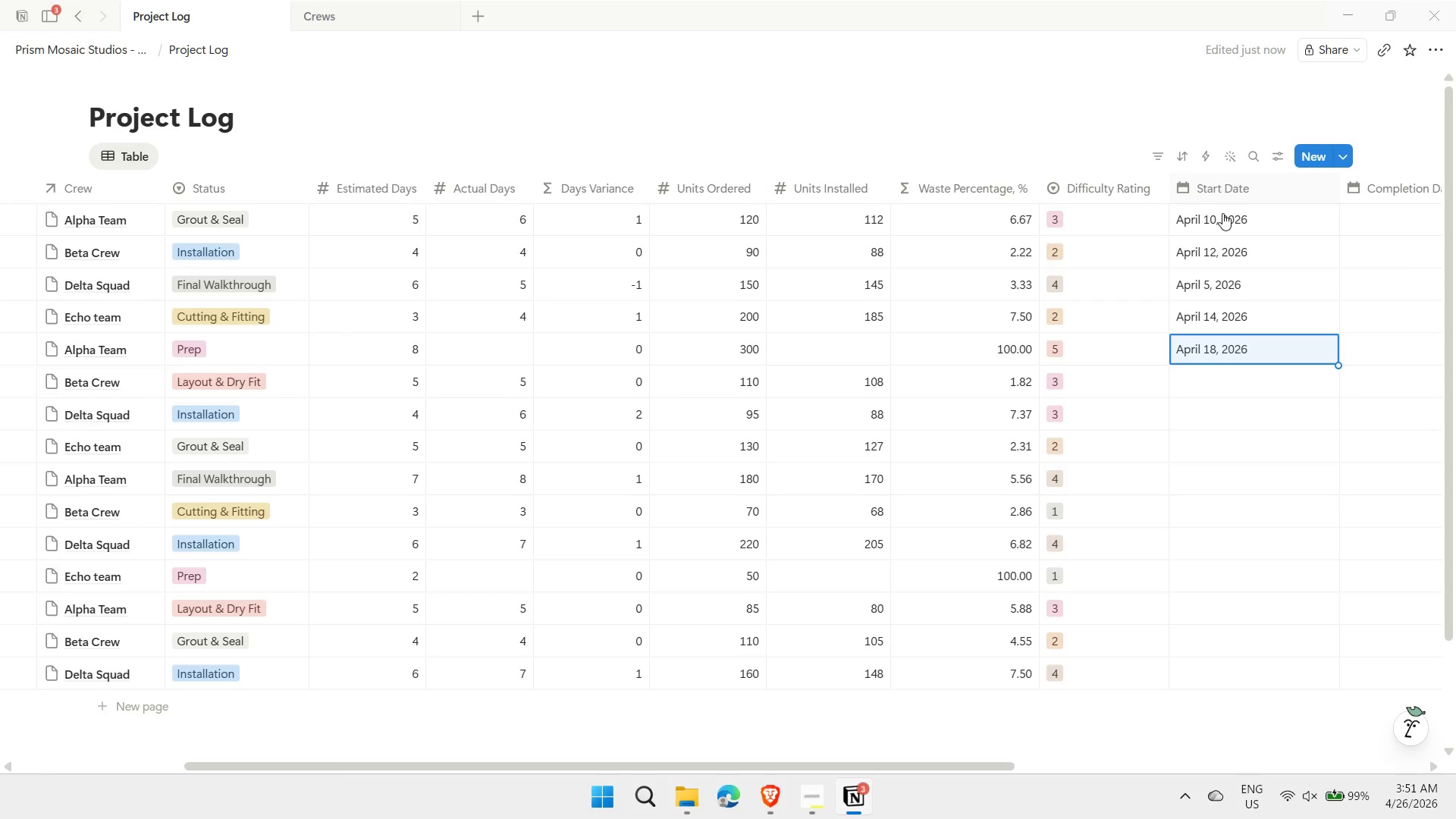 
type(4/11)
 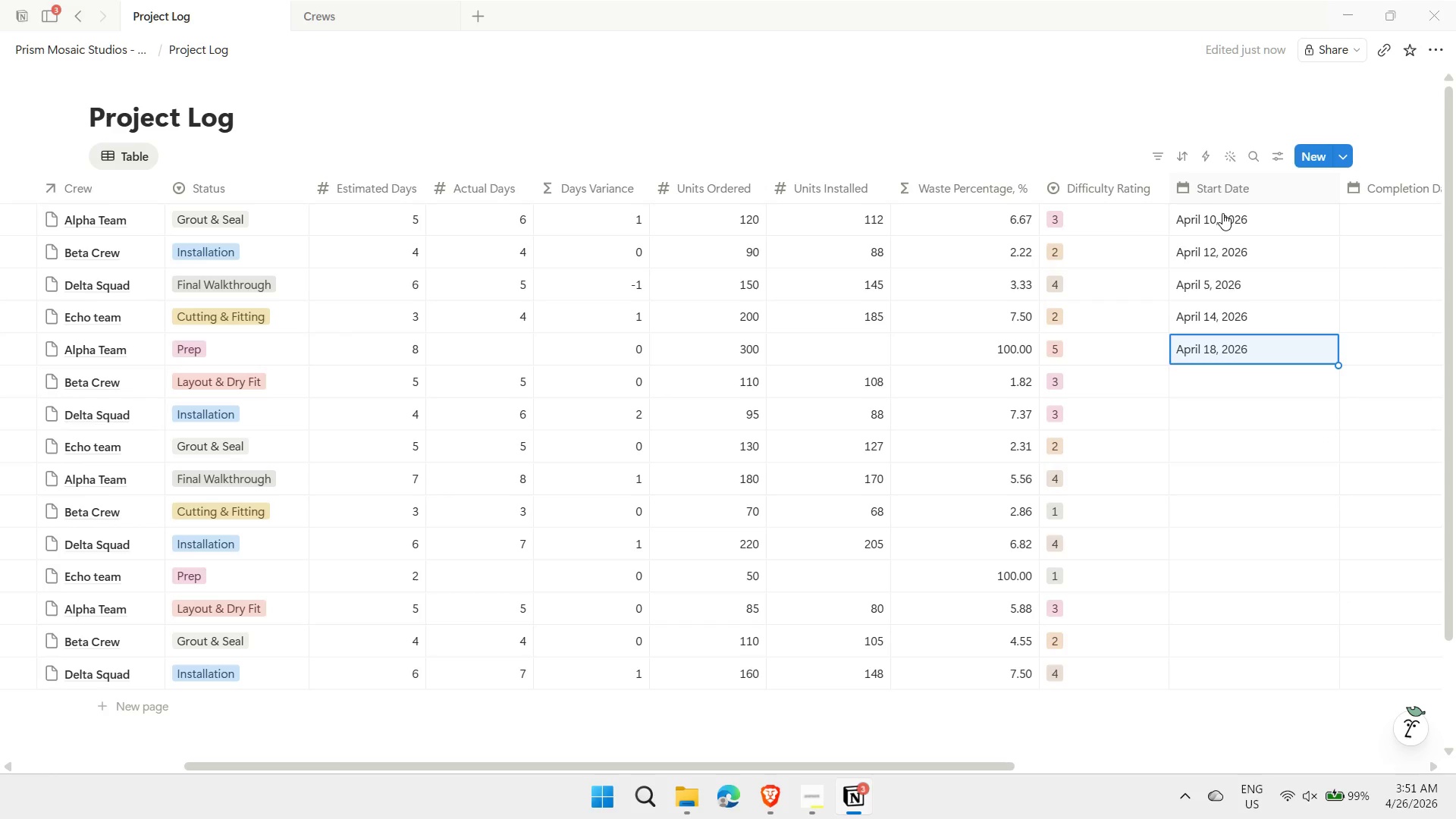 
key(Enter)
 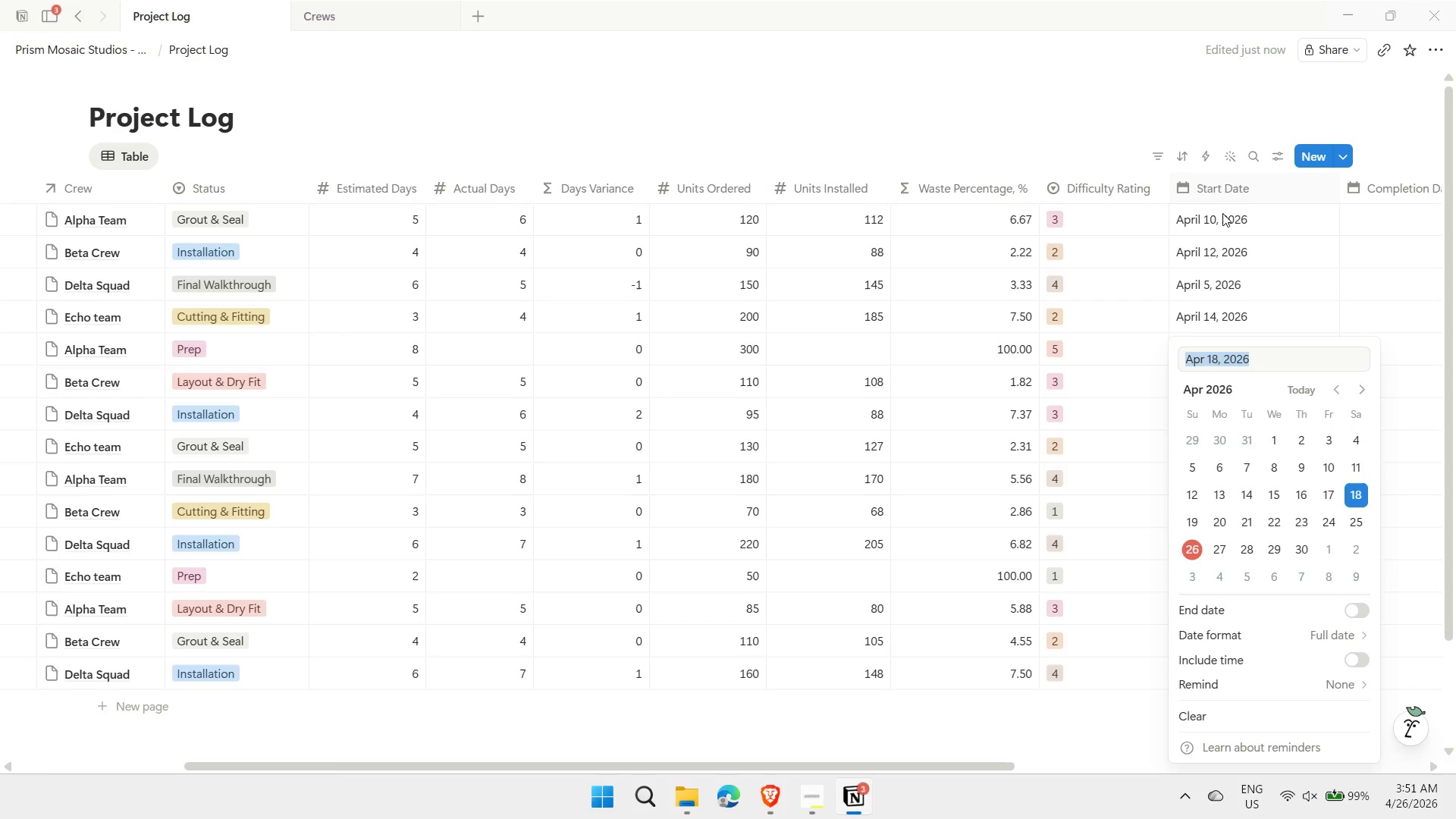 
type(4/11)
 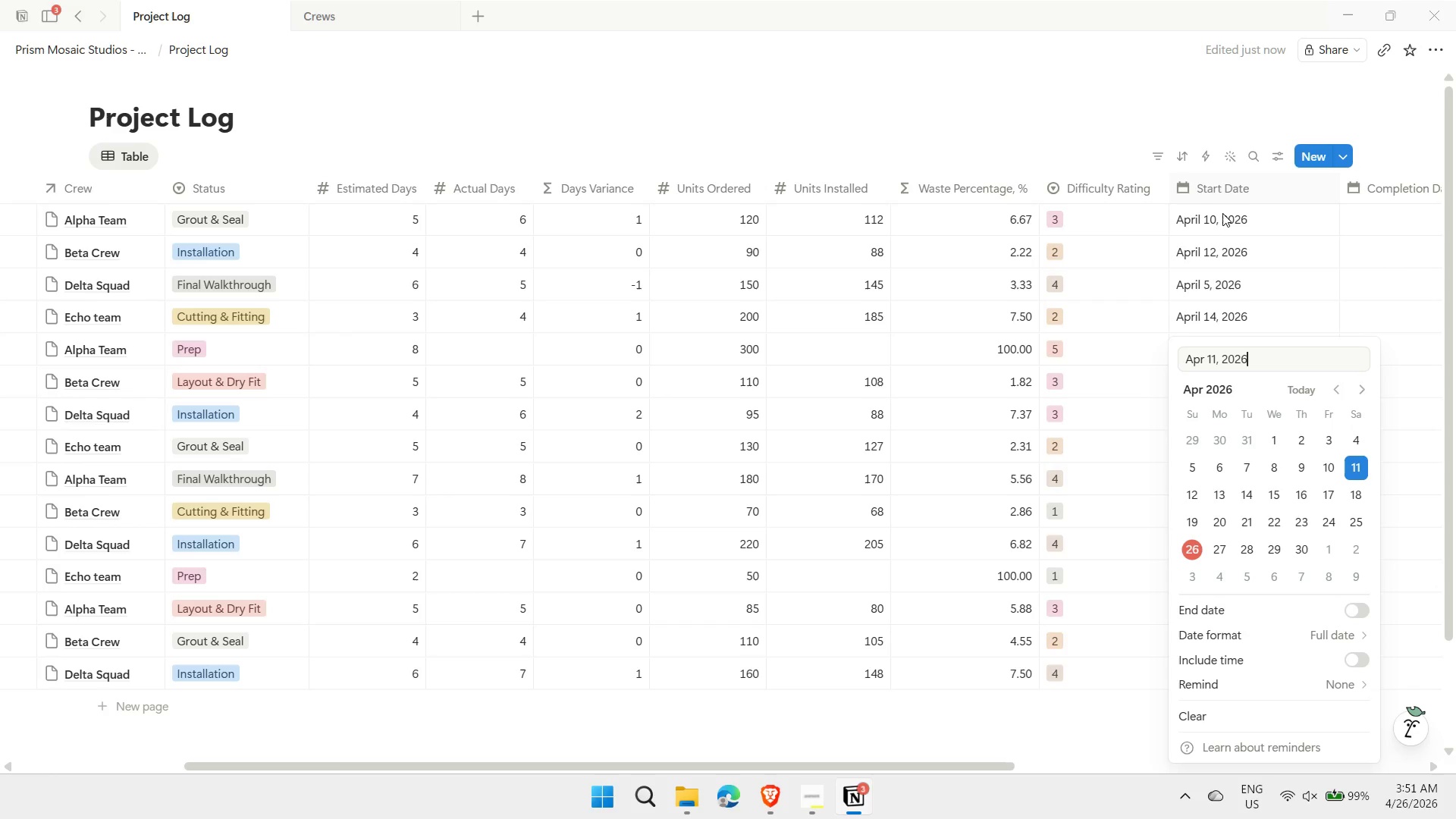 
key(Enter)
 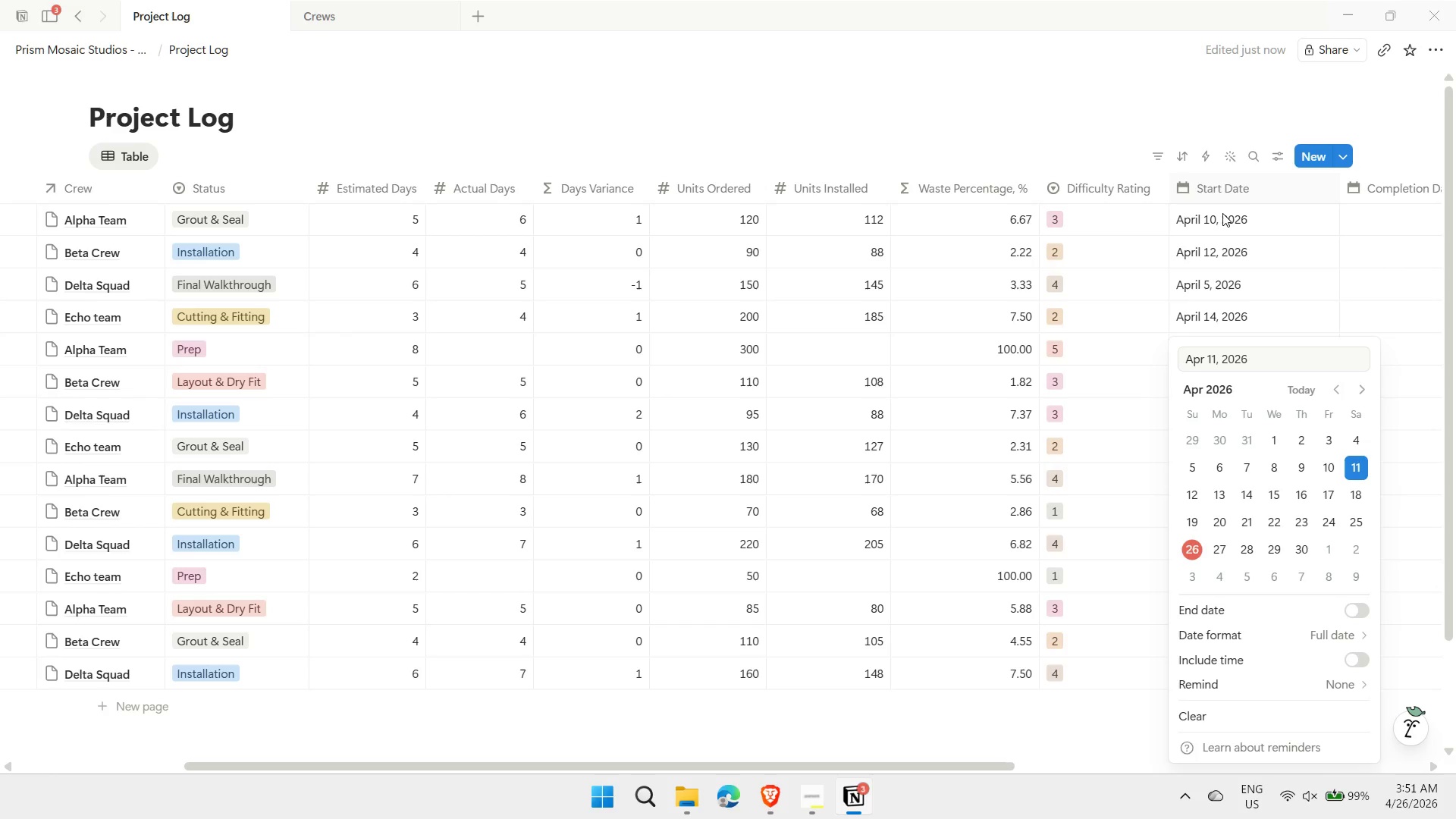 
key(Backspace)
type(4/18)
 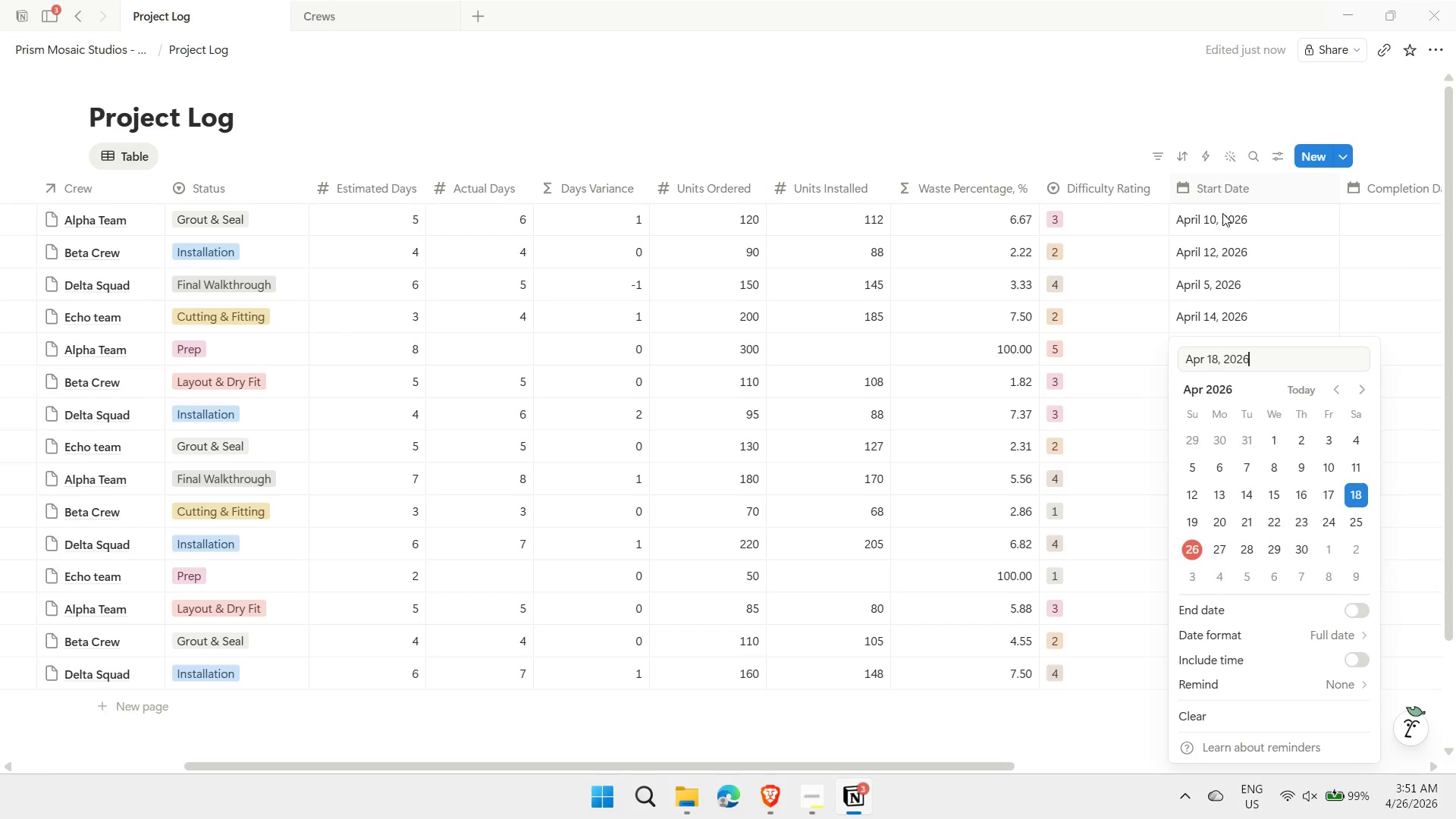 
key(Enter)
 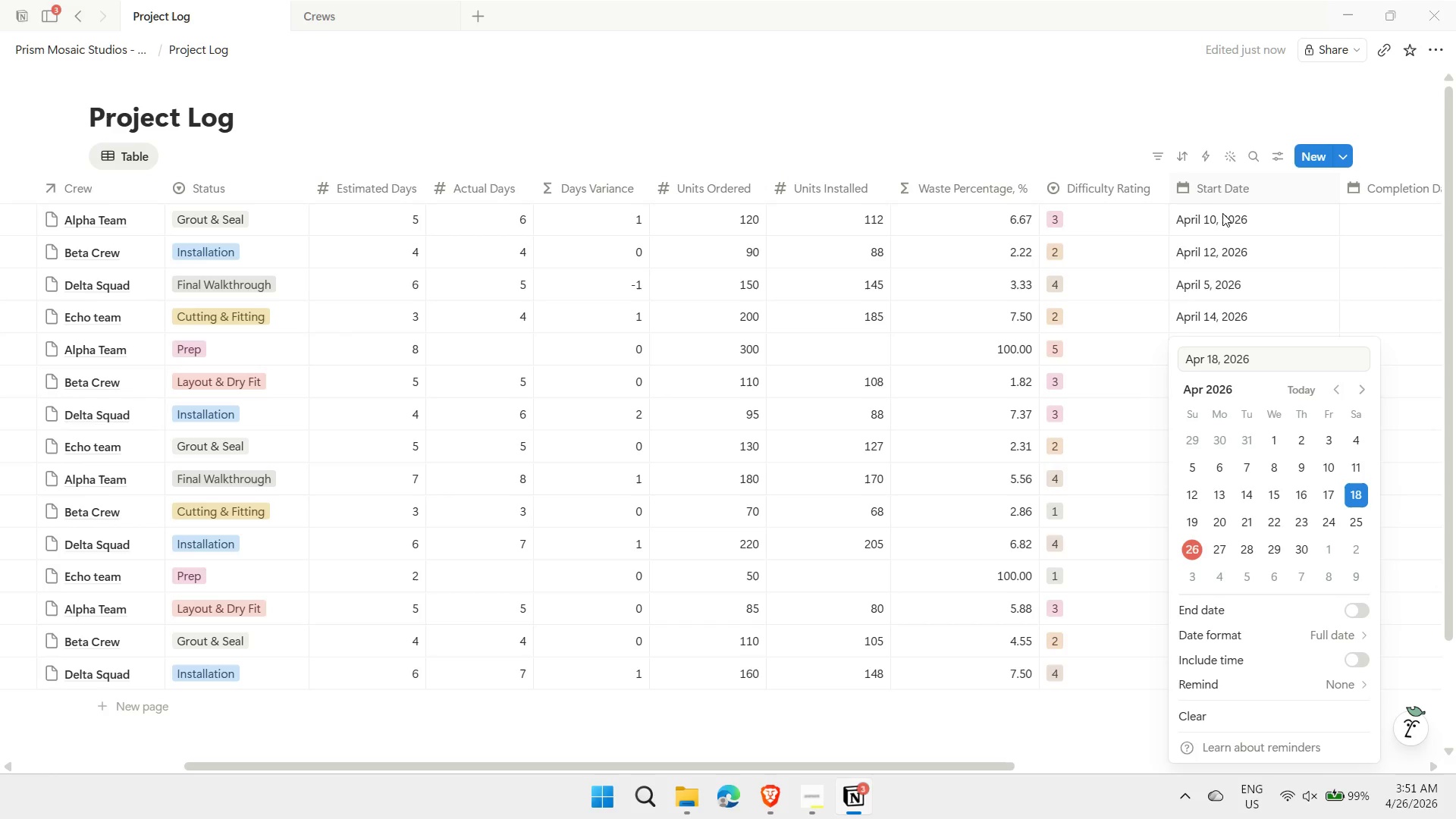 
key(Escape)
 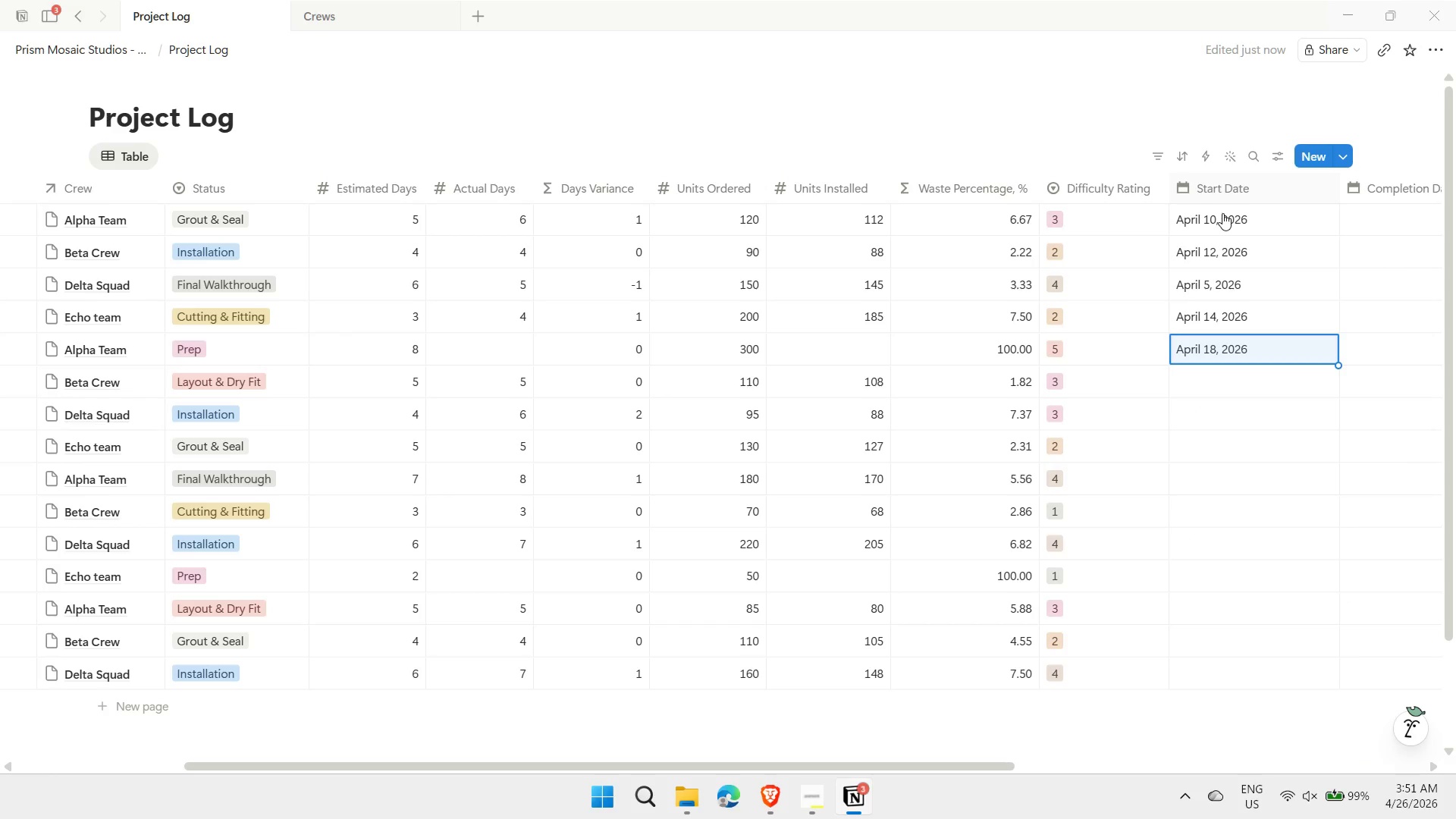 
key(ArrowDown)
 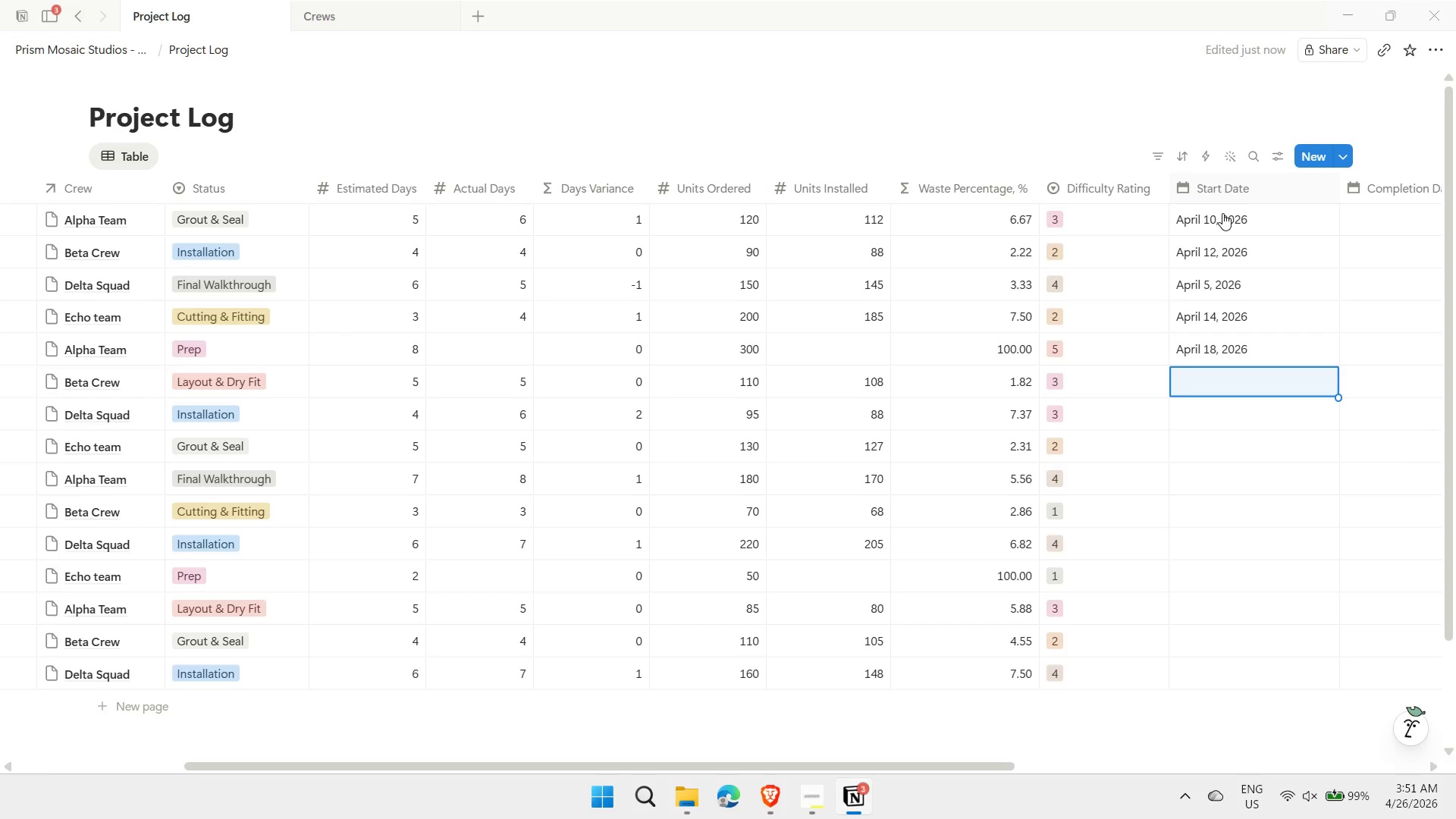 
key(Enter)
 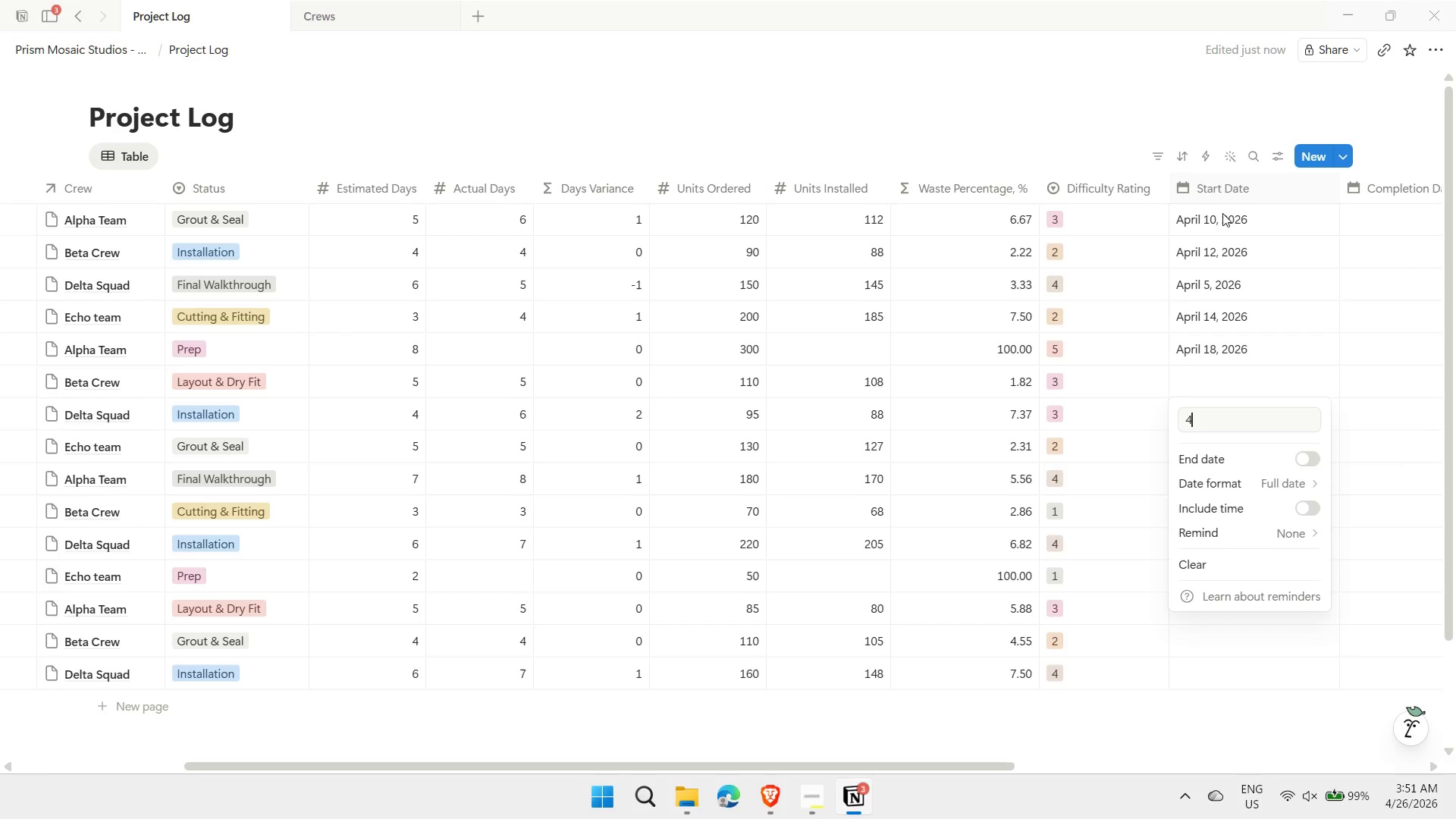 
key(4)
 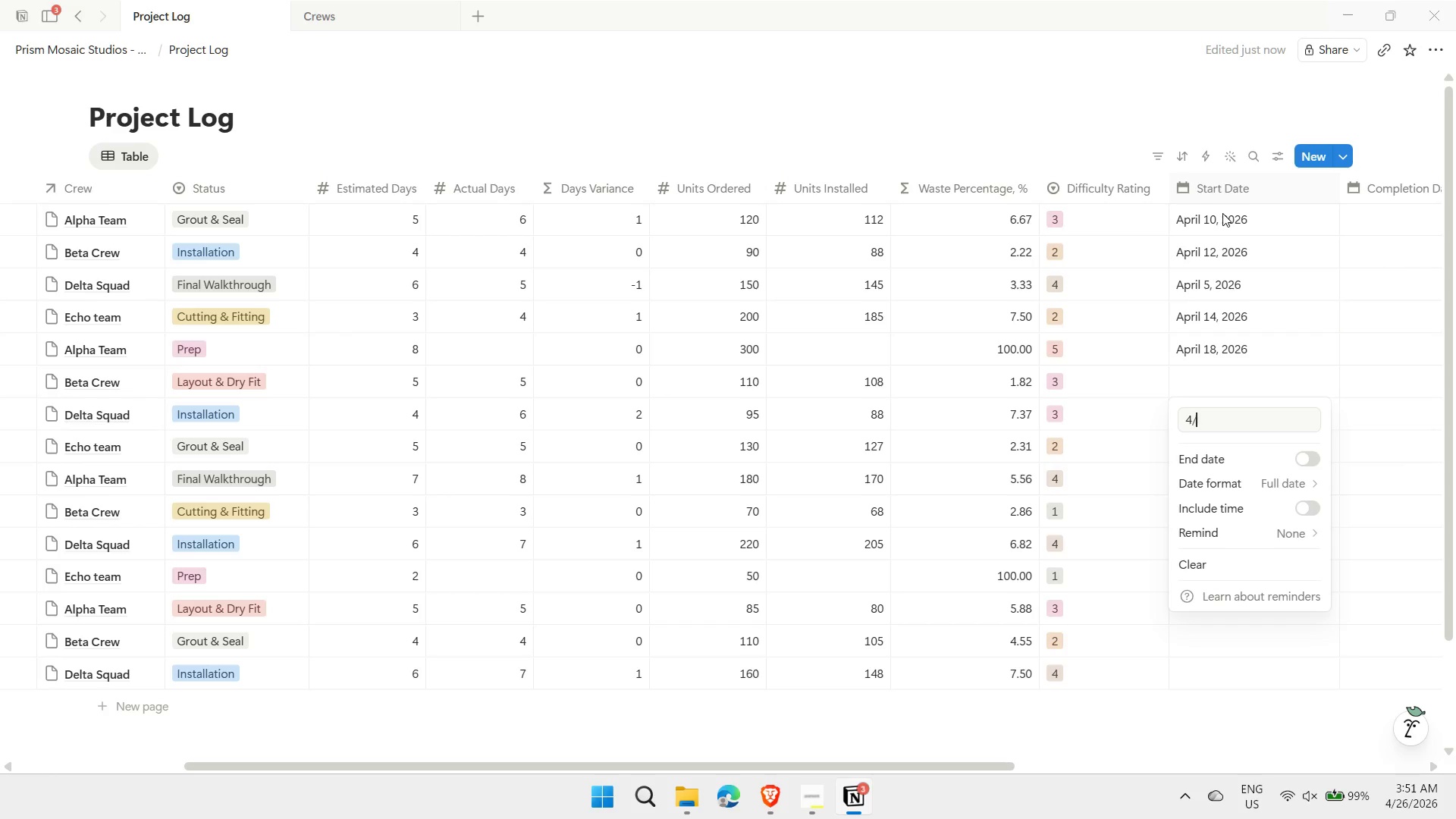 
key(Slash)
 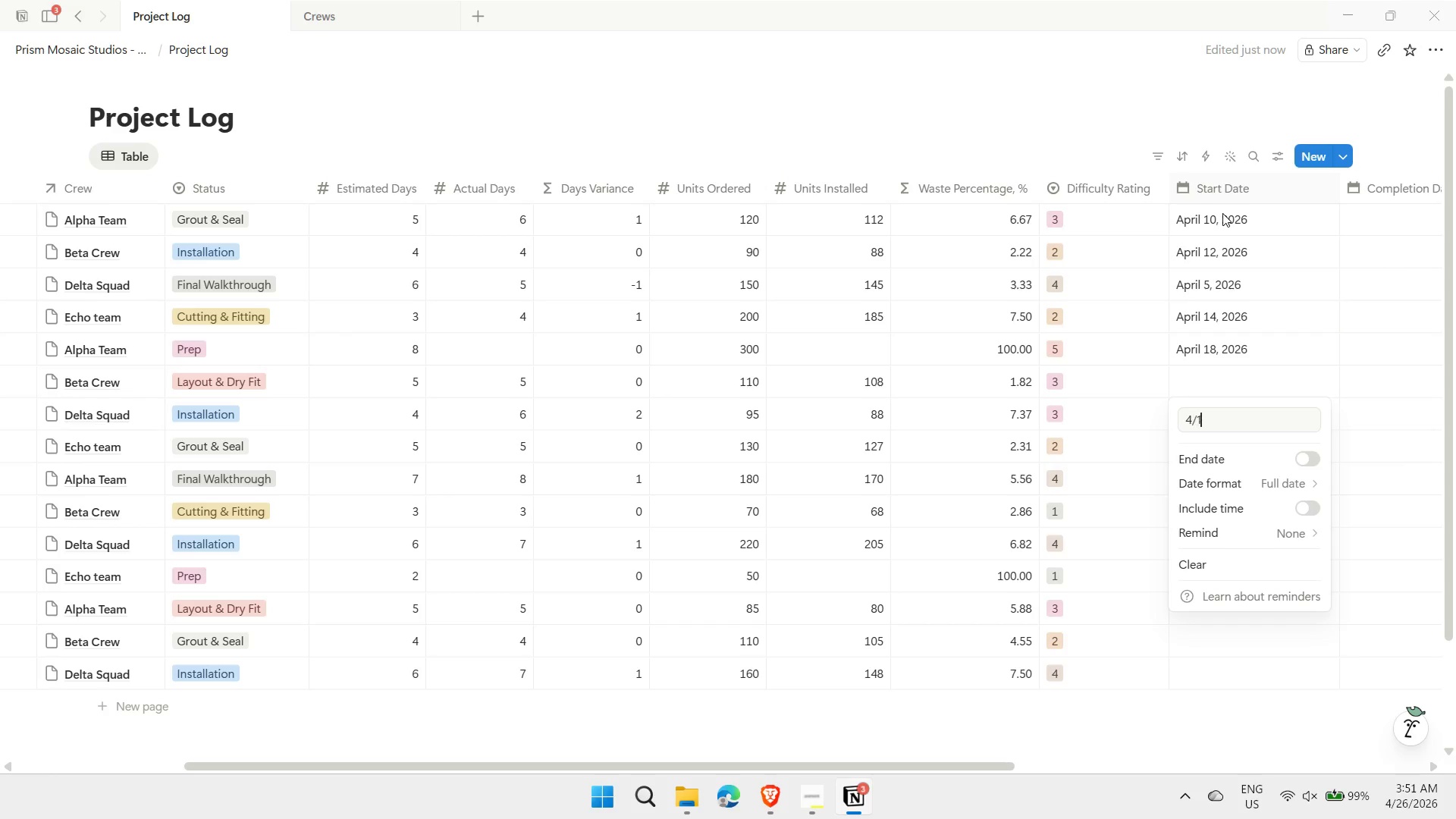 
key(1)
 